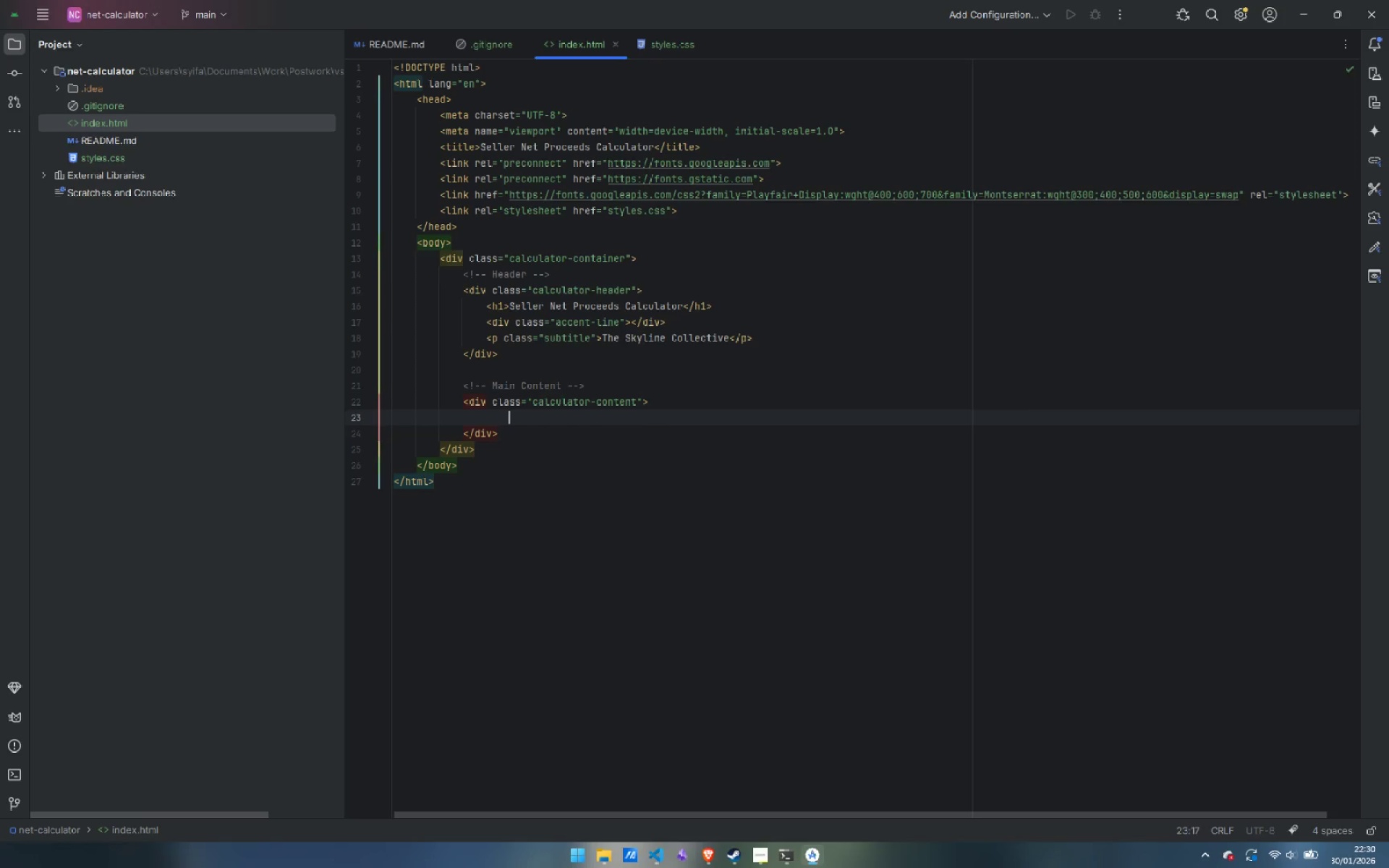 
key(Tab)
key(Backspace)
type(<div>)
 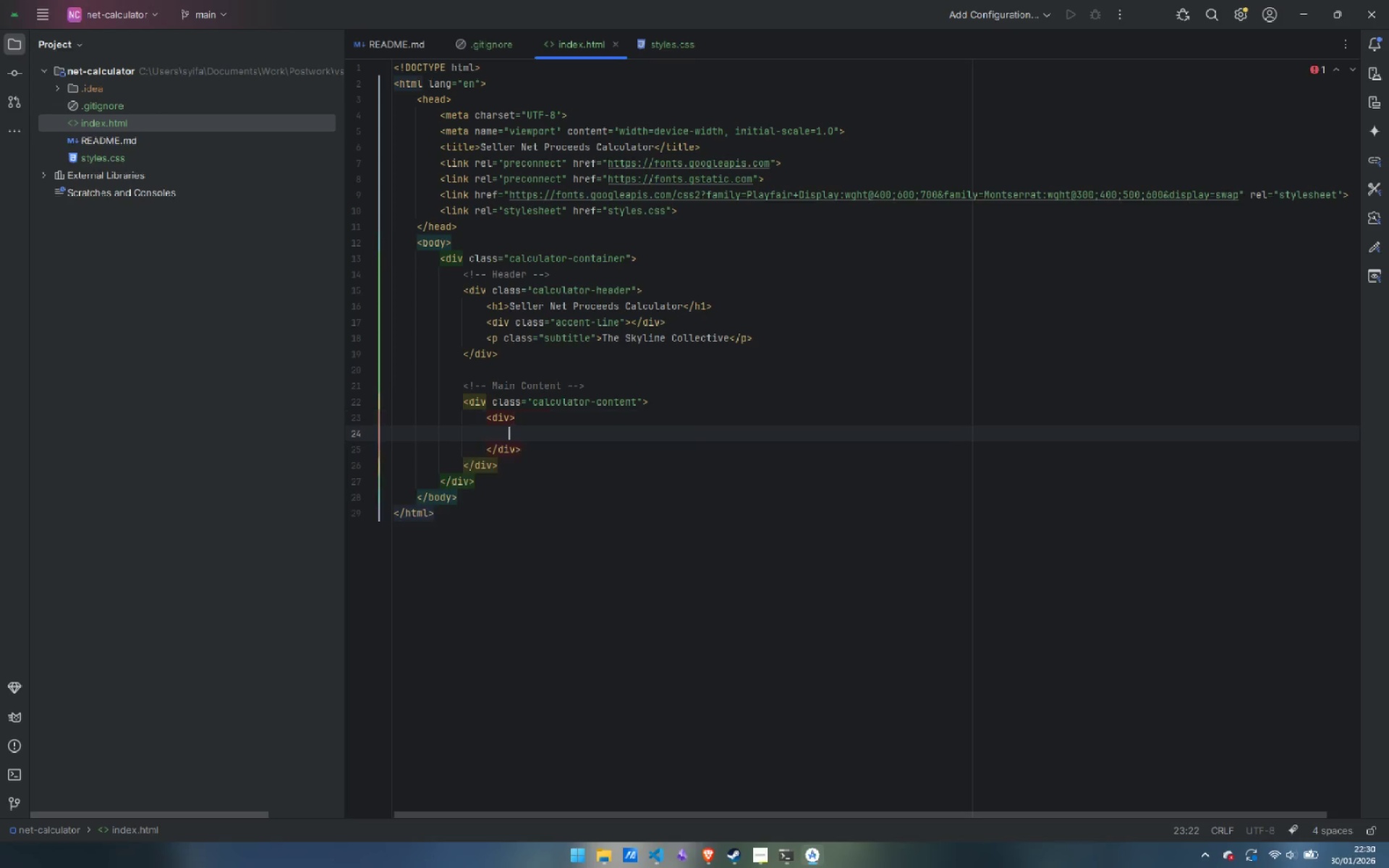 
 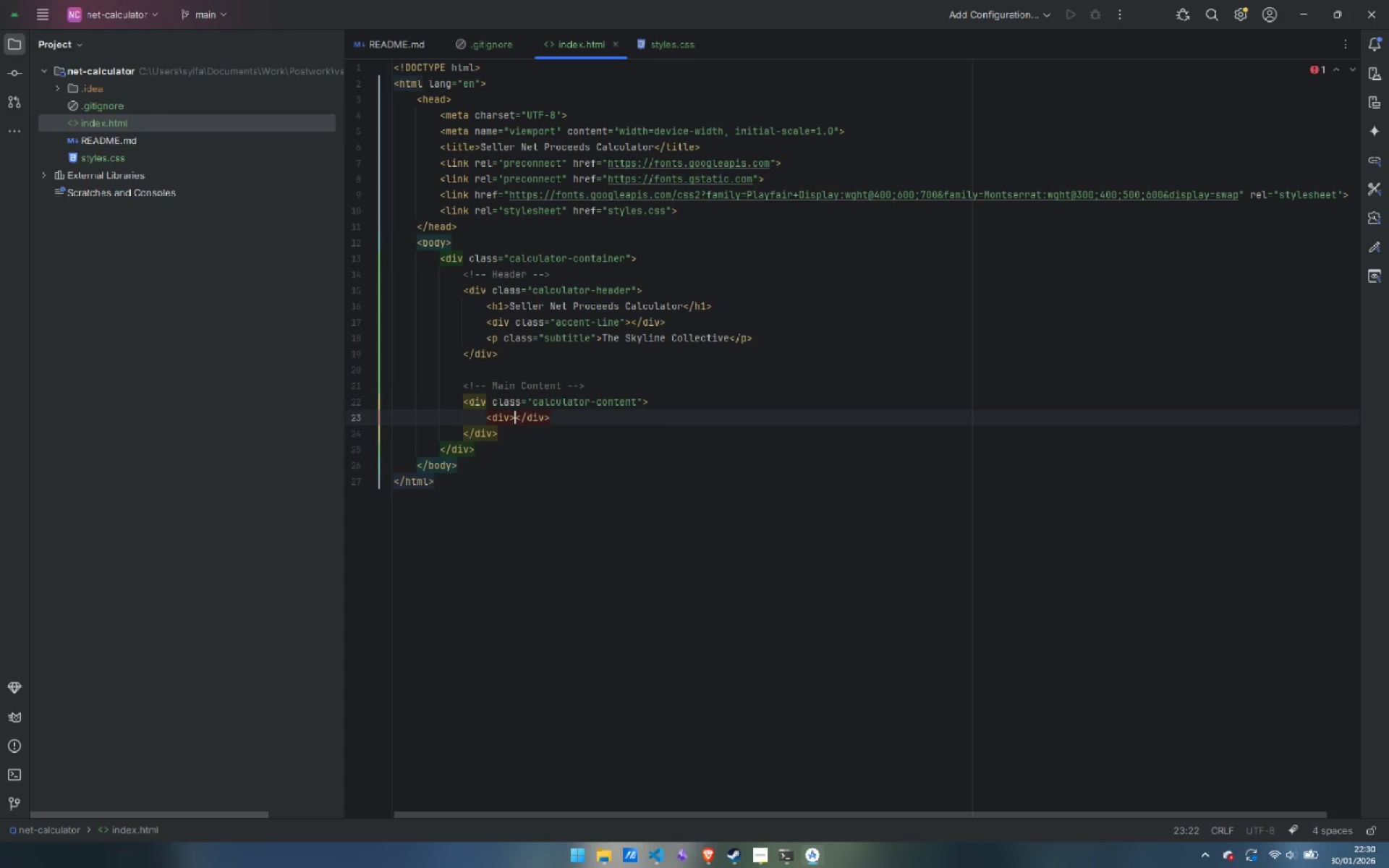 
key(Enter)
 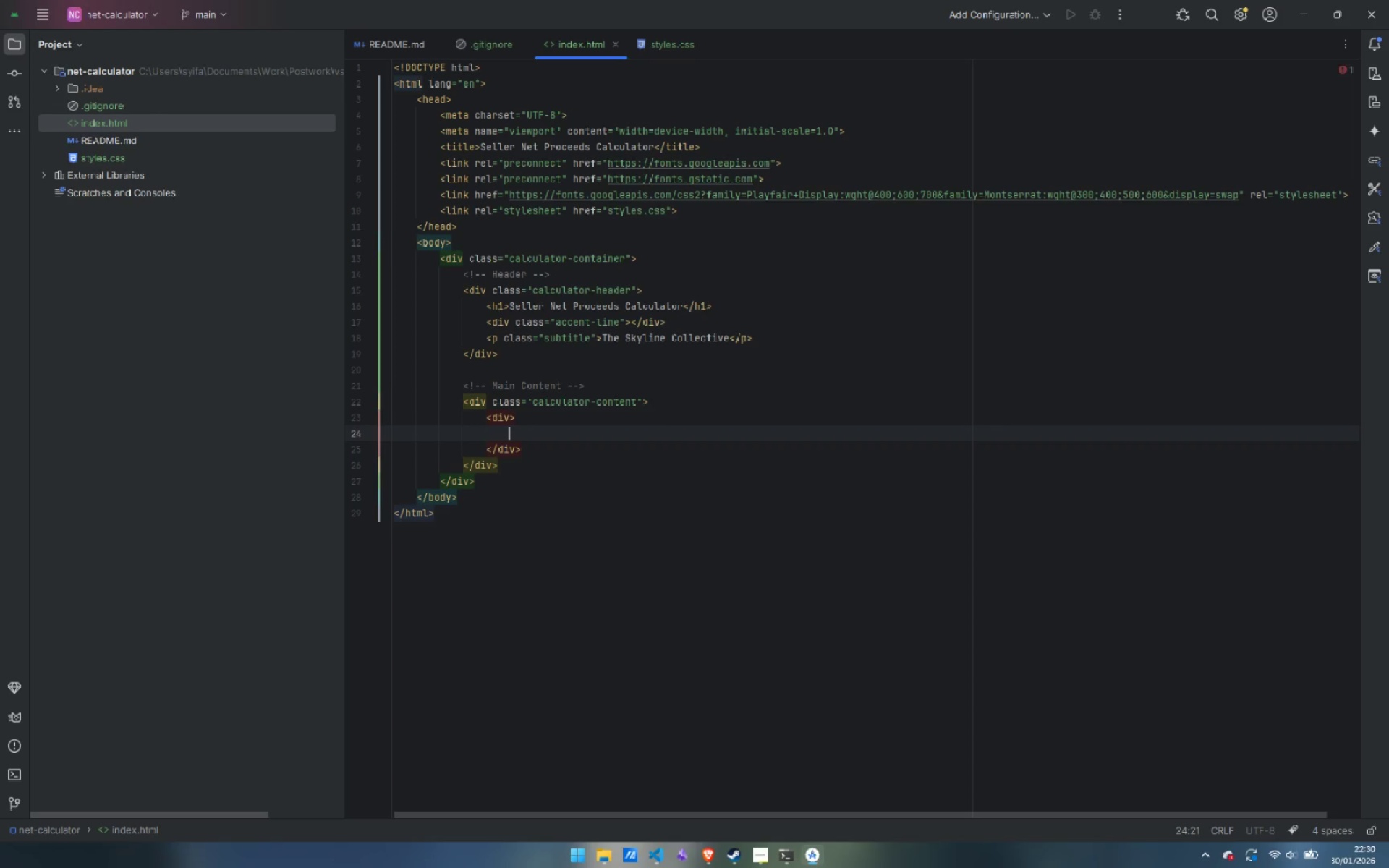 
key(ArrowUp)
 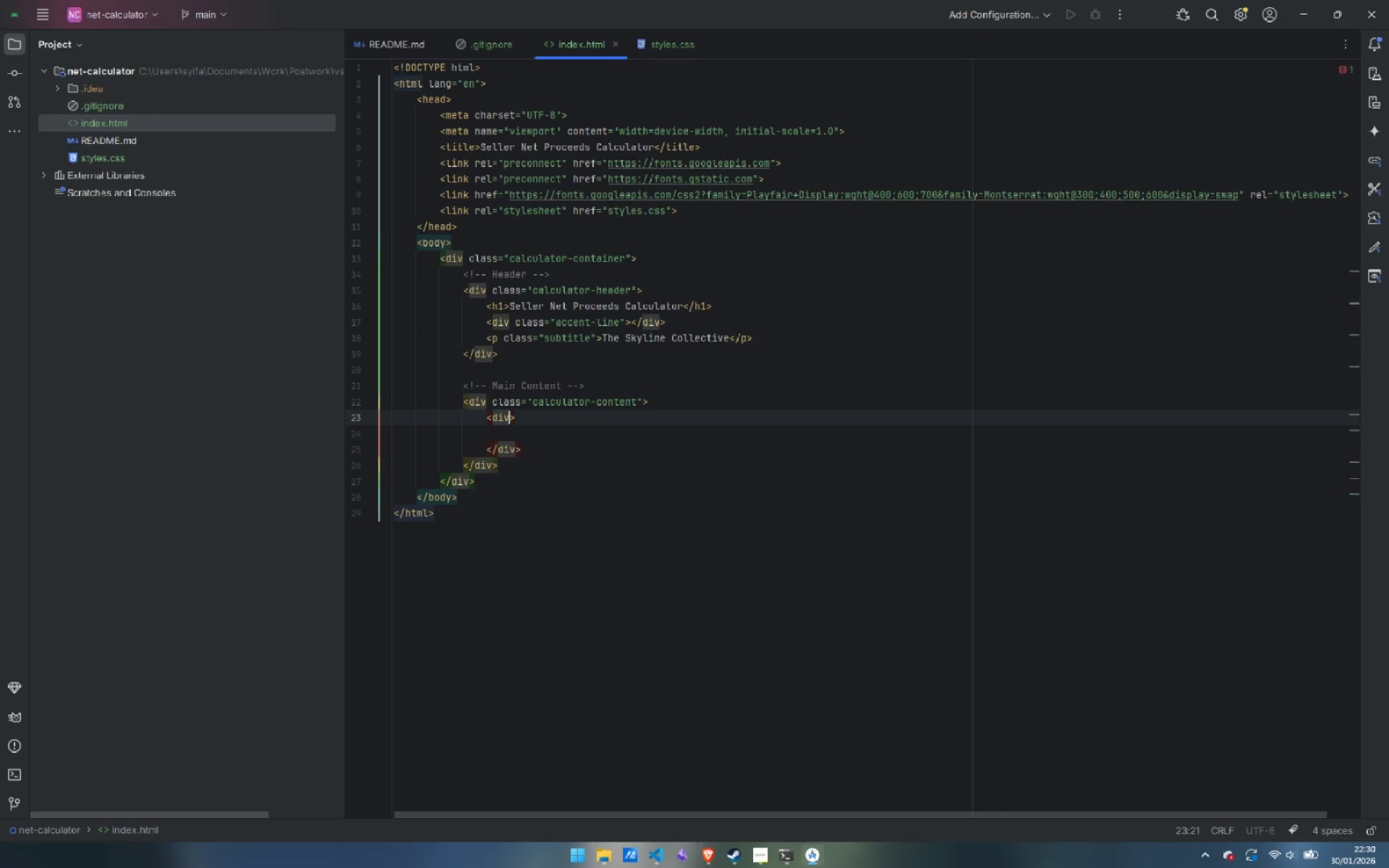 
type( cl)
 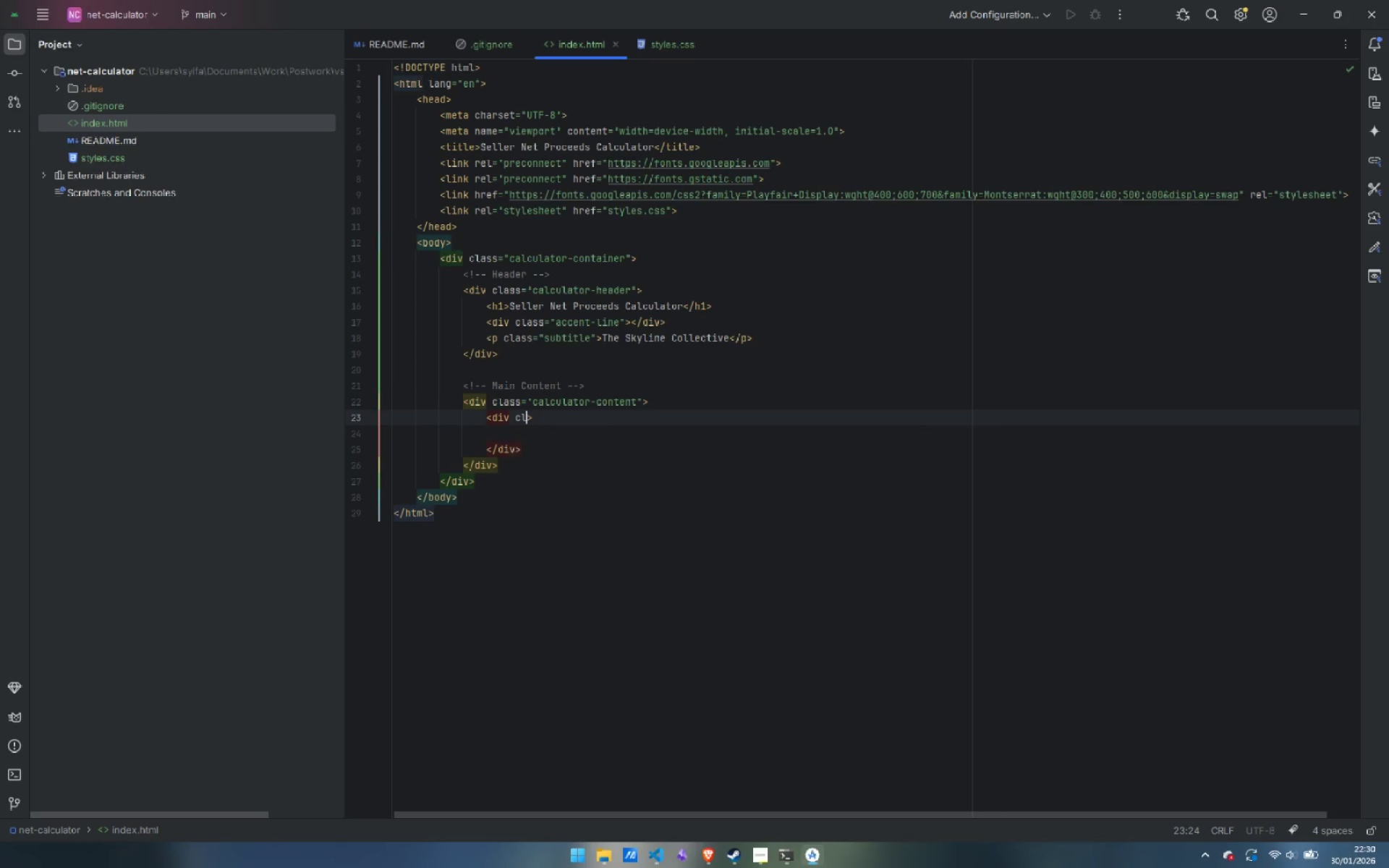 
key(Enter)
 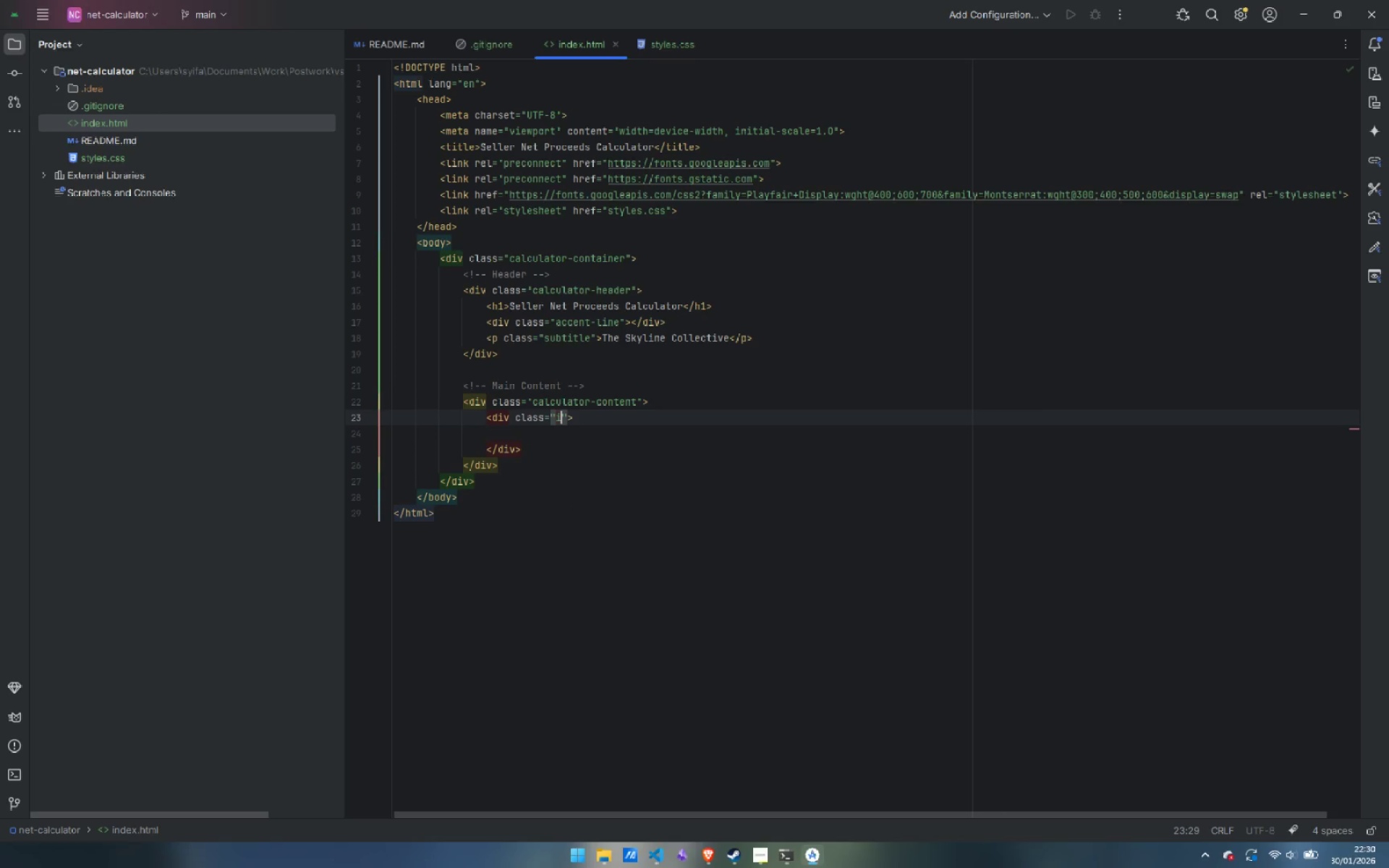 
type(input-section)
 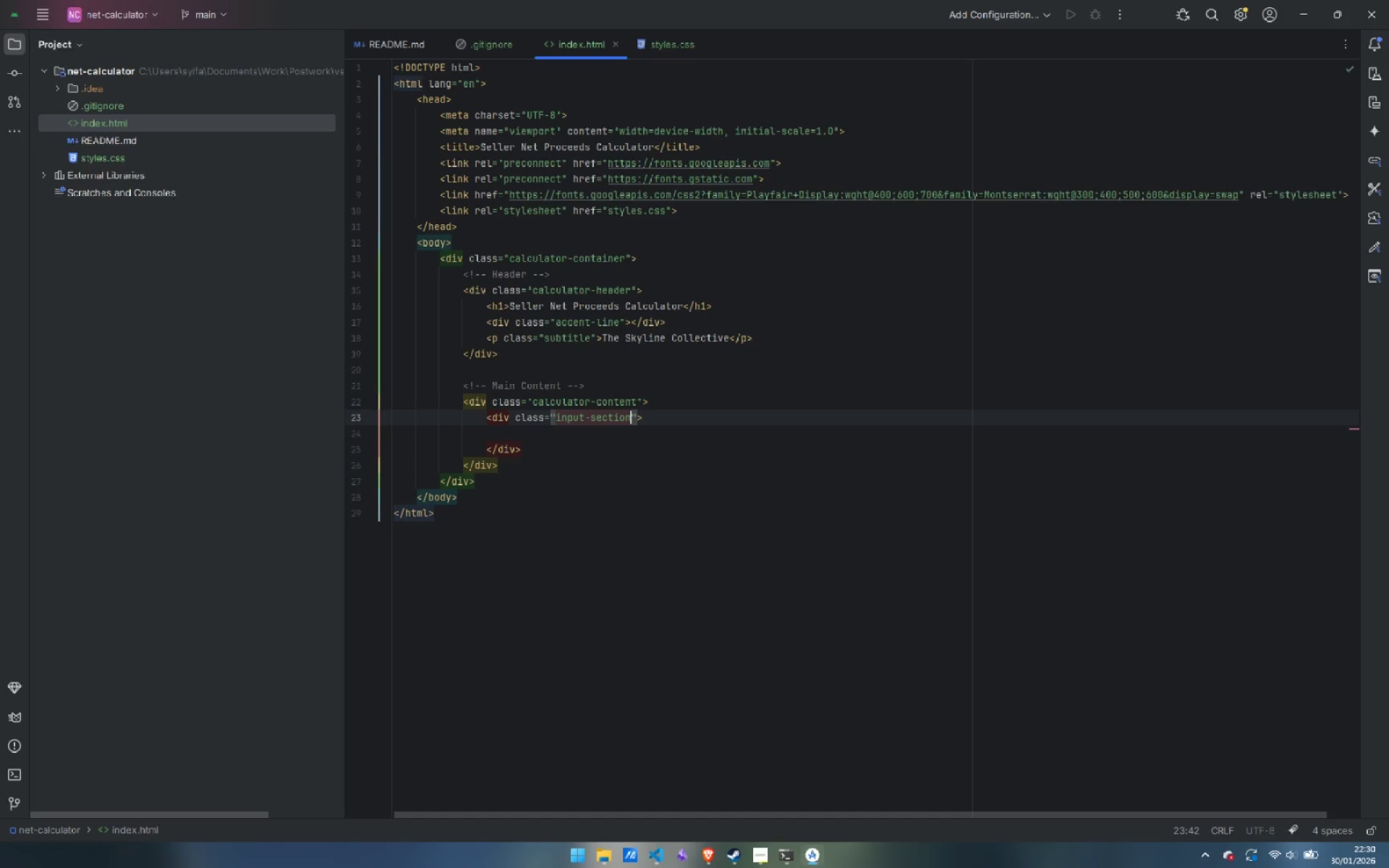 
key(ArrowUp)
 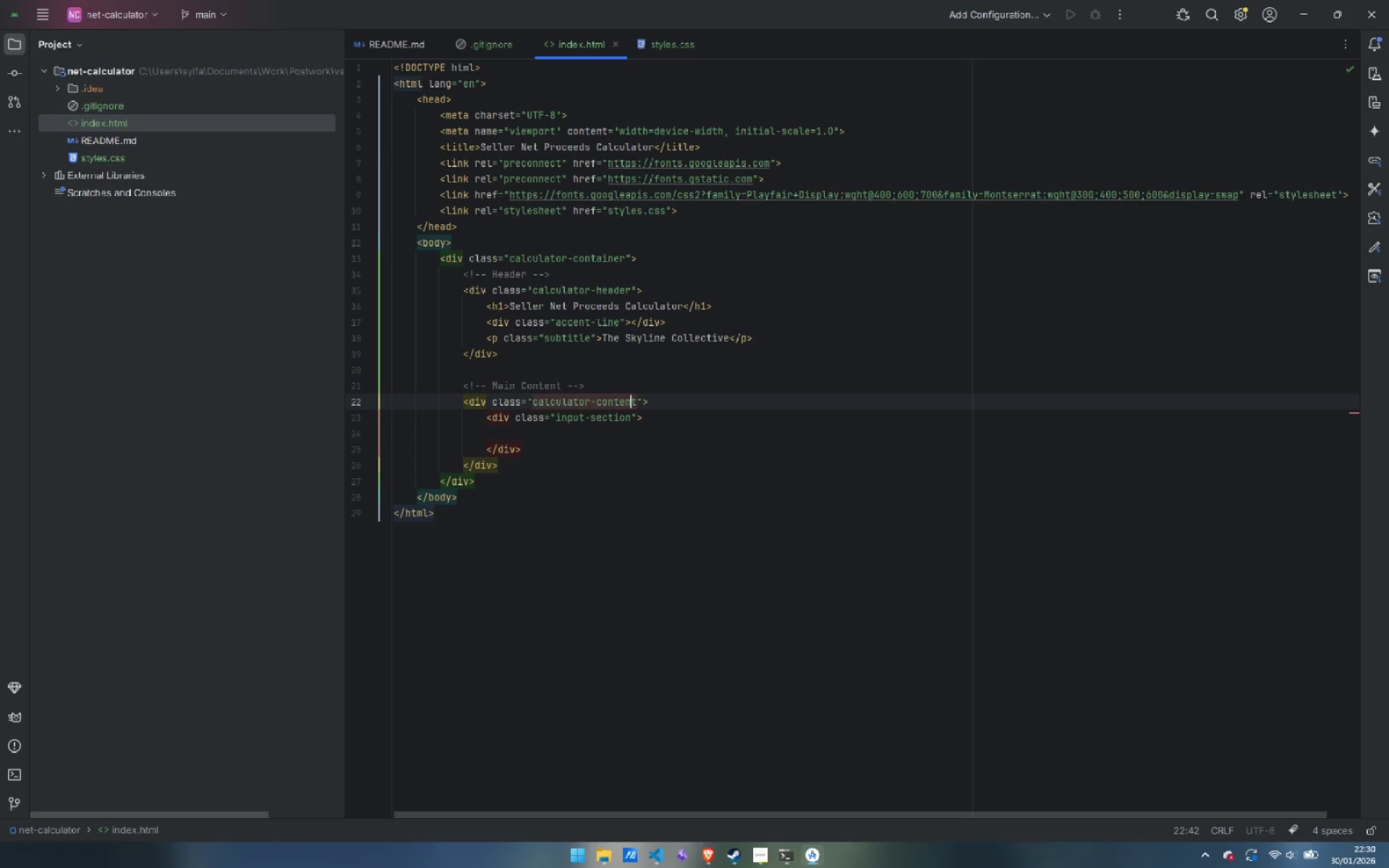 
key(Control+ArrowRight)
 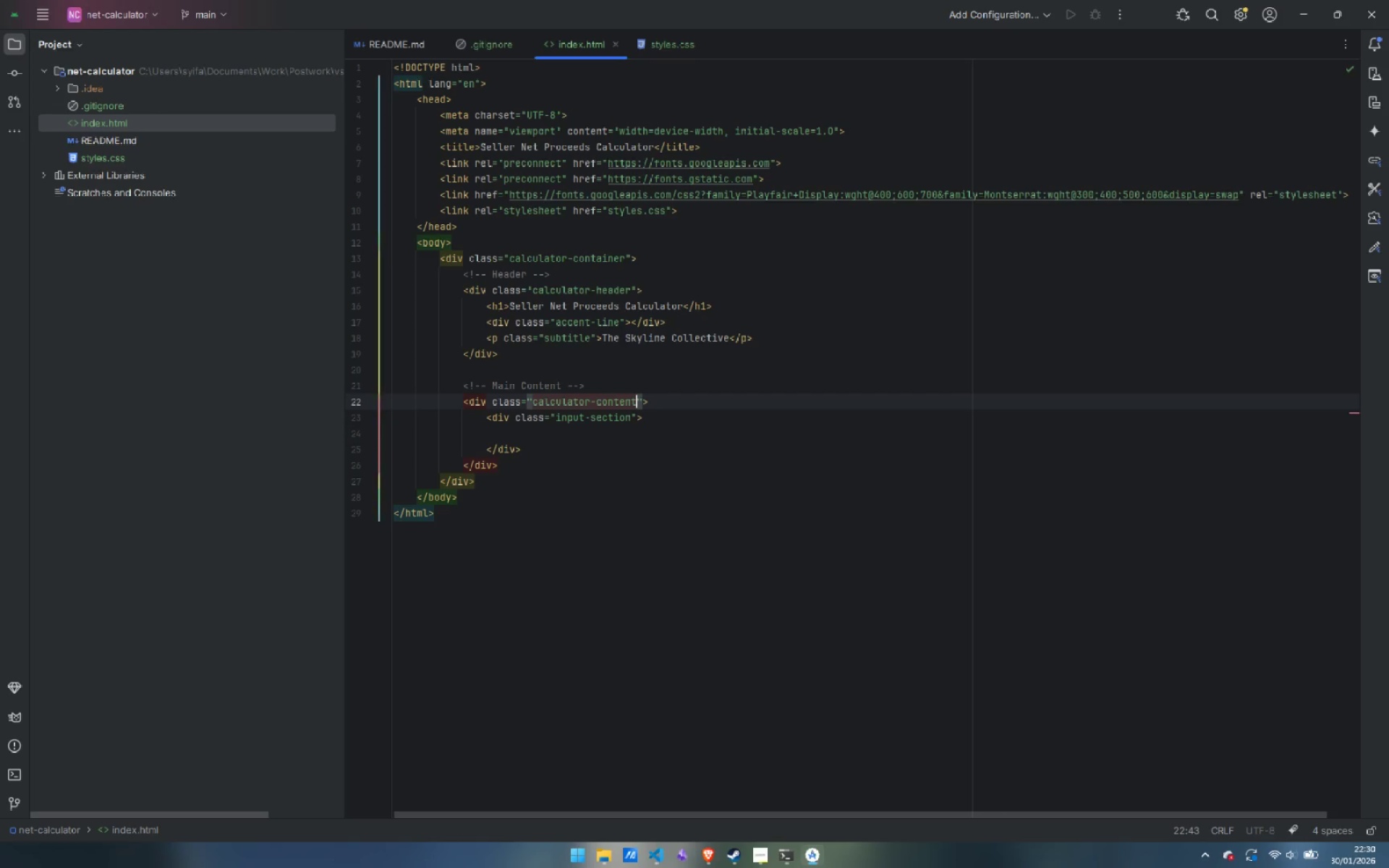 
key(ArrowRight)
 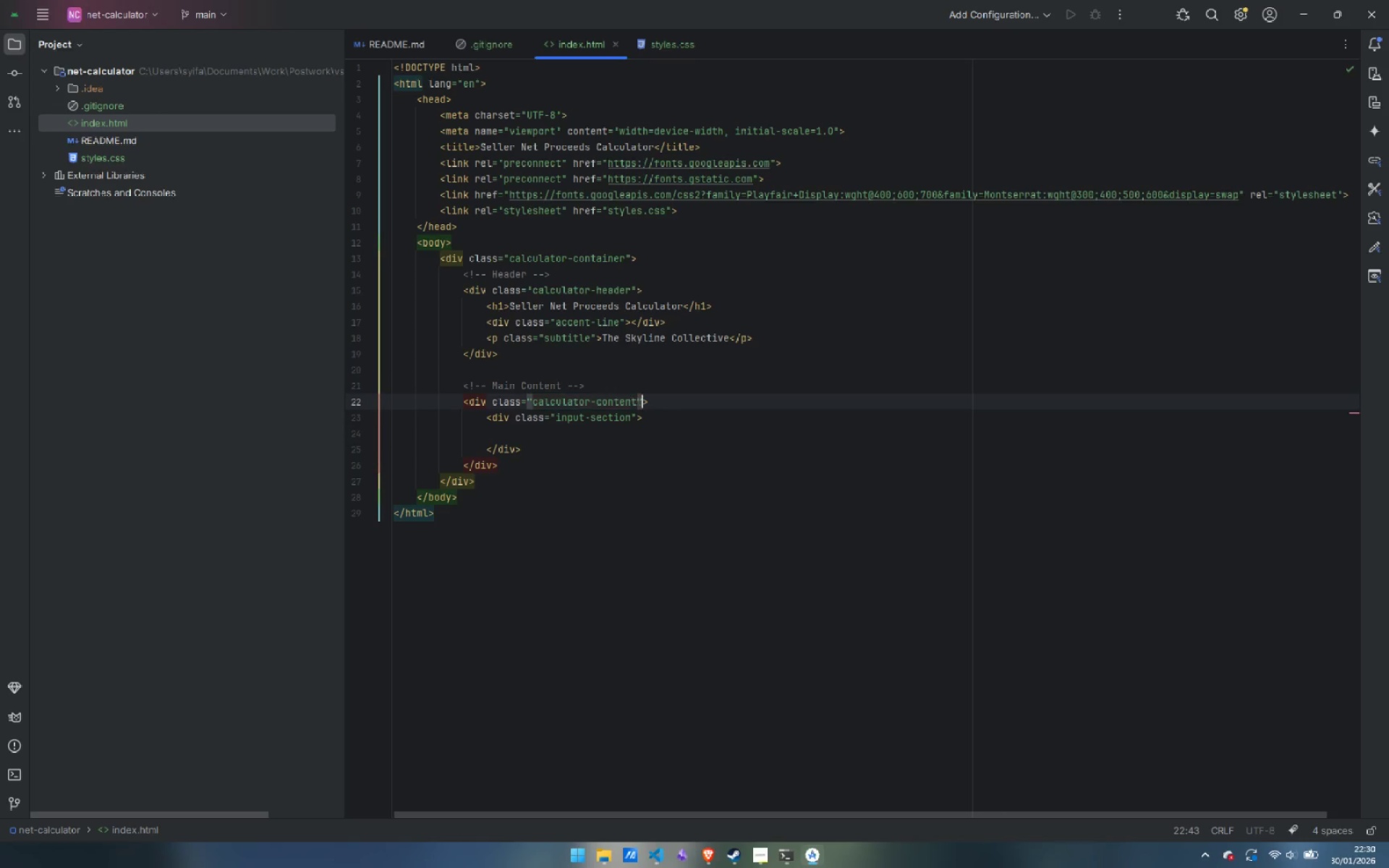 
key(ArrowRight)
 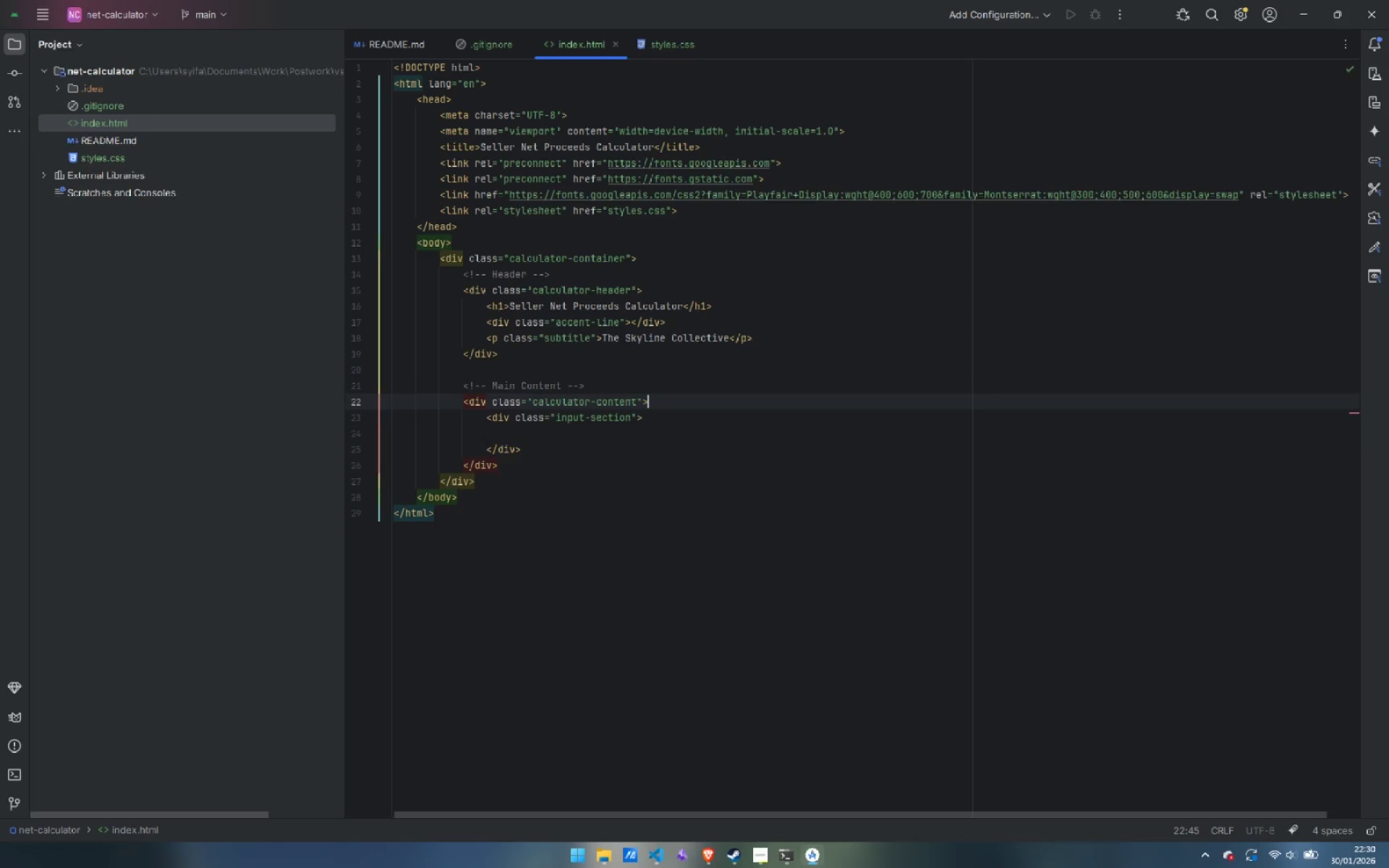 
key(Enter)
 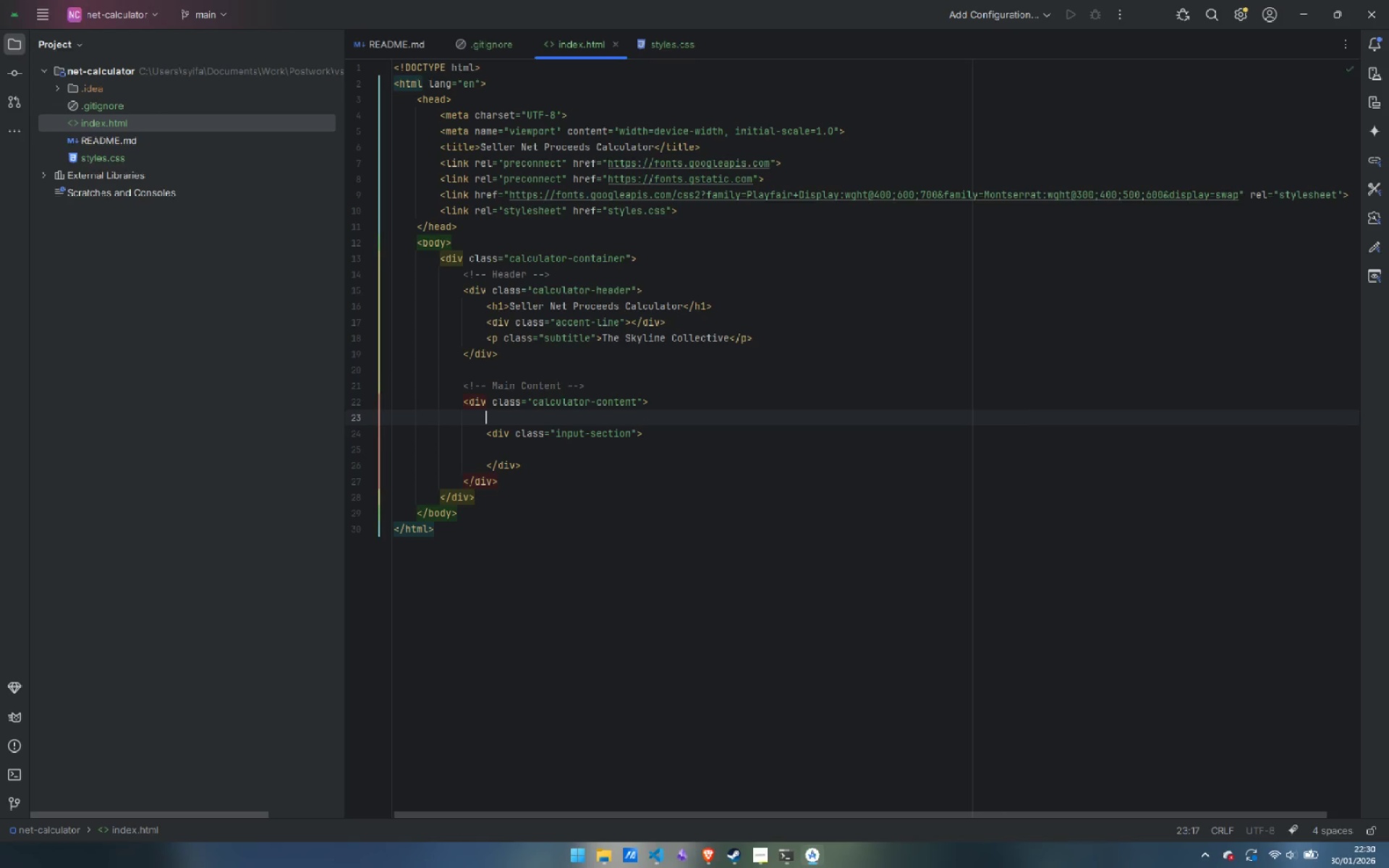 
type(<!-- input section -->)
 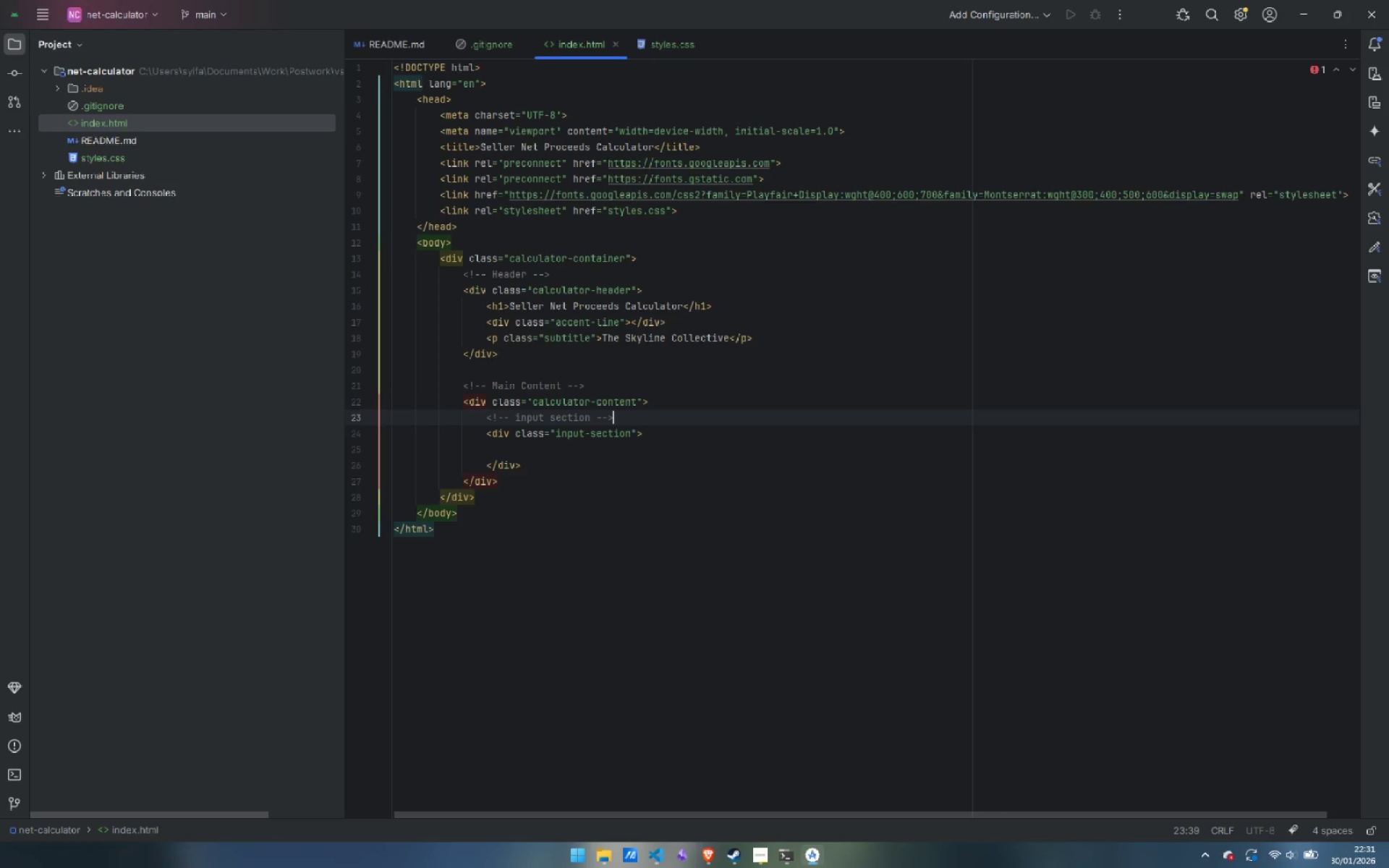 
key(ArrowDown)
 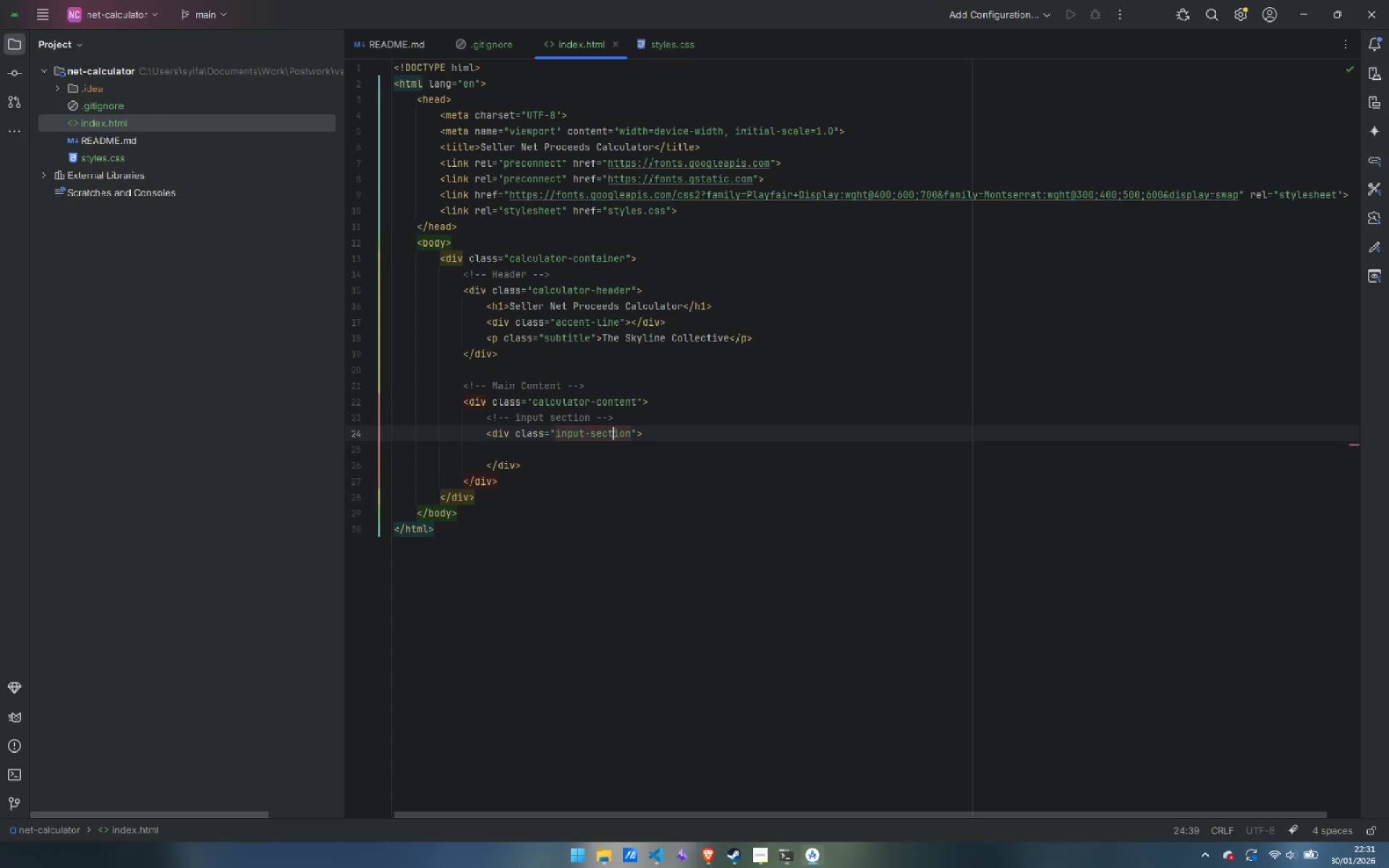 
key(ArrowDown)
 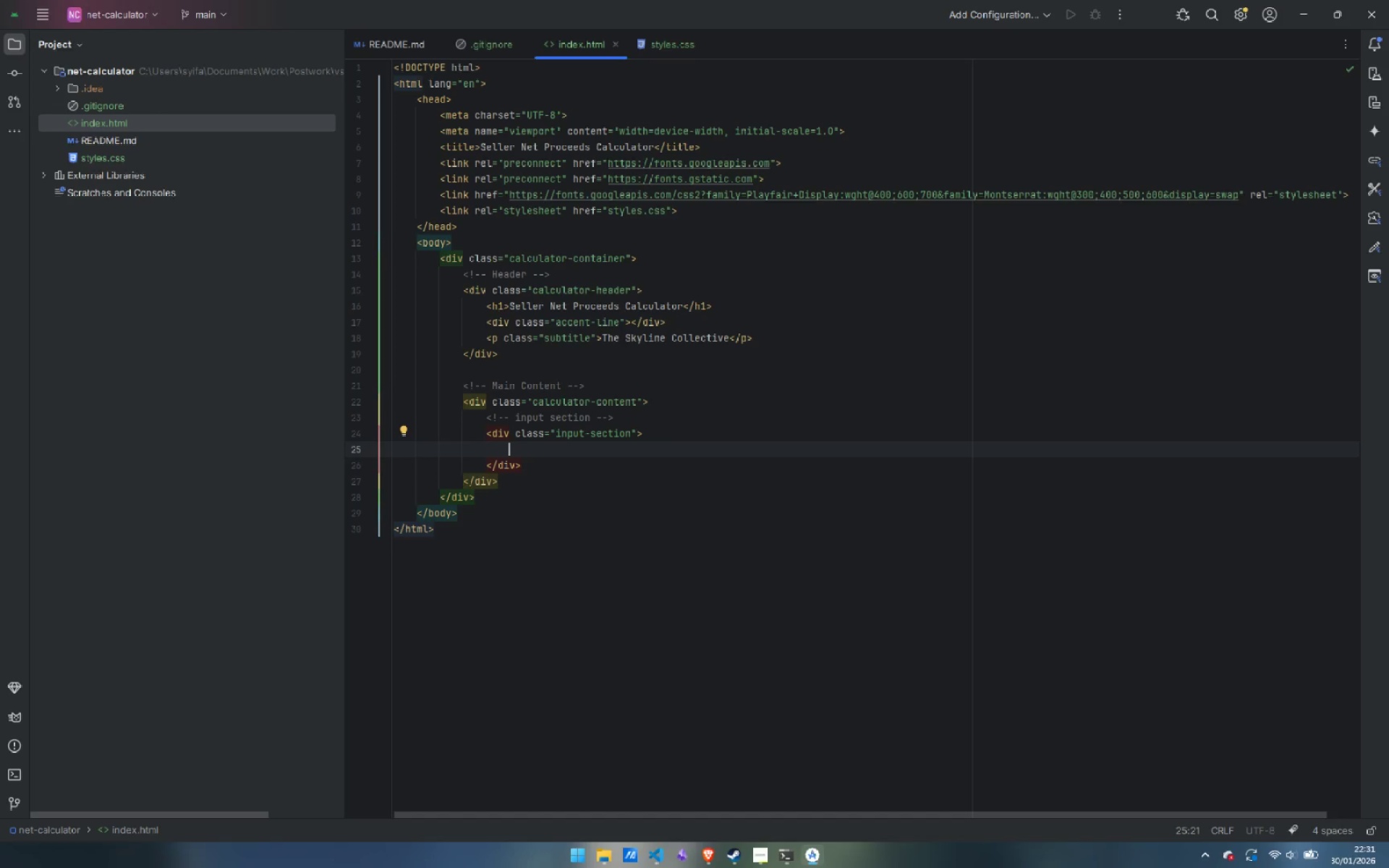 
wait(5.09)
 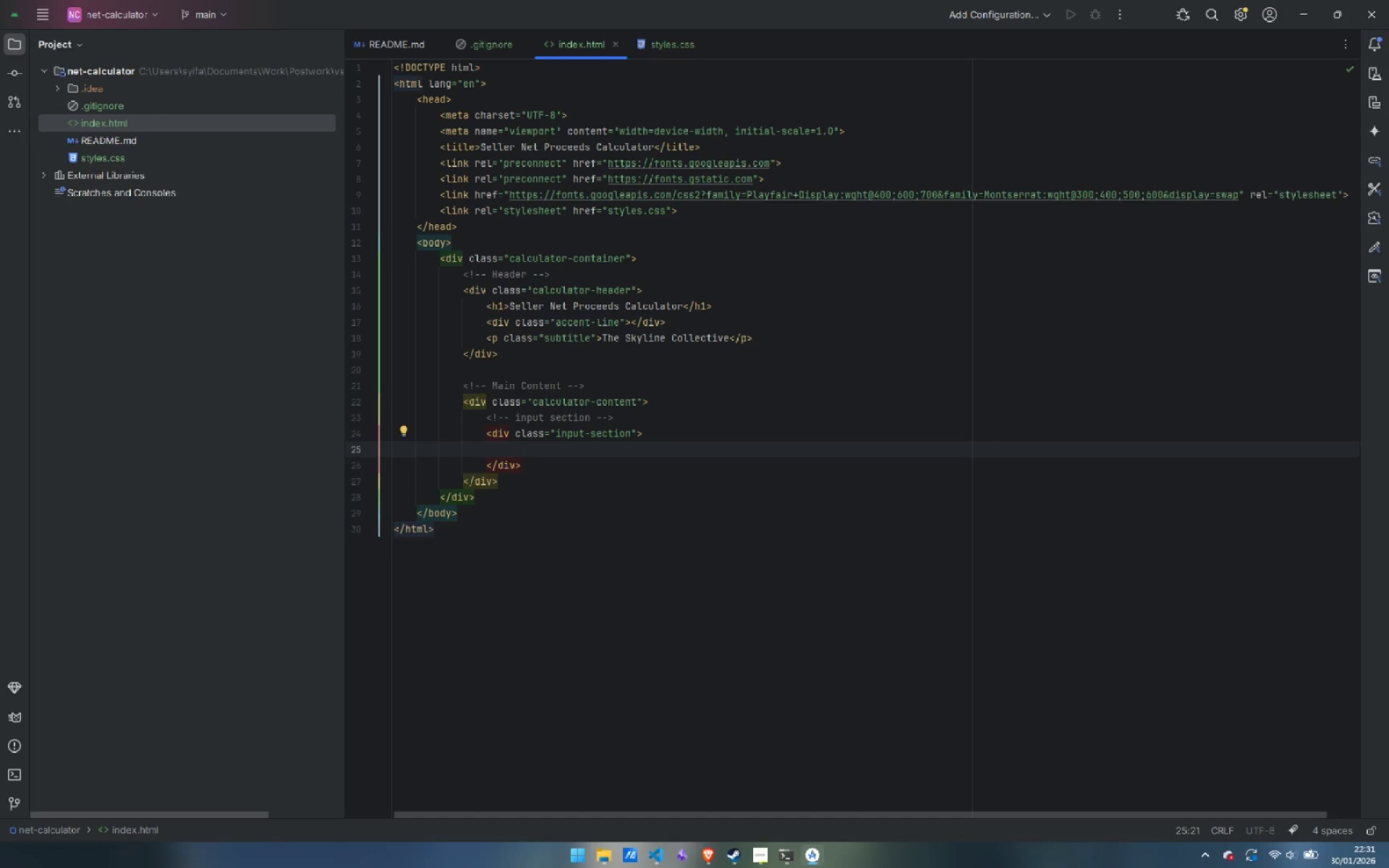 
type(<h2>)
 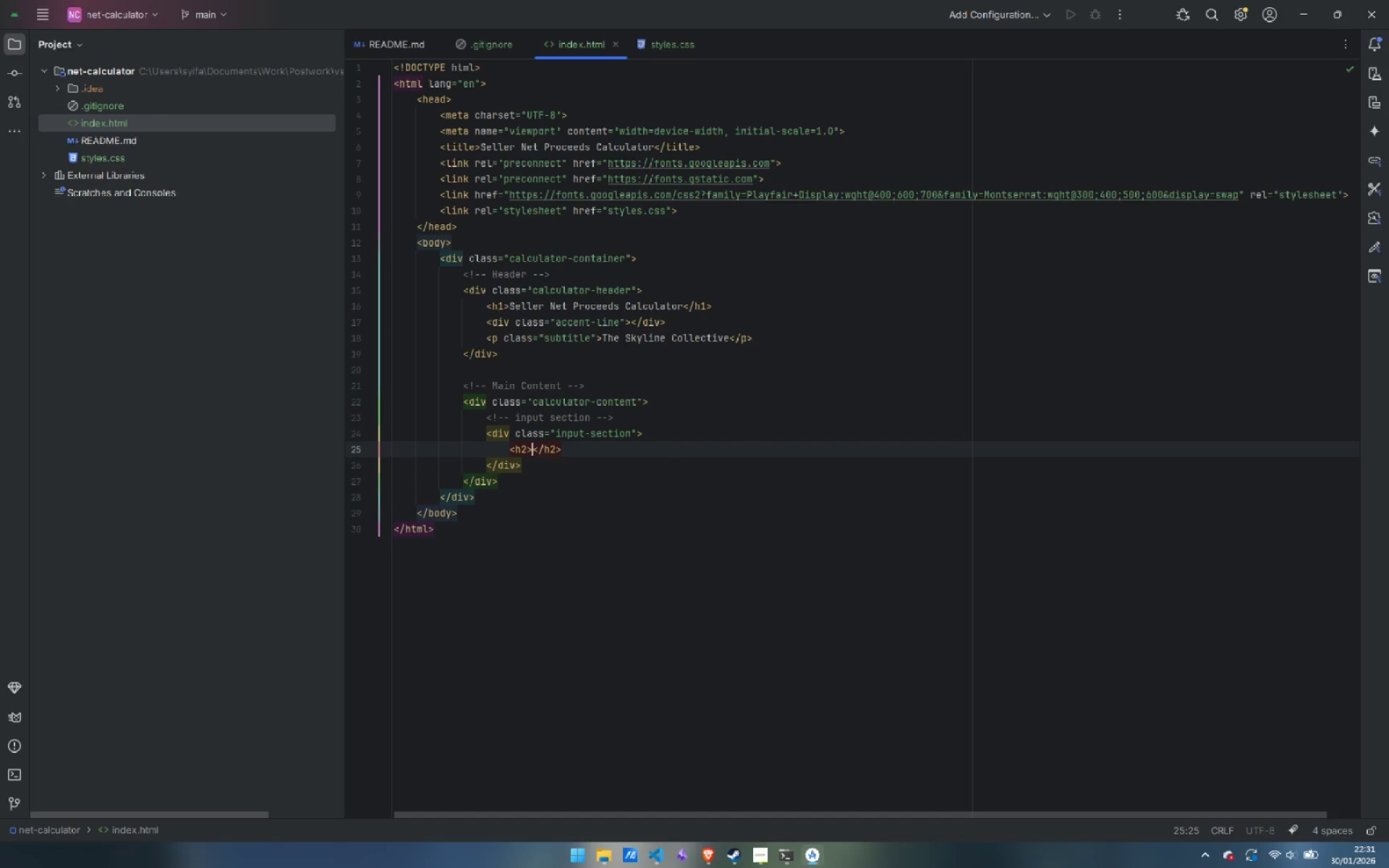 
key(ArrowLeft)
 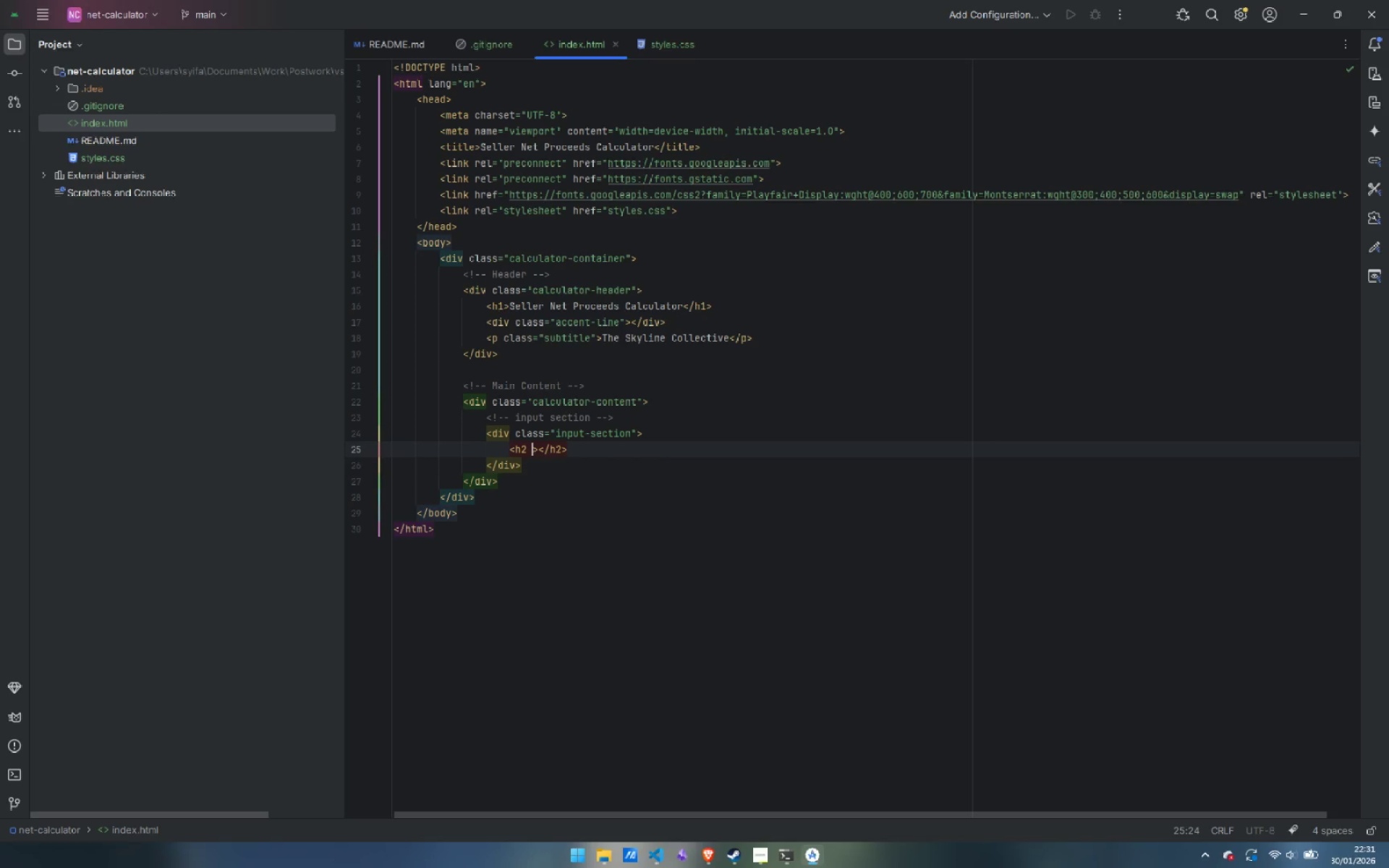 
type( class="section-tt)
key(Backspace)
type(itle)
 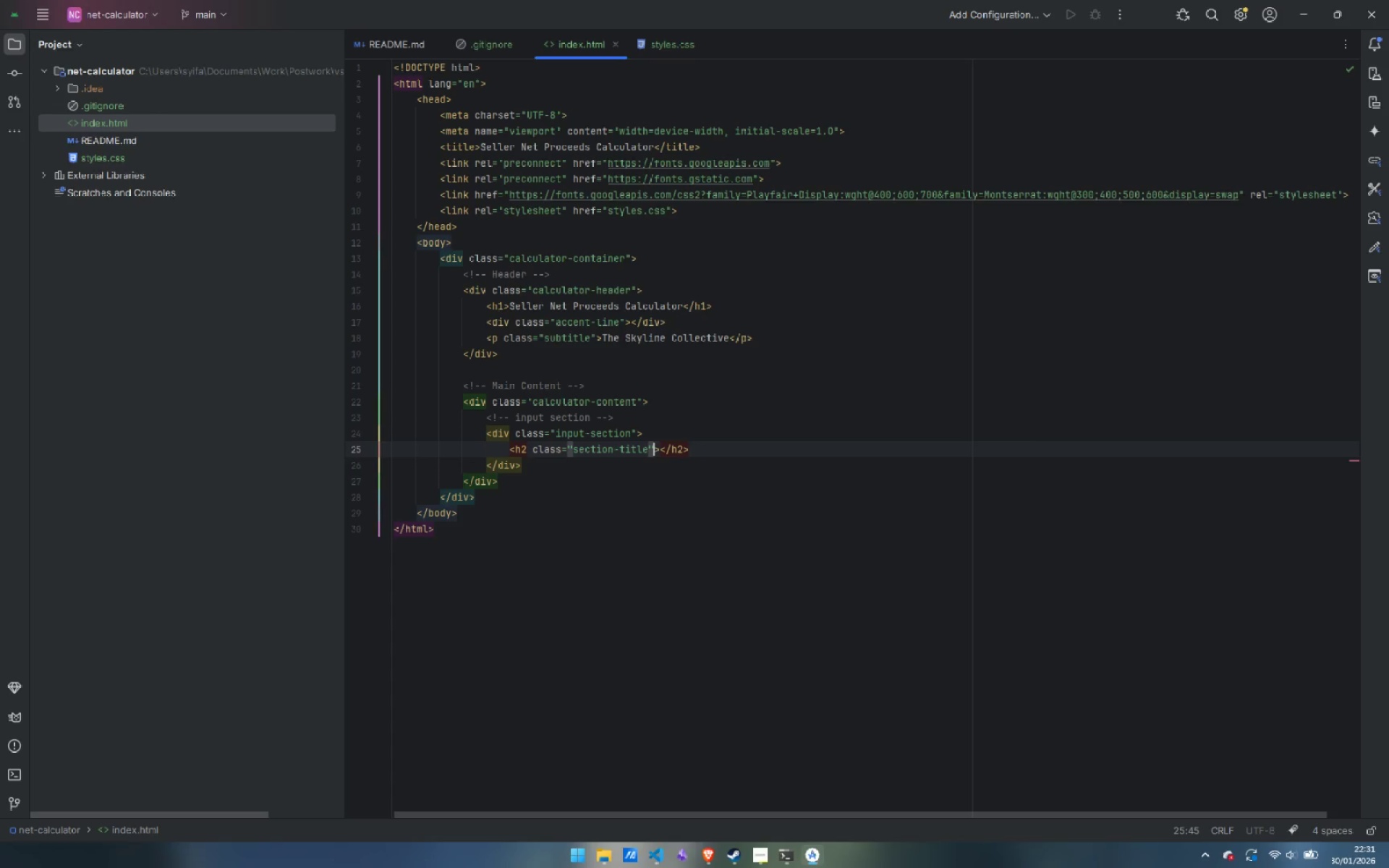 
key(ArrowRight)
 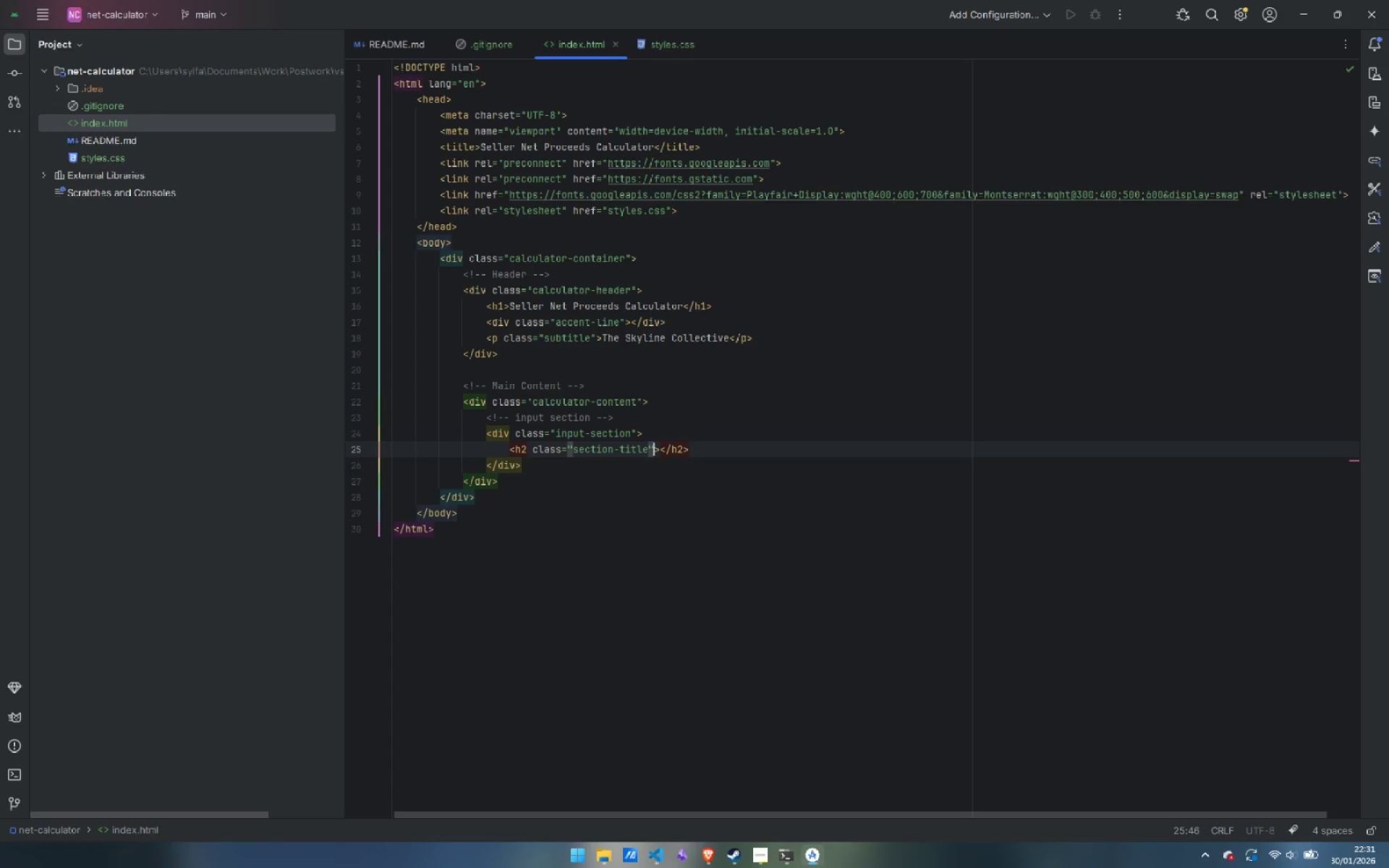 
key(ArrowRight)
 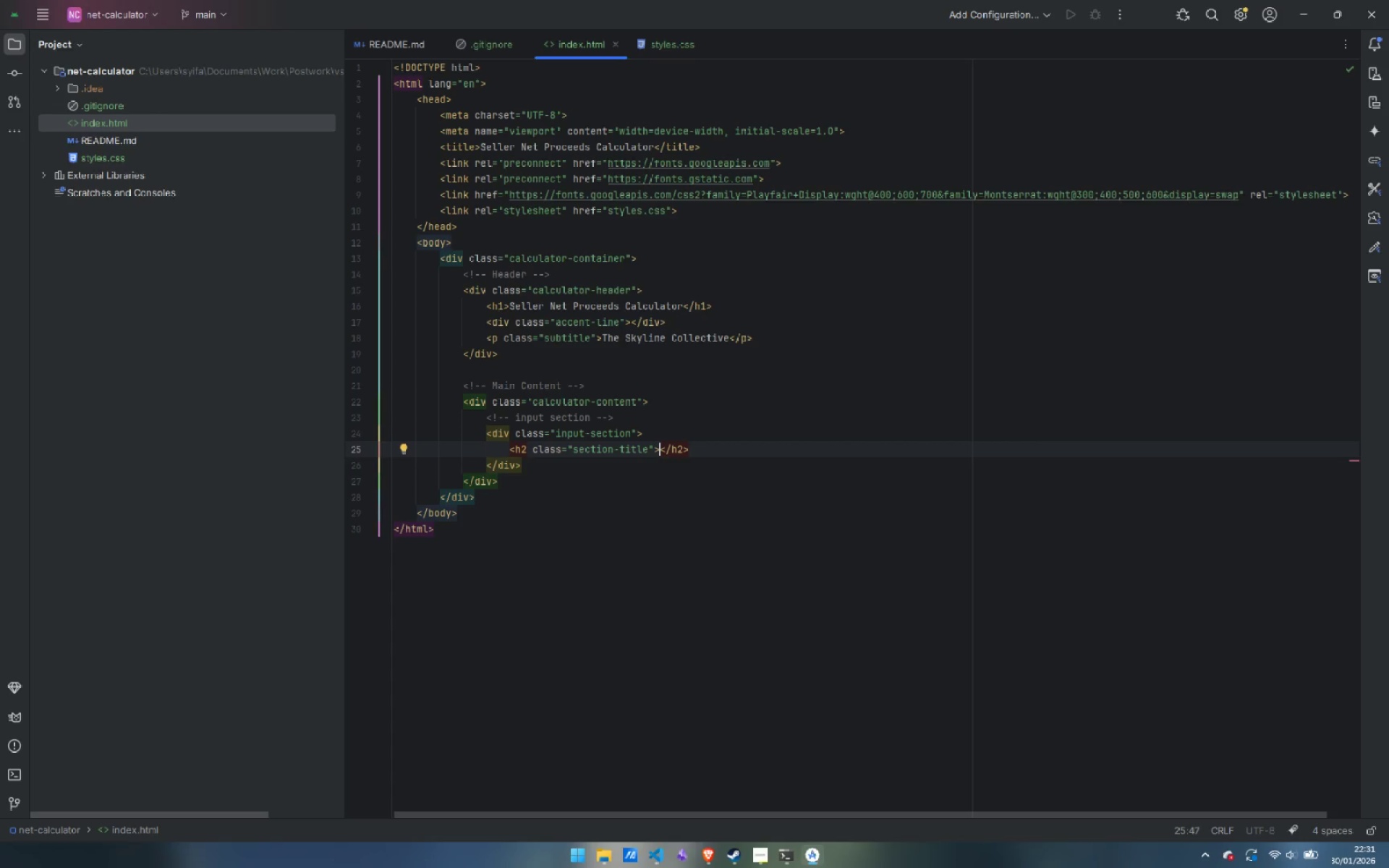 
type(Transaction Details)
 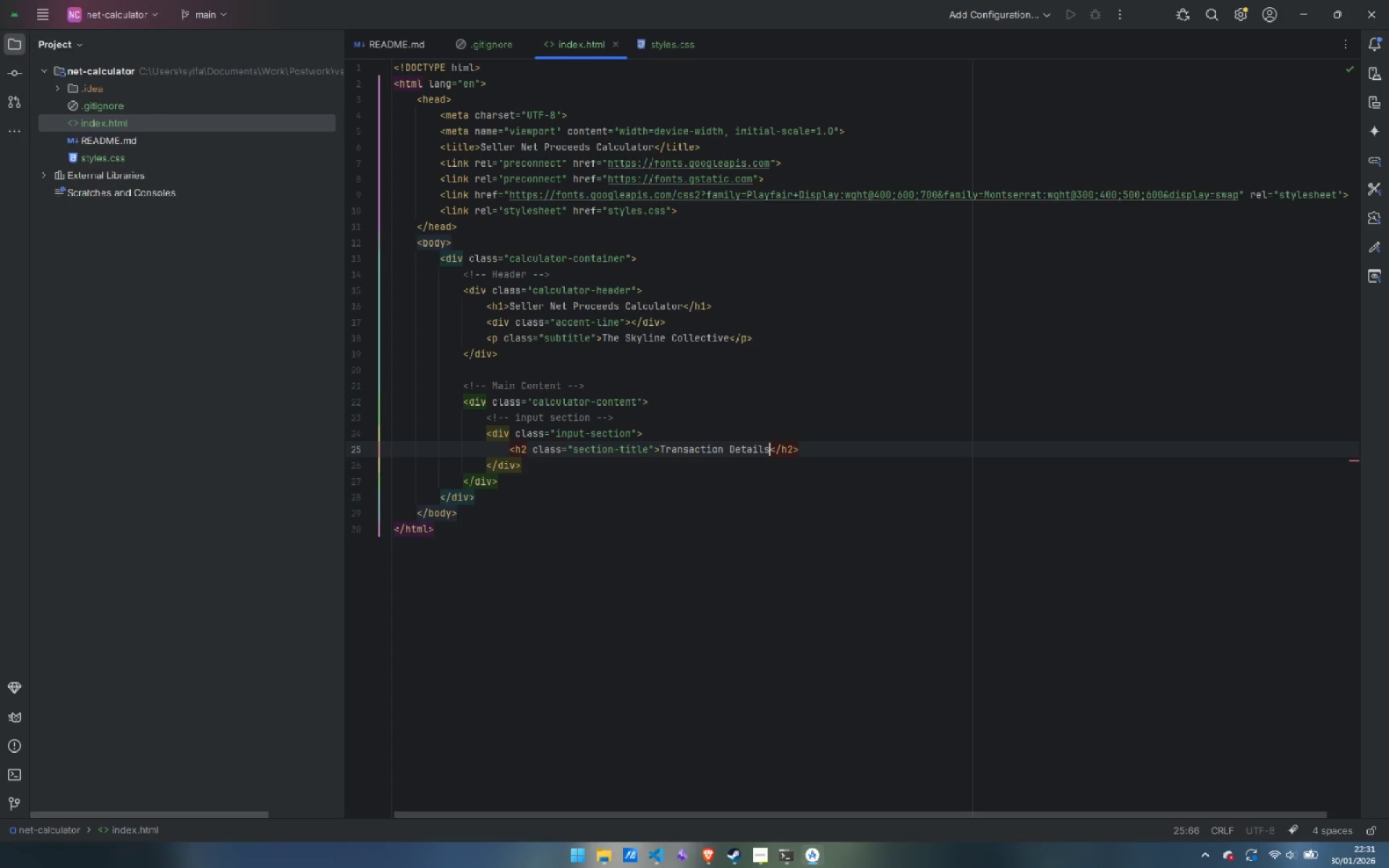 
key(Control+ArrowRight)
 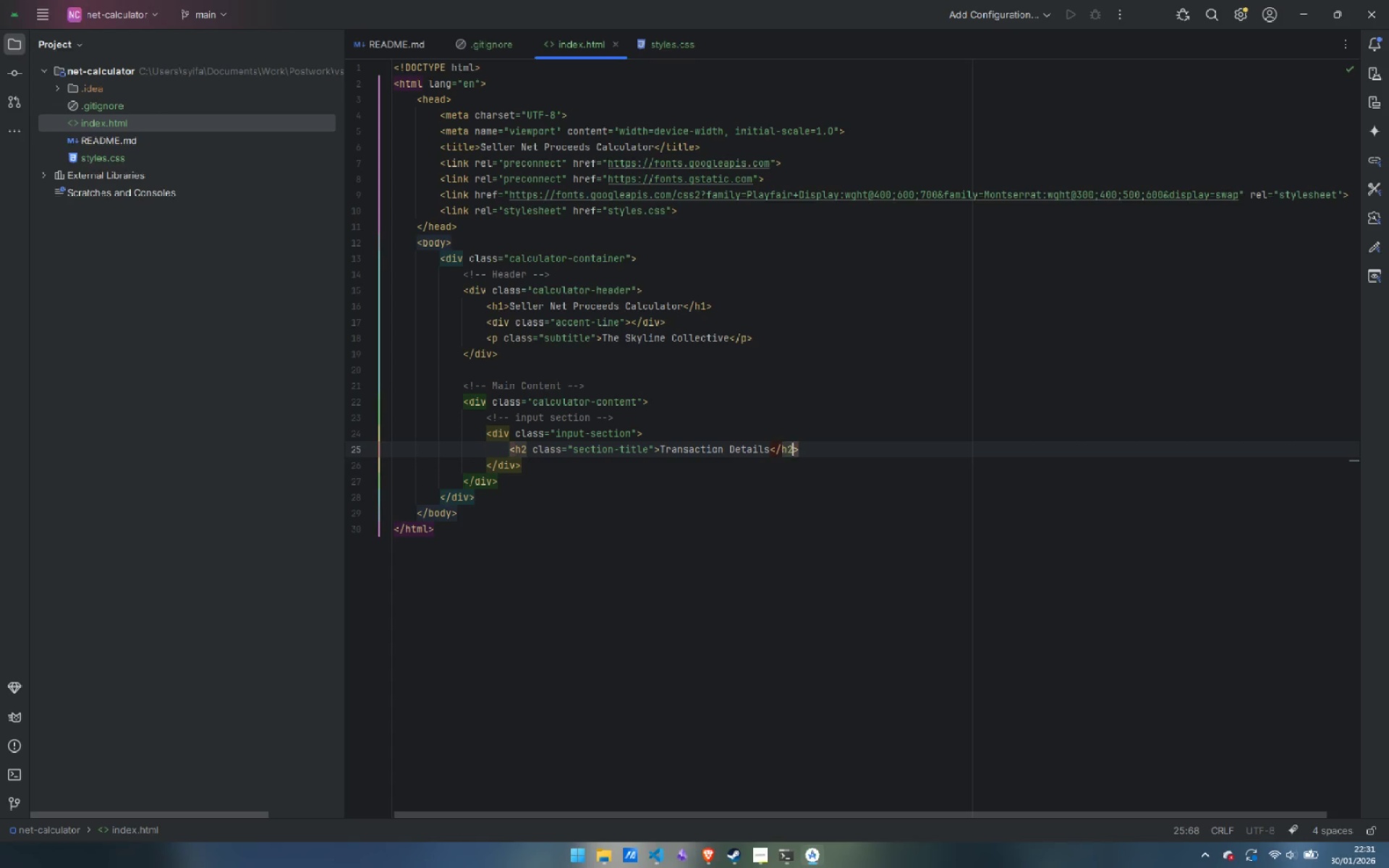 
key(Control+ArrowRight)
 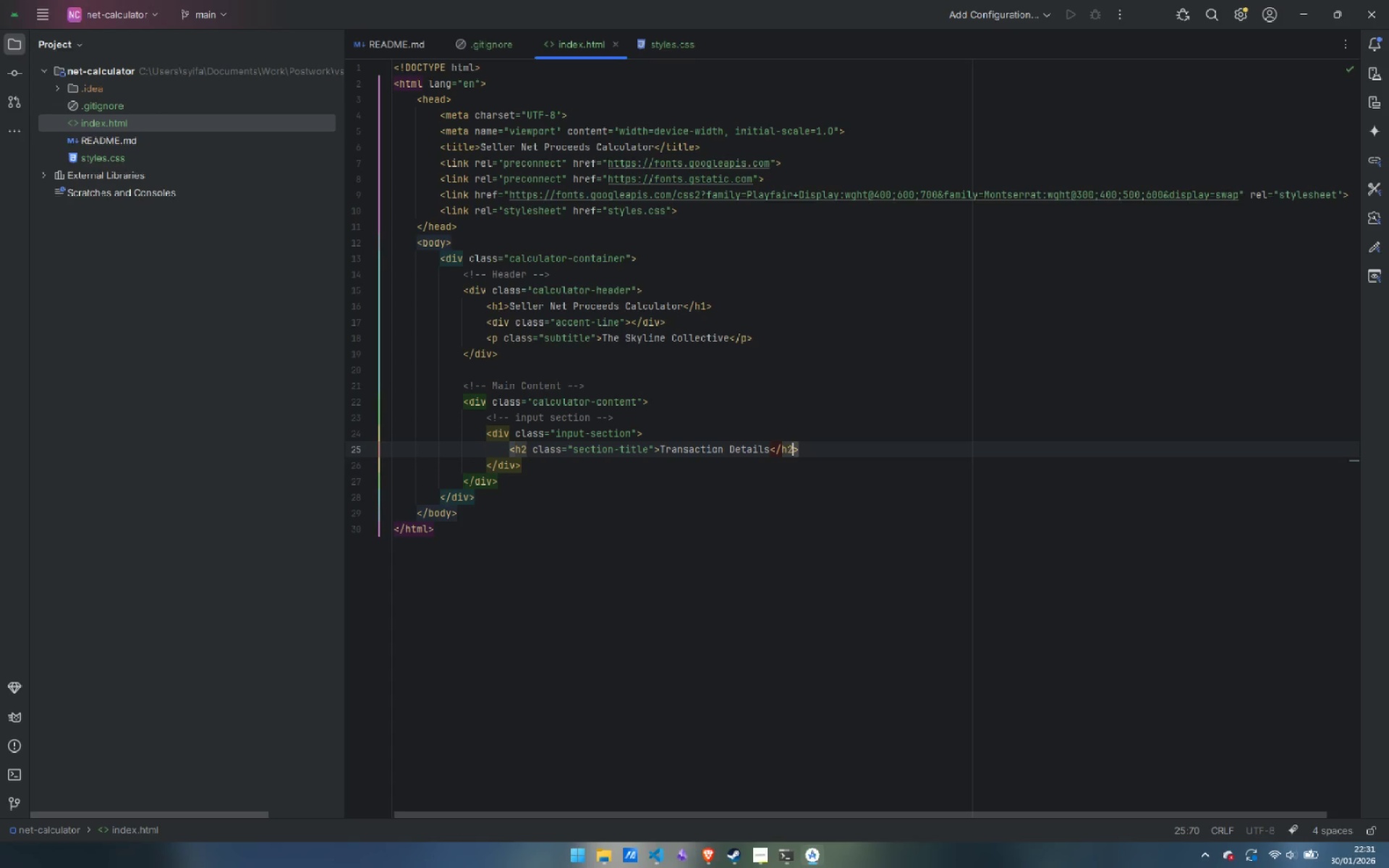 
key(ArrowRight)
 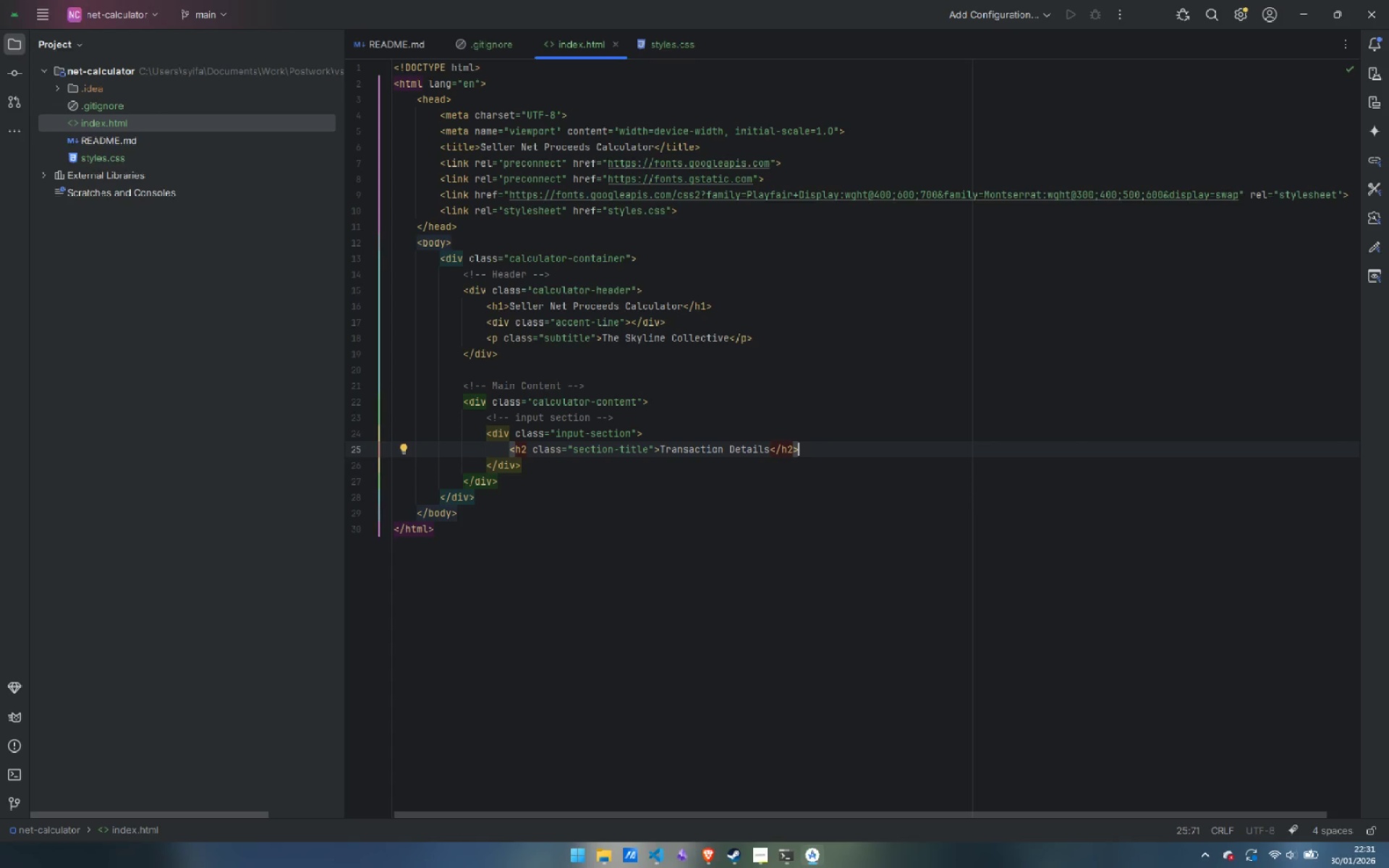 
key(Enter)
 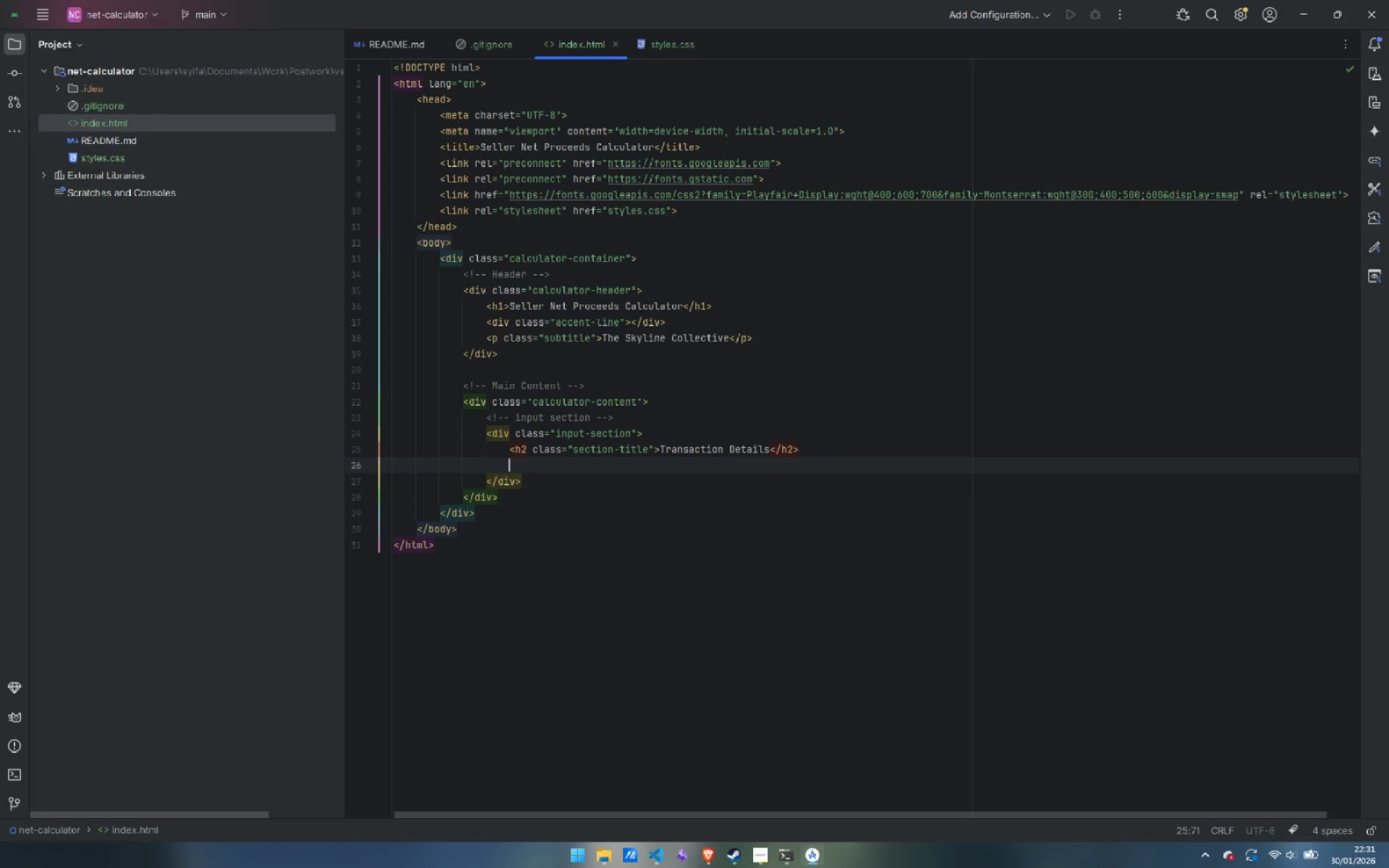 
key(Enter)
 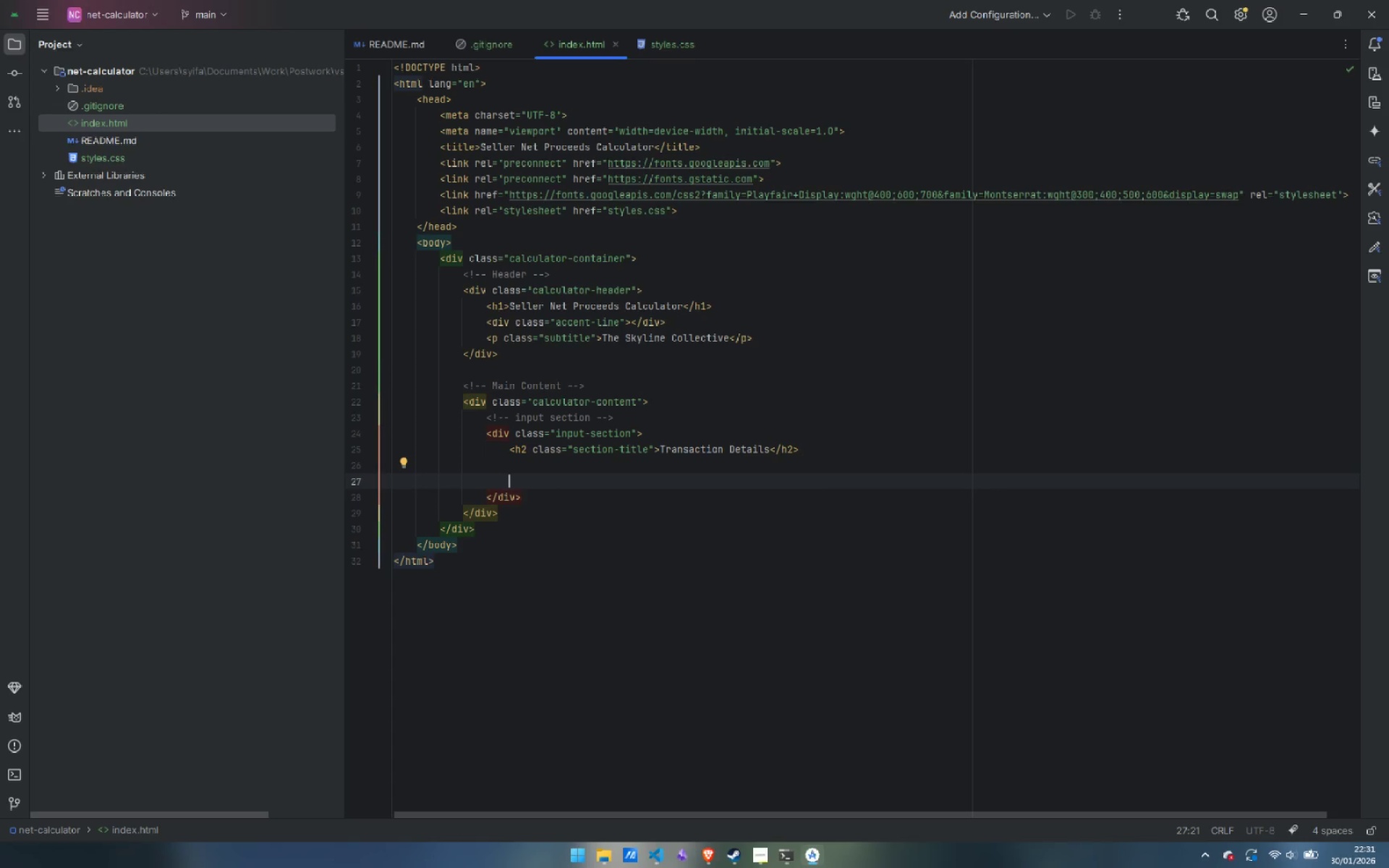 
type(<!-- Sa)
key(Backspace)
key(Backspace)
type(sale price input -->)
 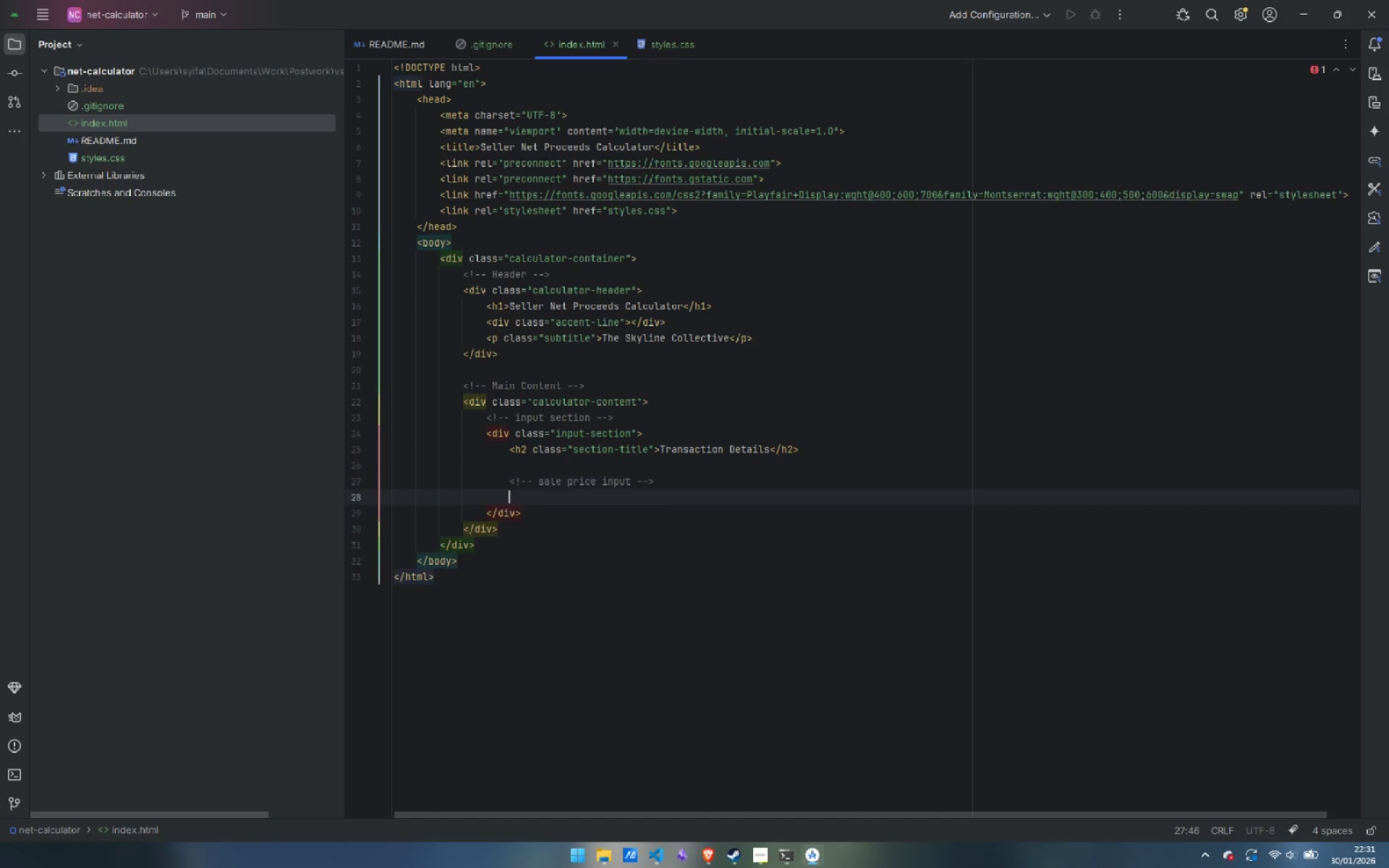 
 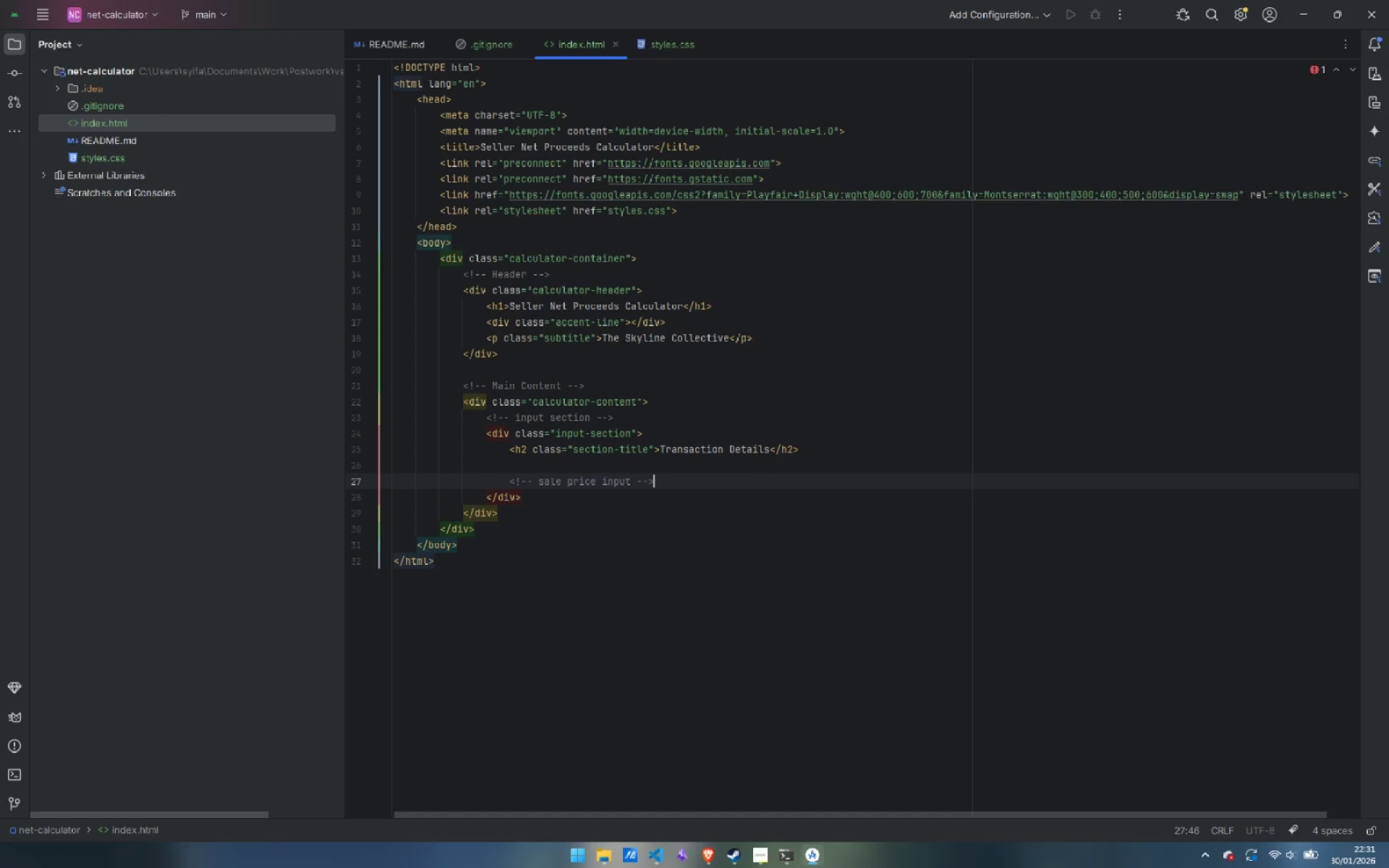 
key(Enter)
 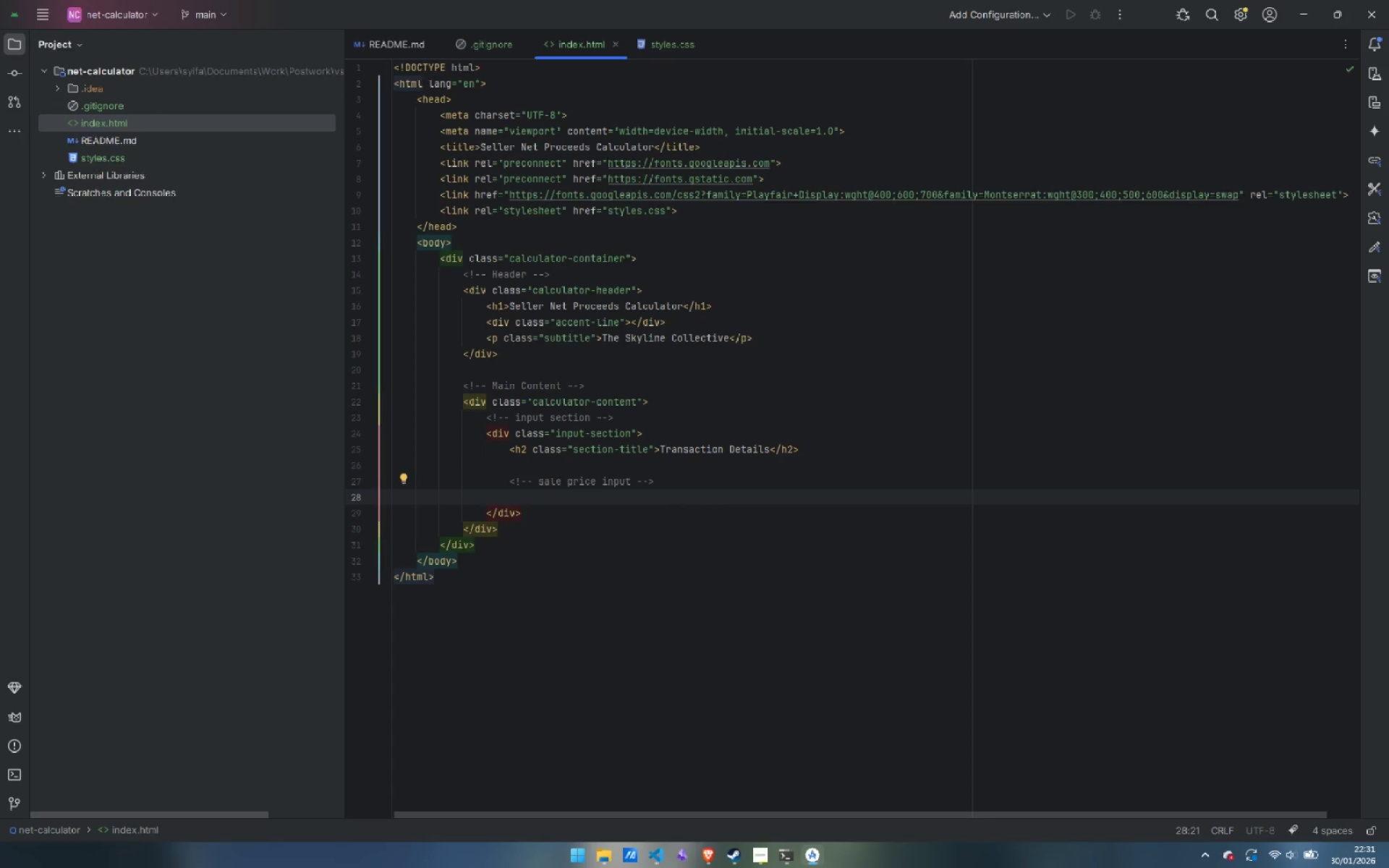 
type(<div.)
key(Backspace)
type(>)
 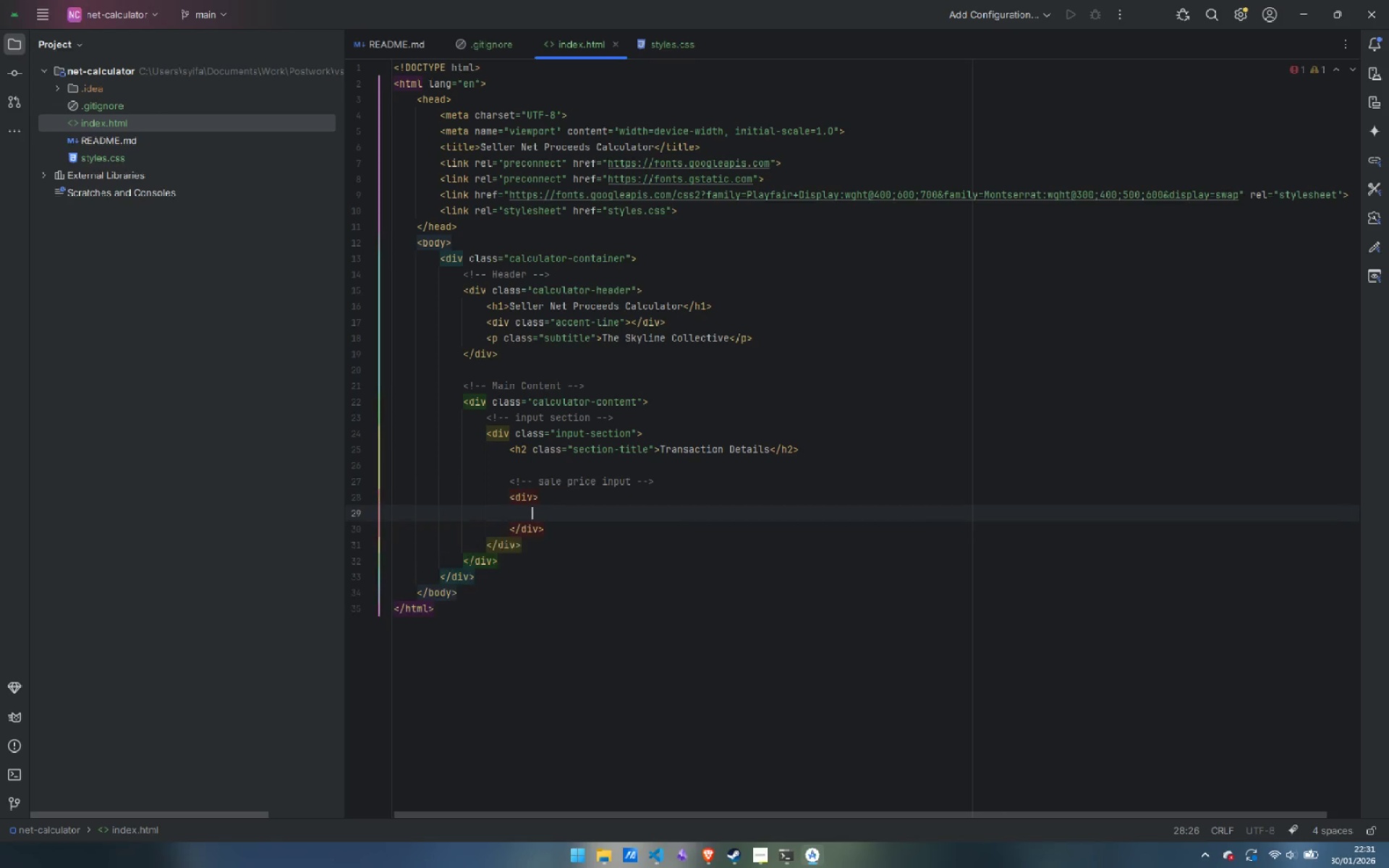 
 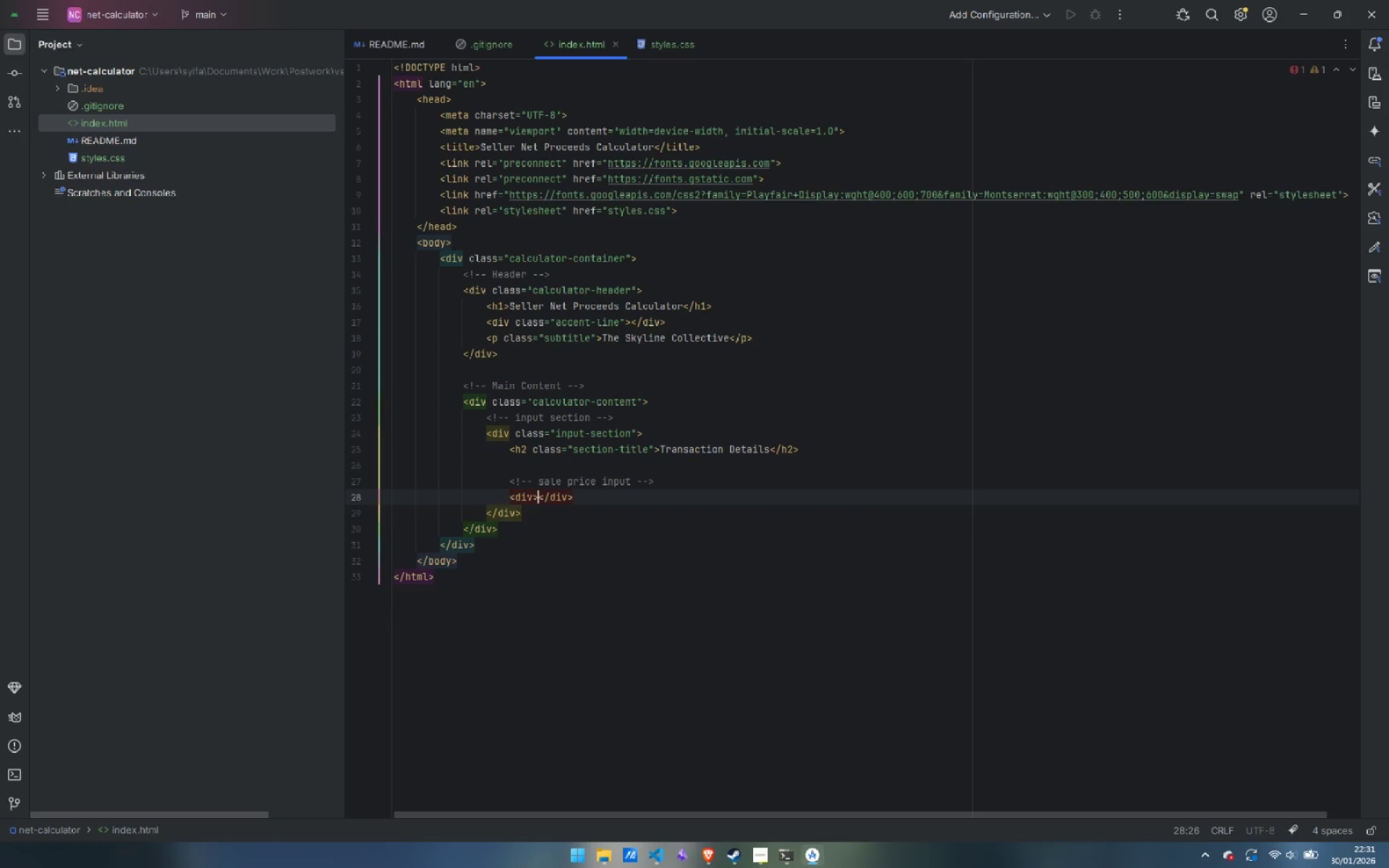 
key(Enter)
 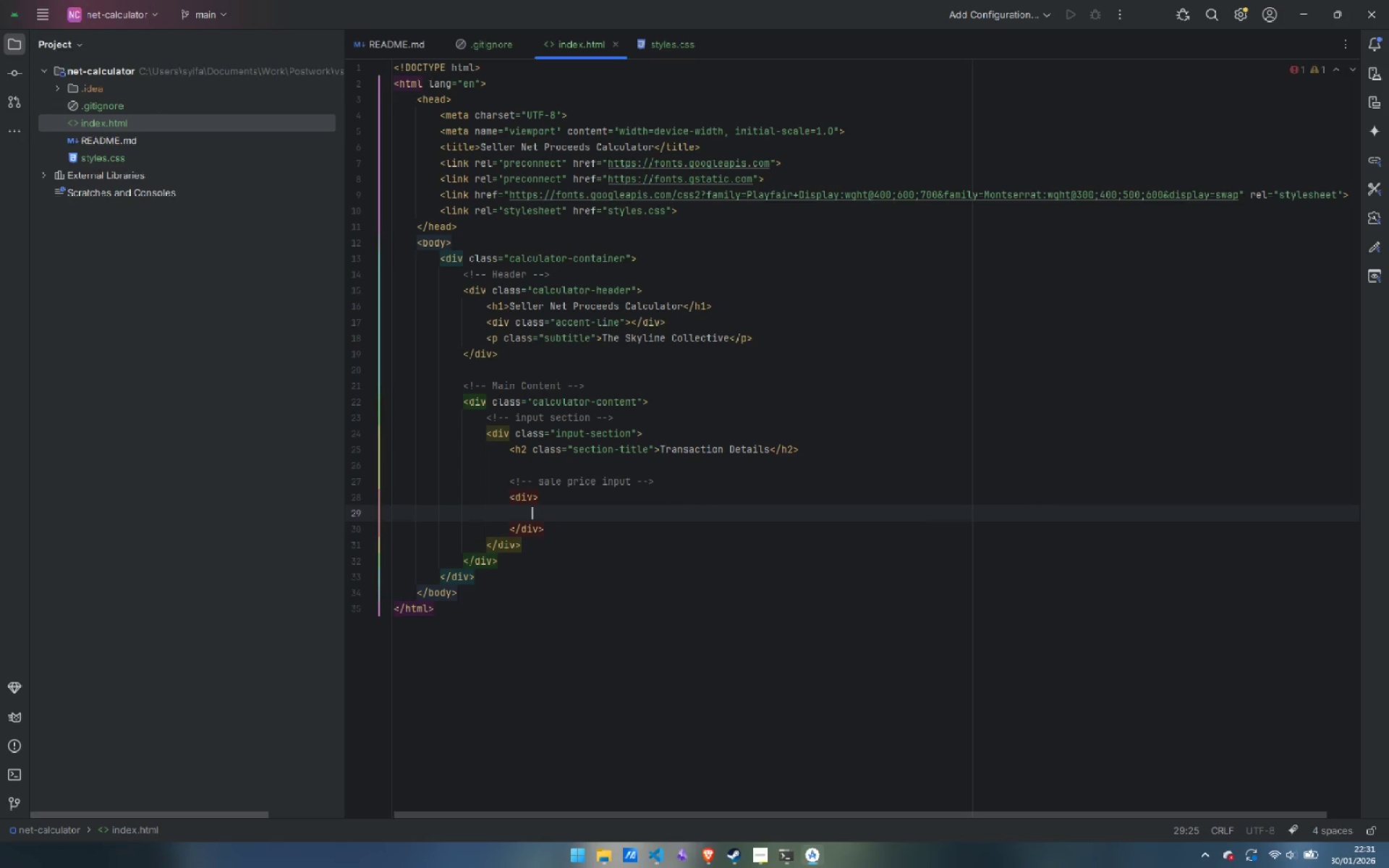 
key(ArrowUp)
 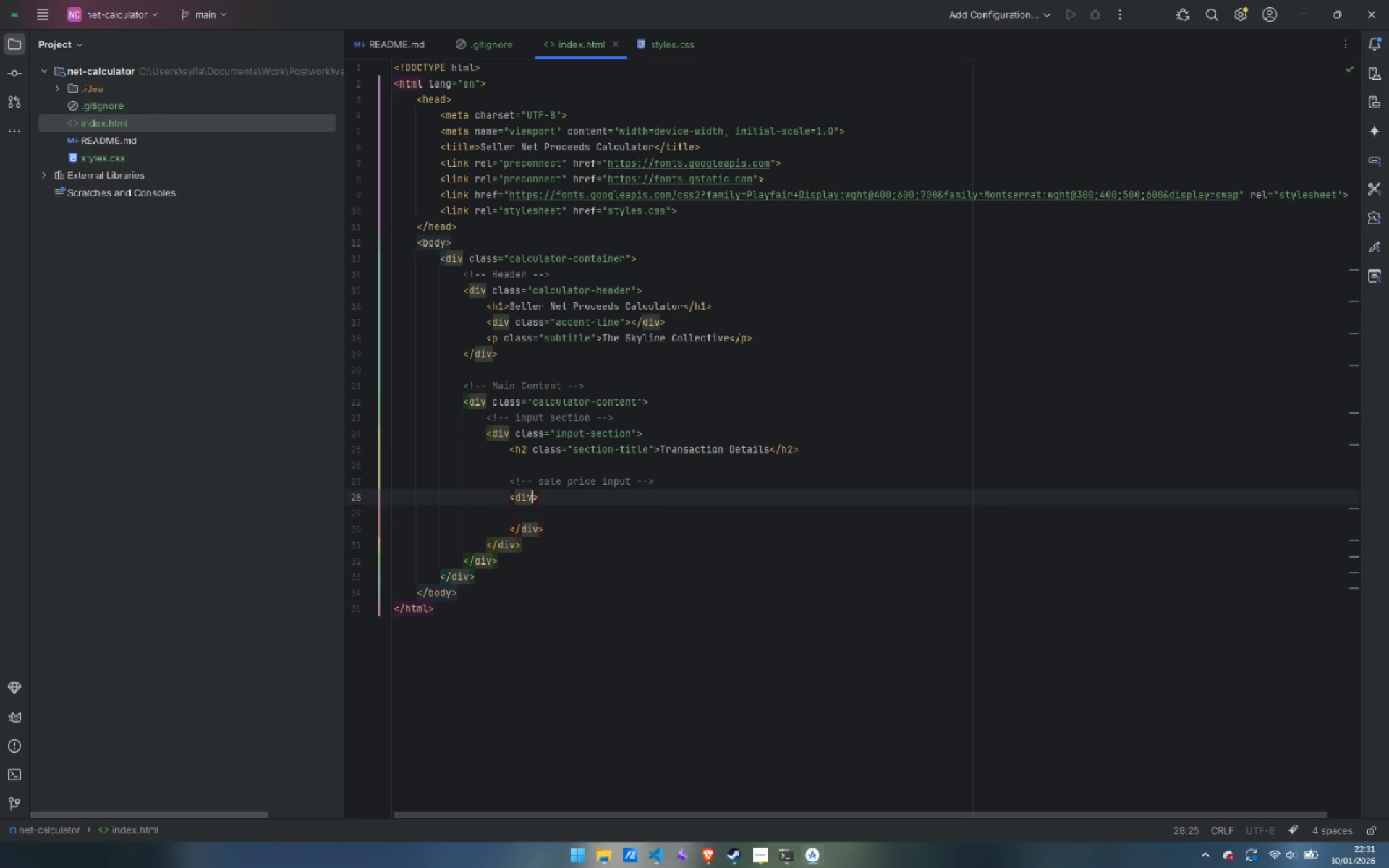 
key(Space)
 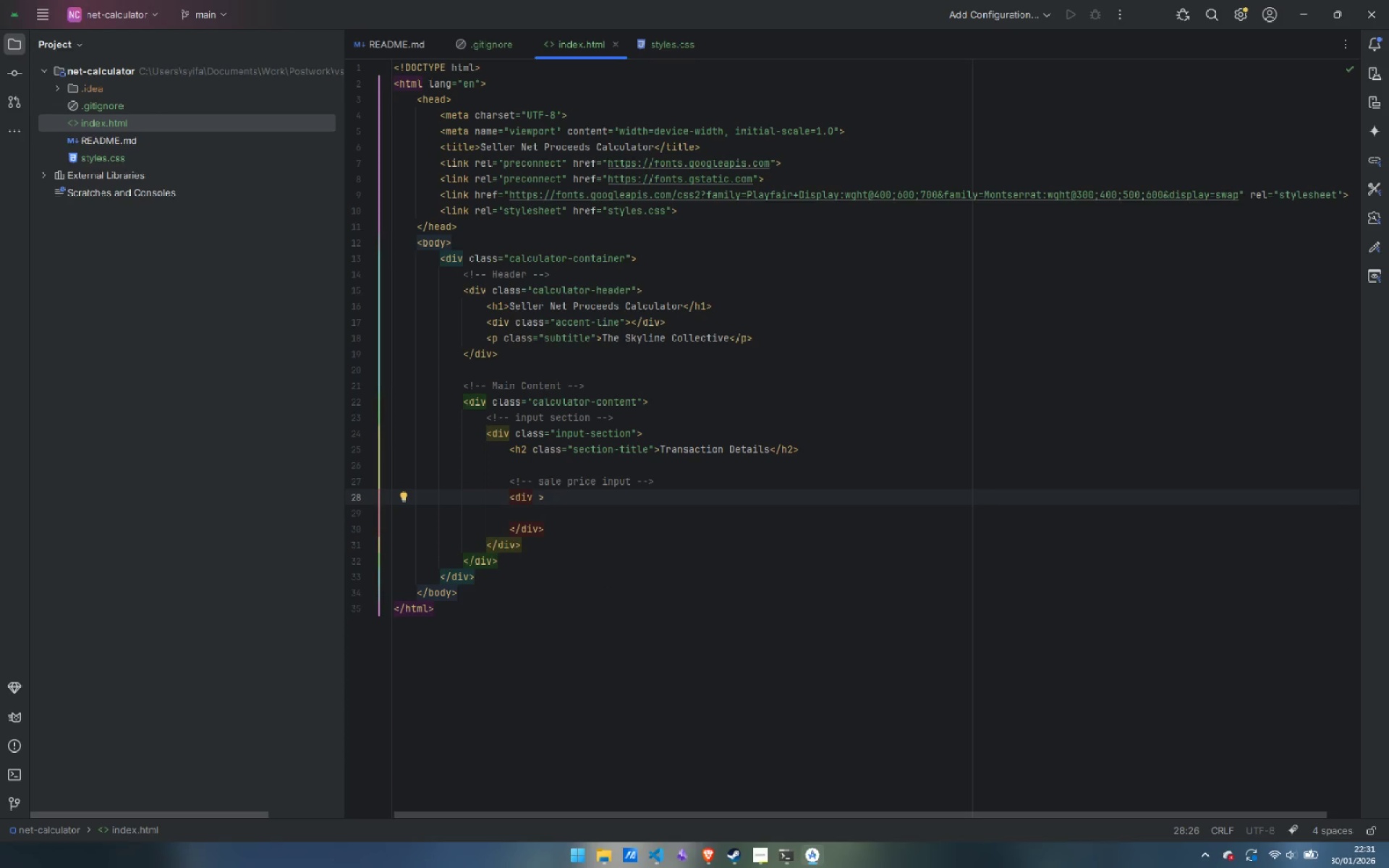 
type(cl)
 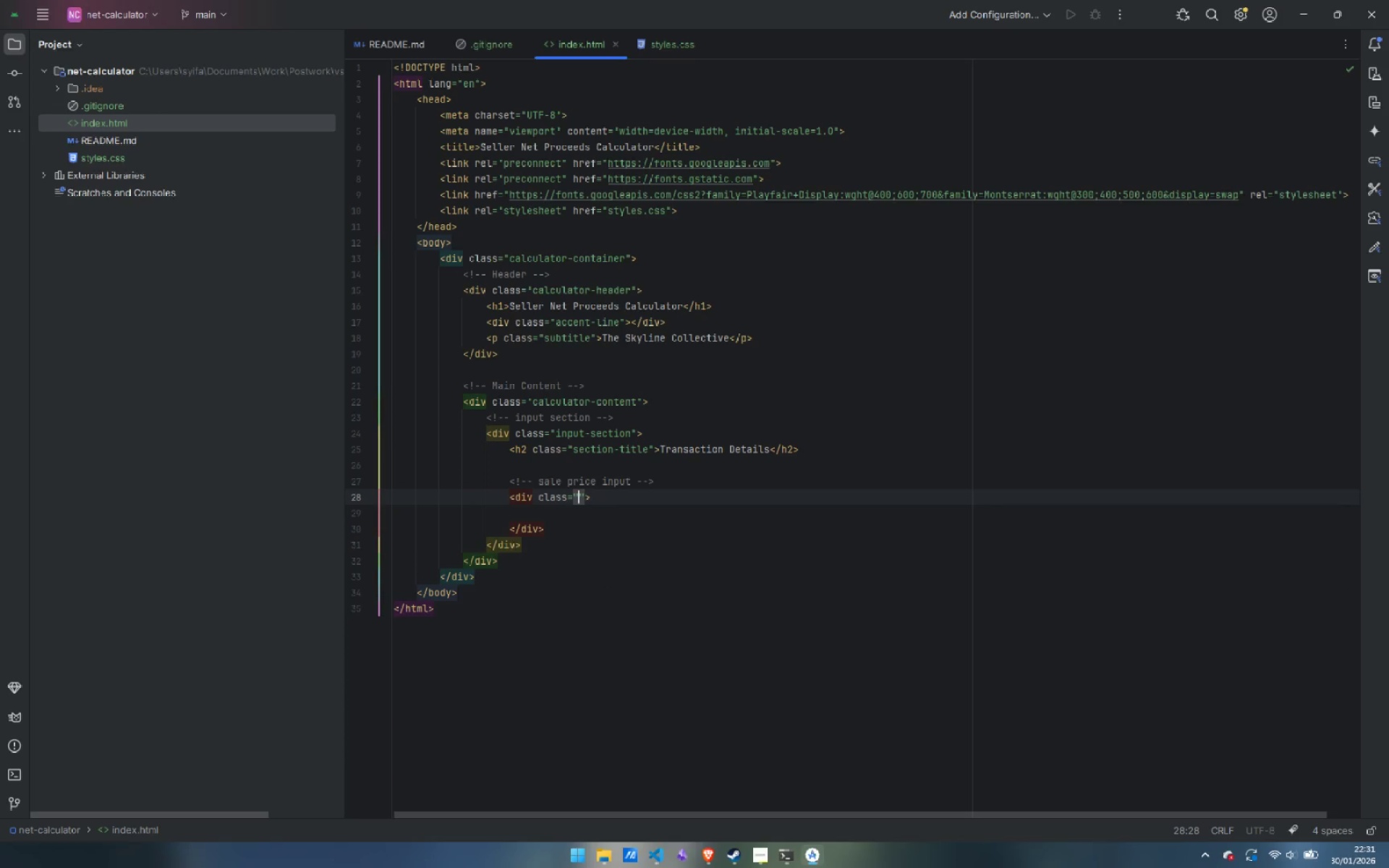 
key(Enter)
 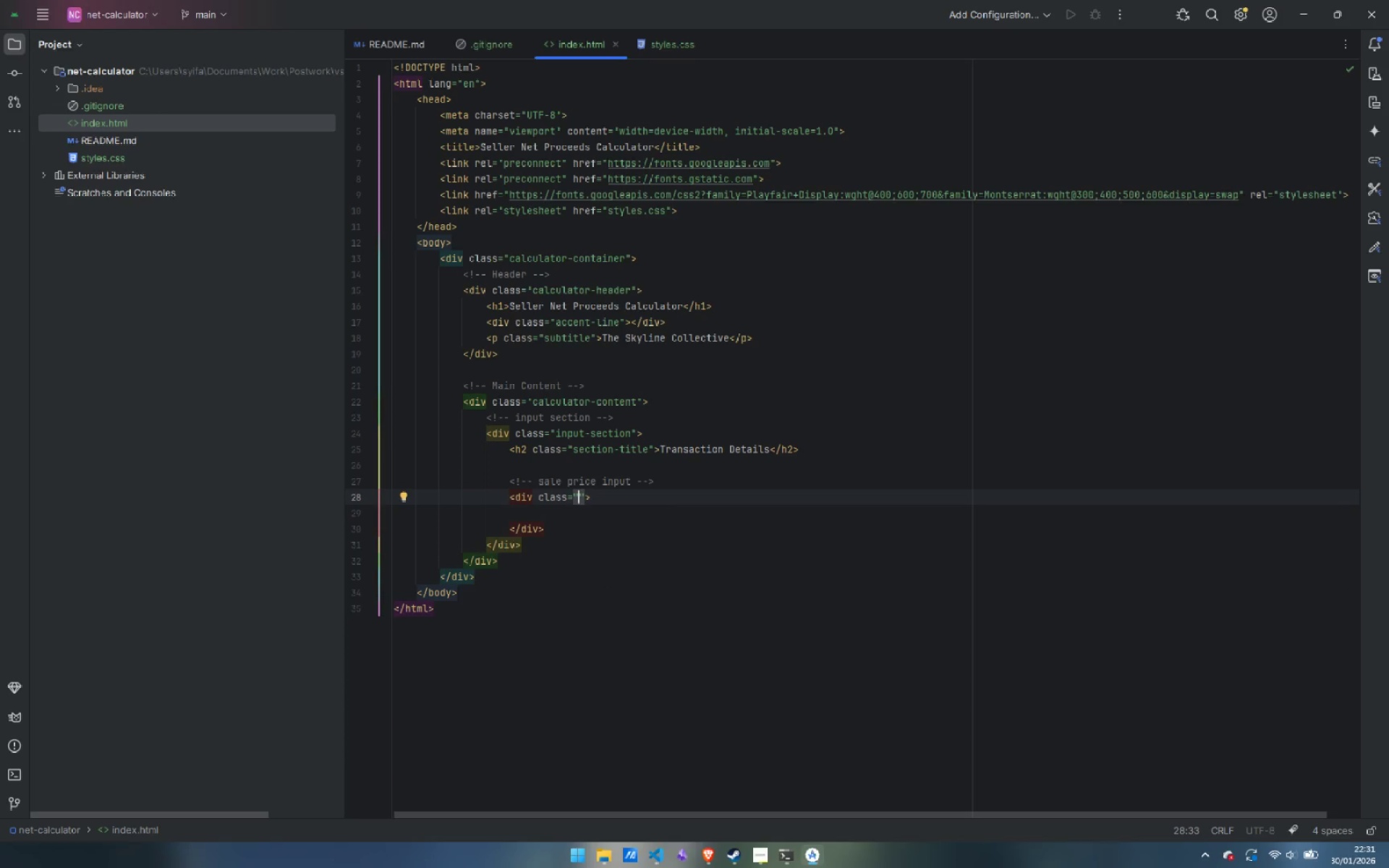 
type(input-group)
 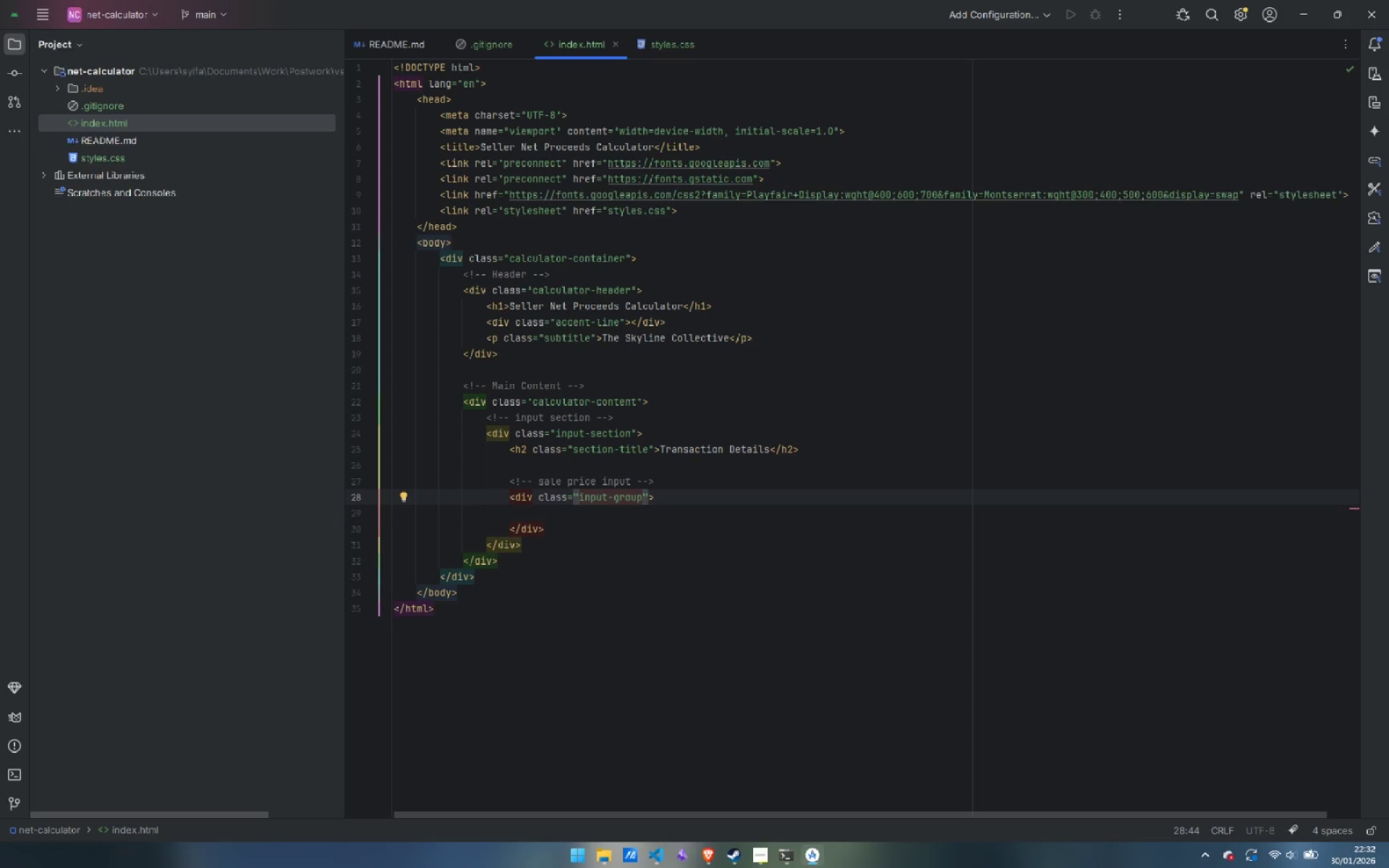 
key(ArrowDown)
 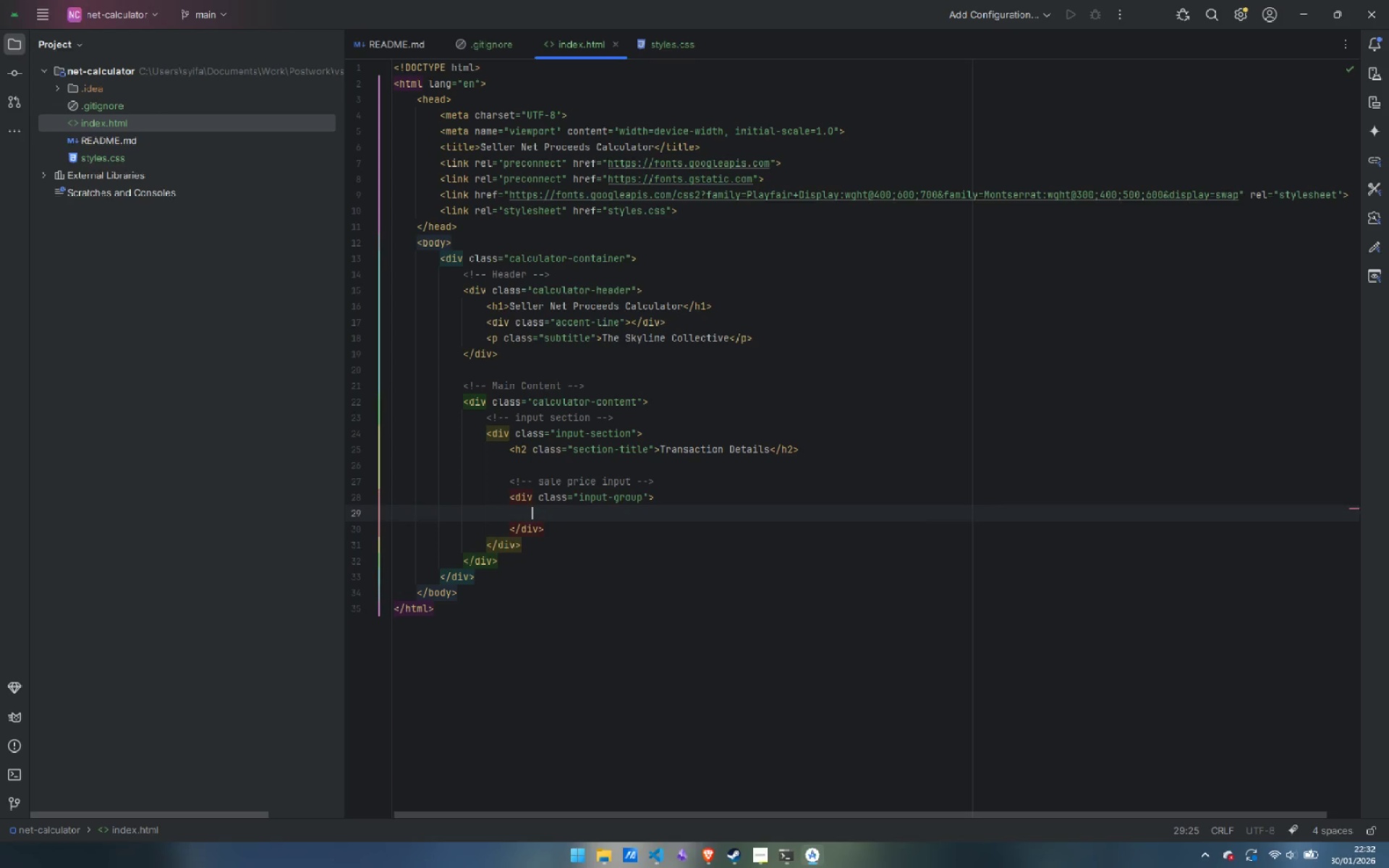 
key(Tab)
 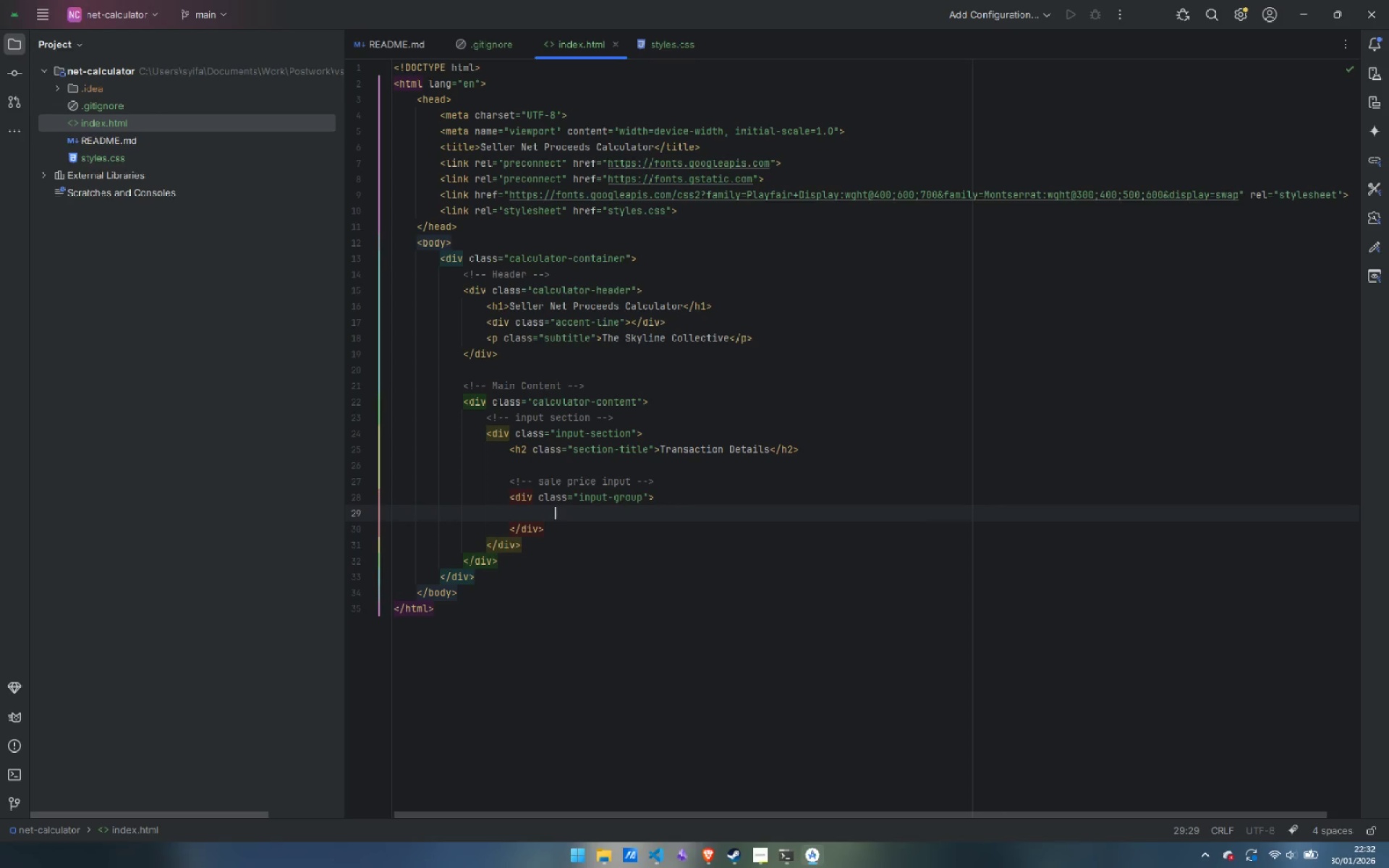 
key(Backspace)
 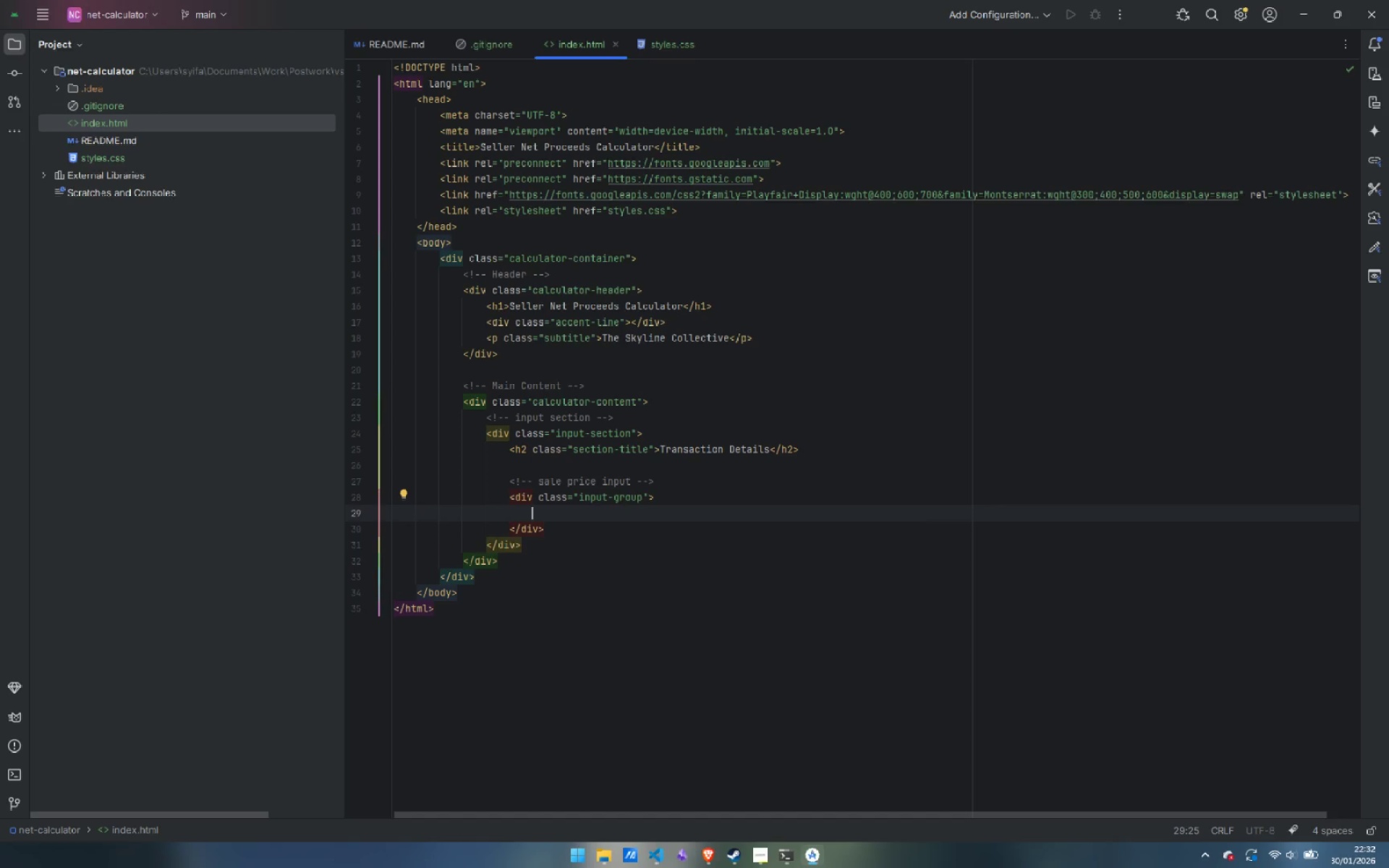 
type(<div>)
 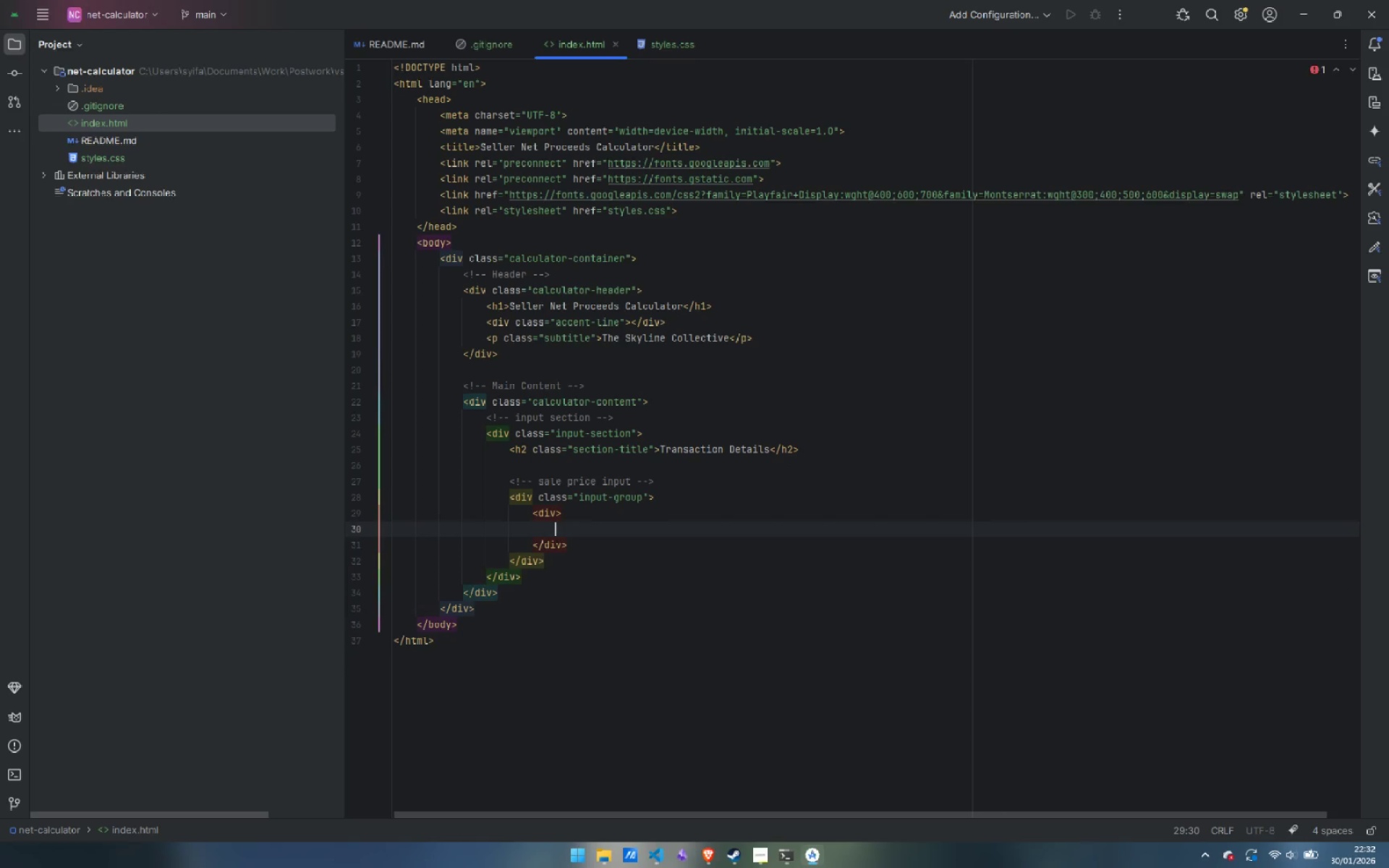 
 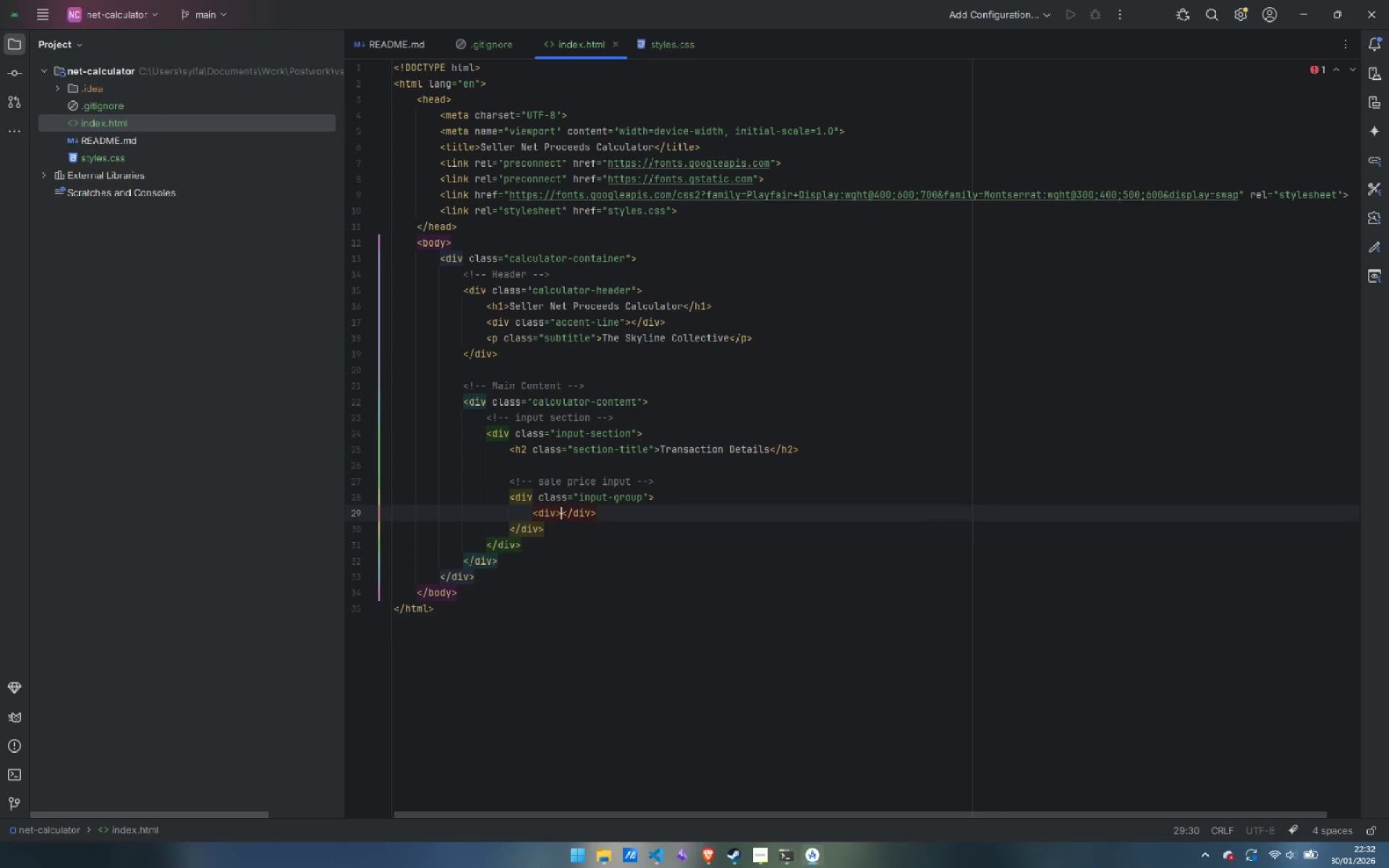 
key(Enter)
 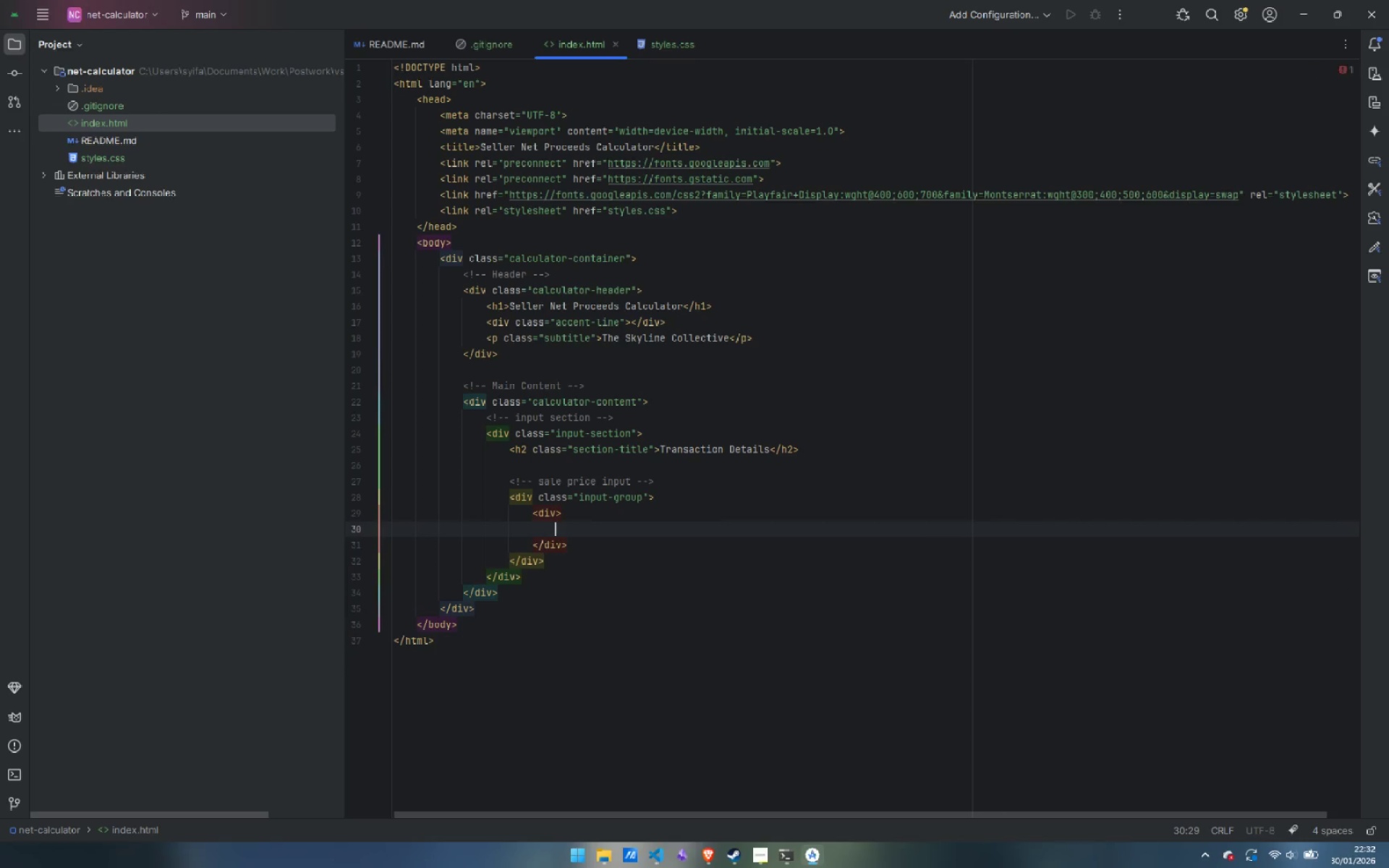 
key(ArrowUp)
 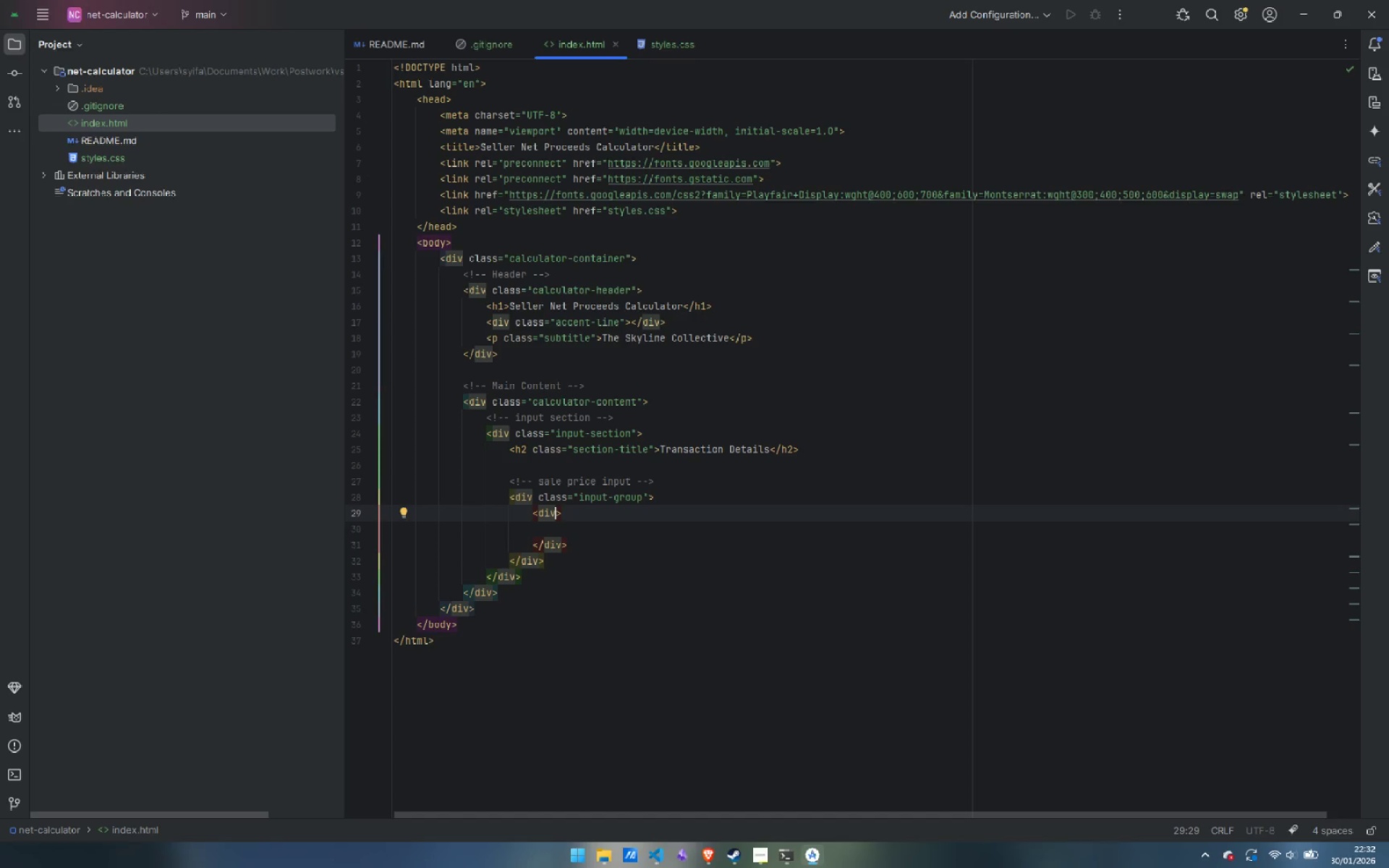 
type( clas)
 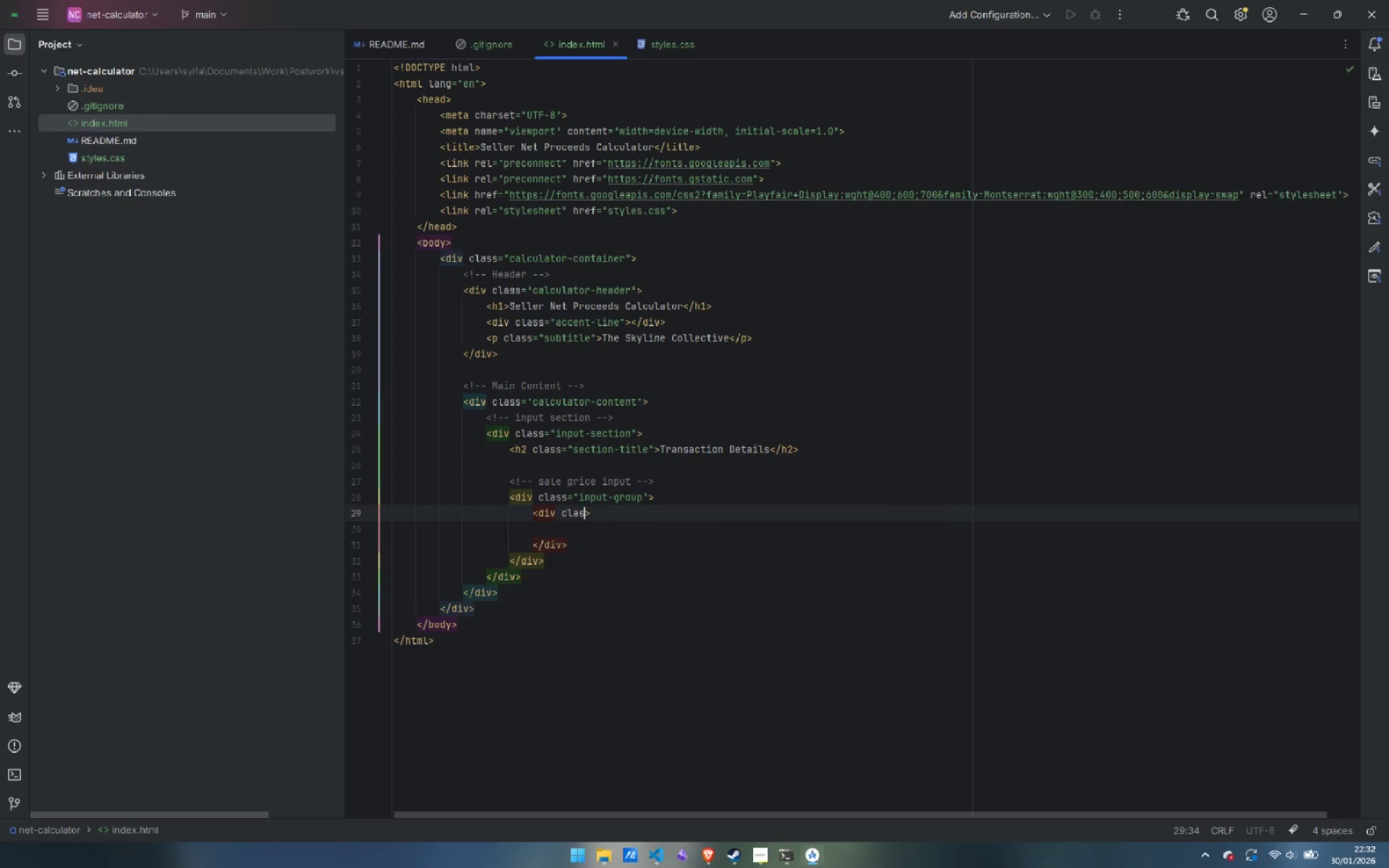 
key(Enter)
 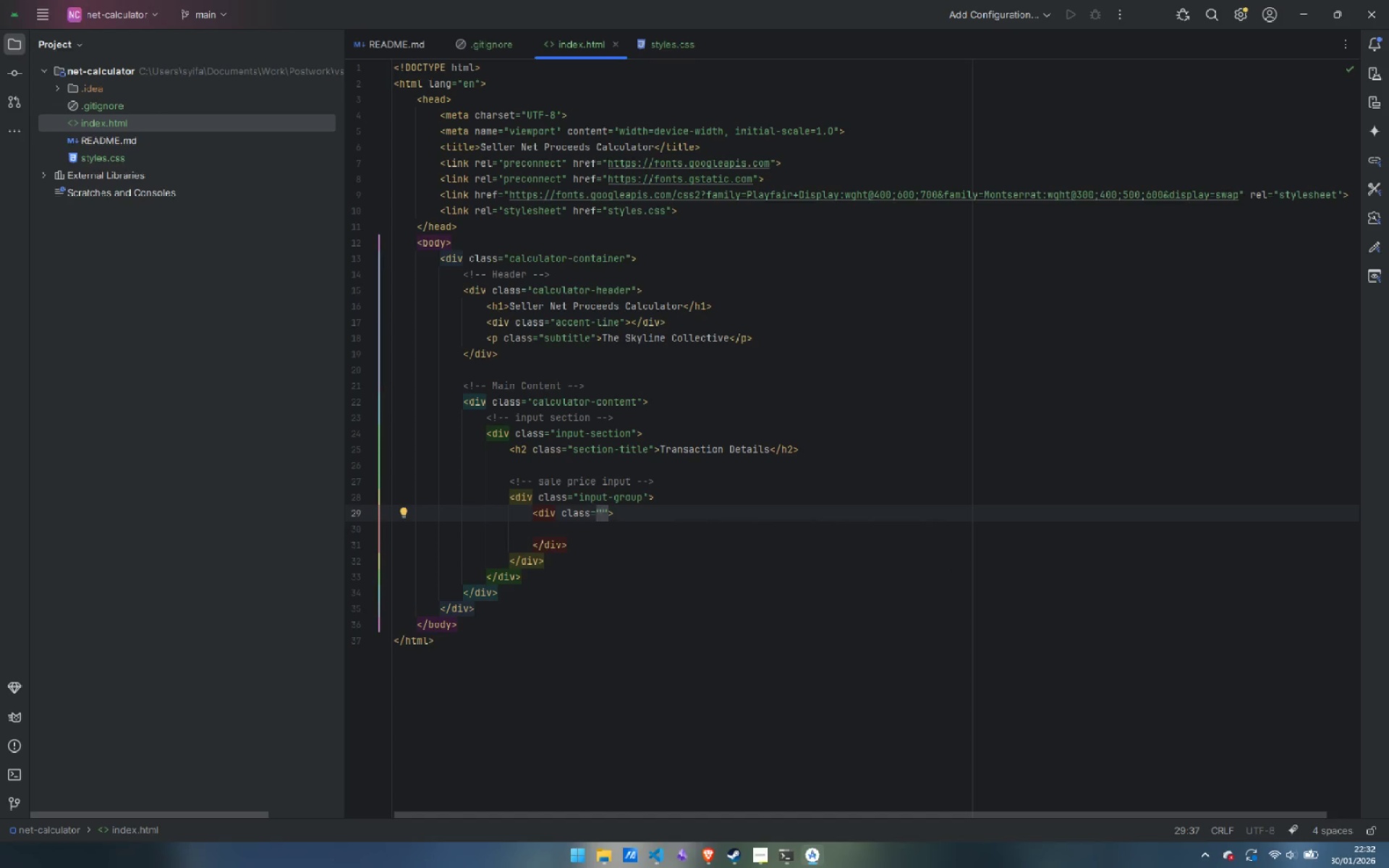 
type(input-label)
 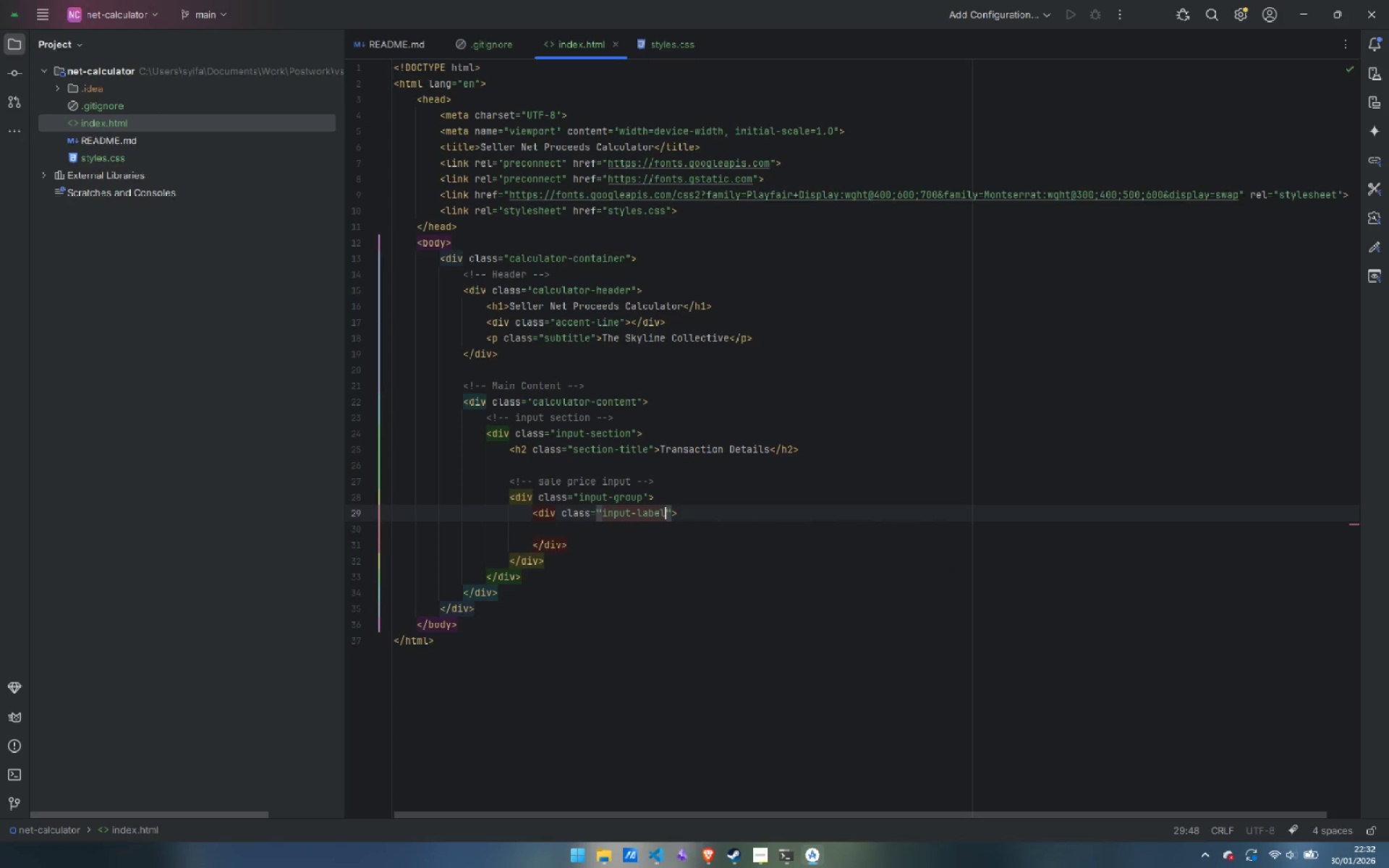 
key(ArrowDown)
 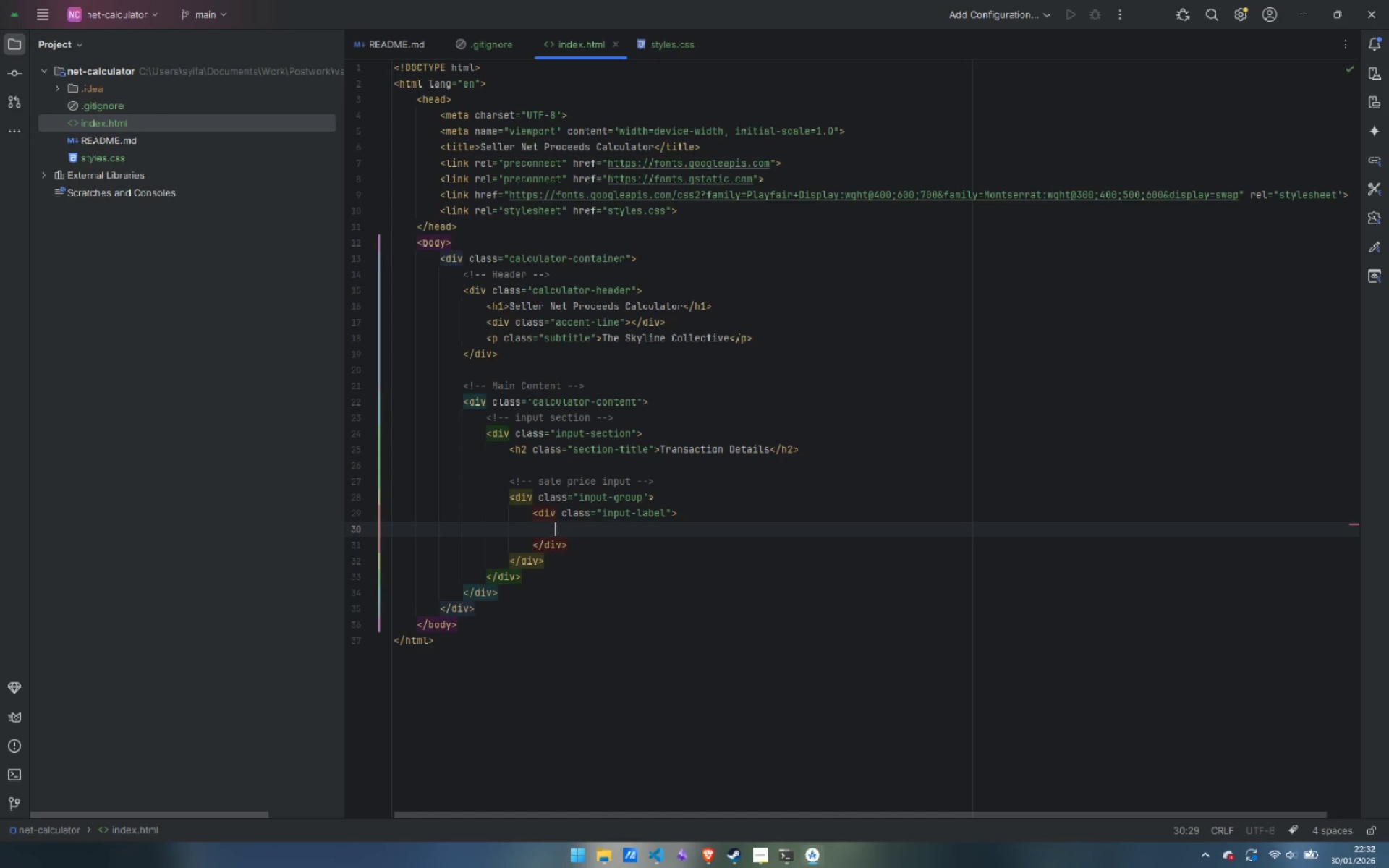 
type(<sp)
 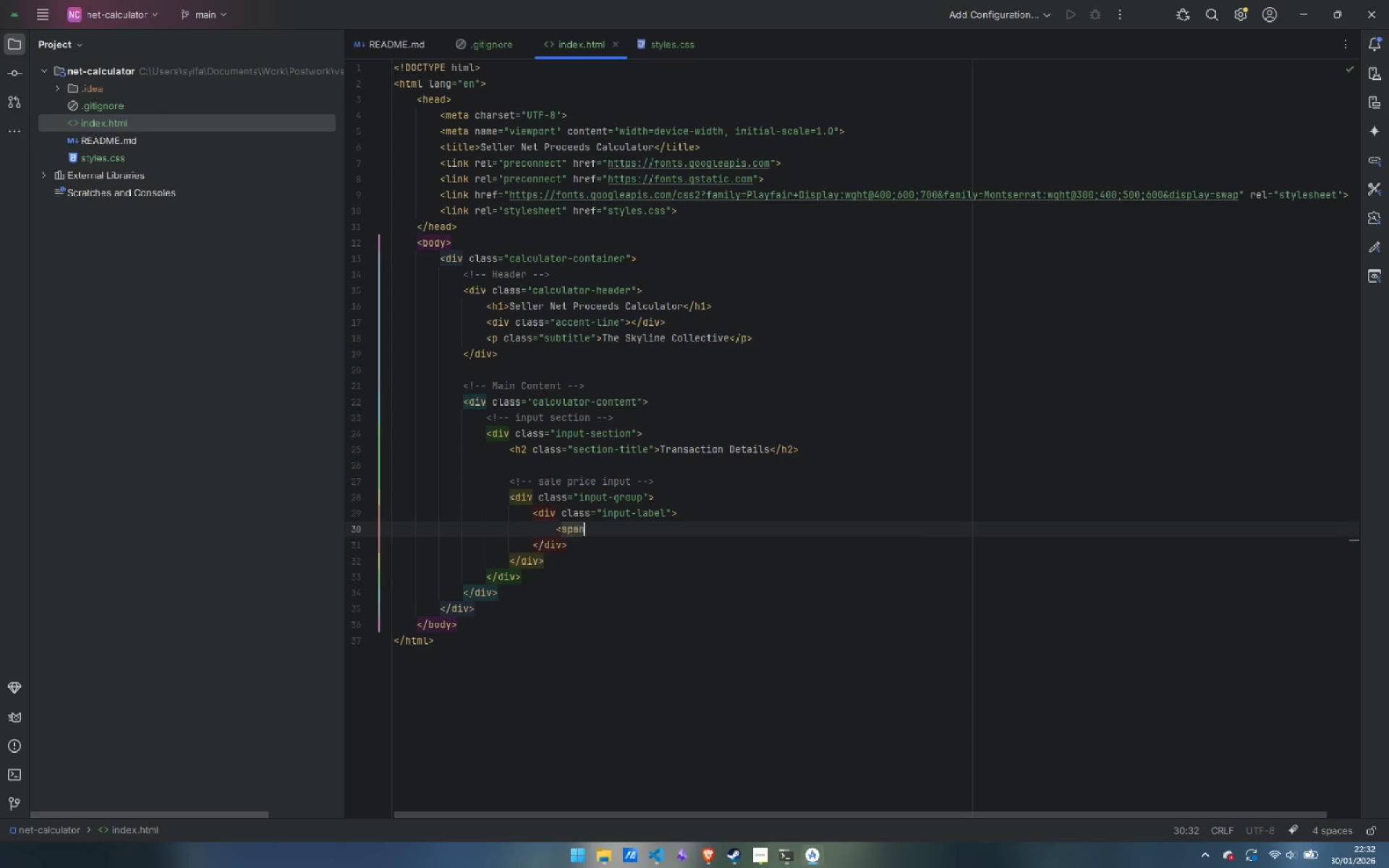 
key(Enter)
 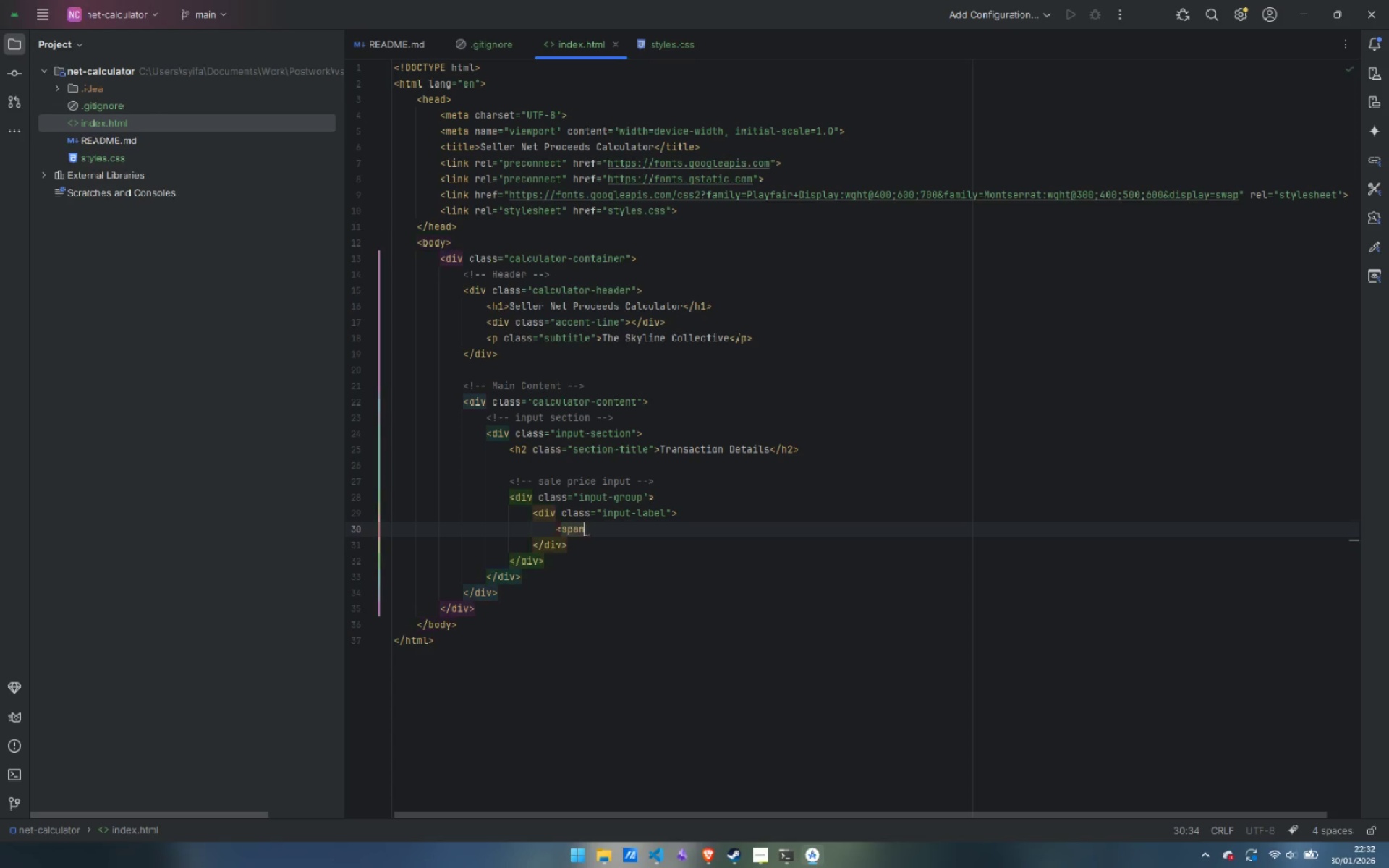 
type(>Sale Price)
 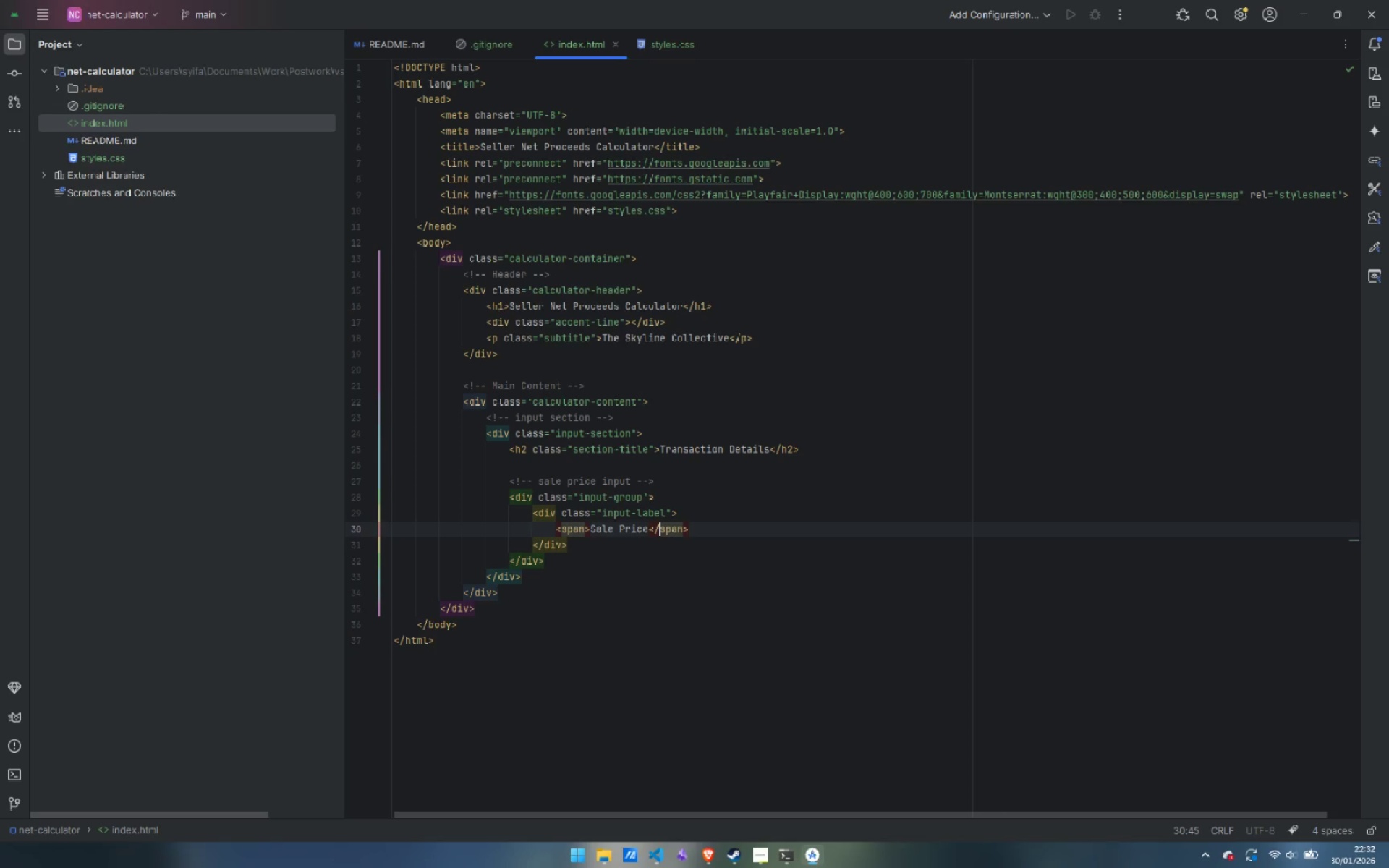 
key(Control+ArrowRight)
 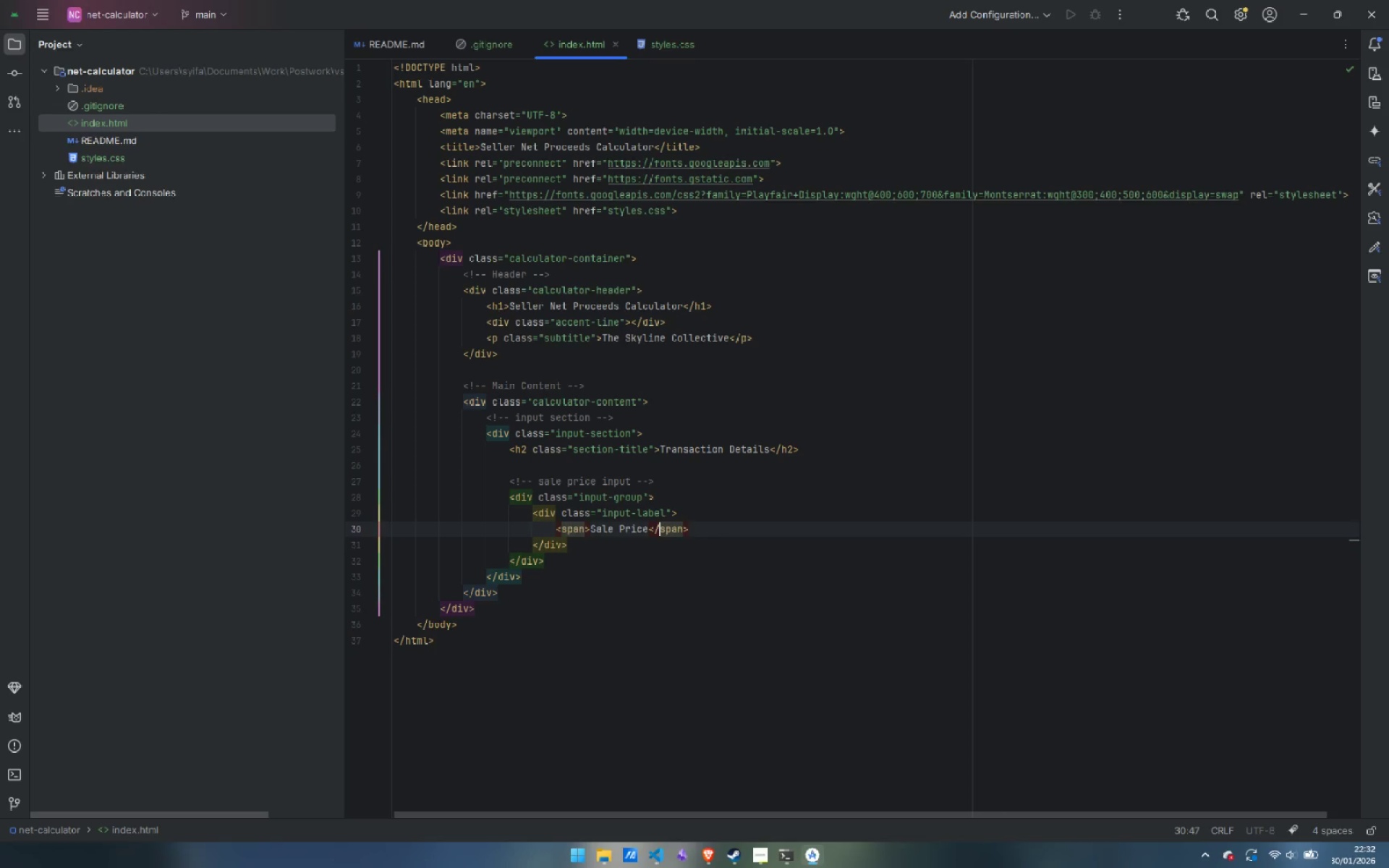 
key(Control+ArrowRight)
 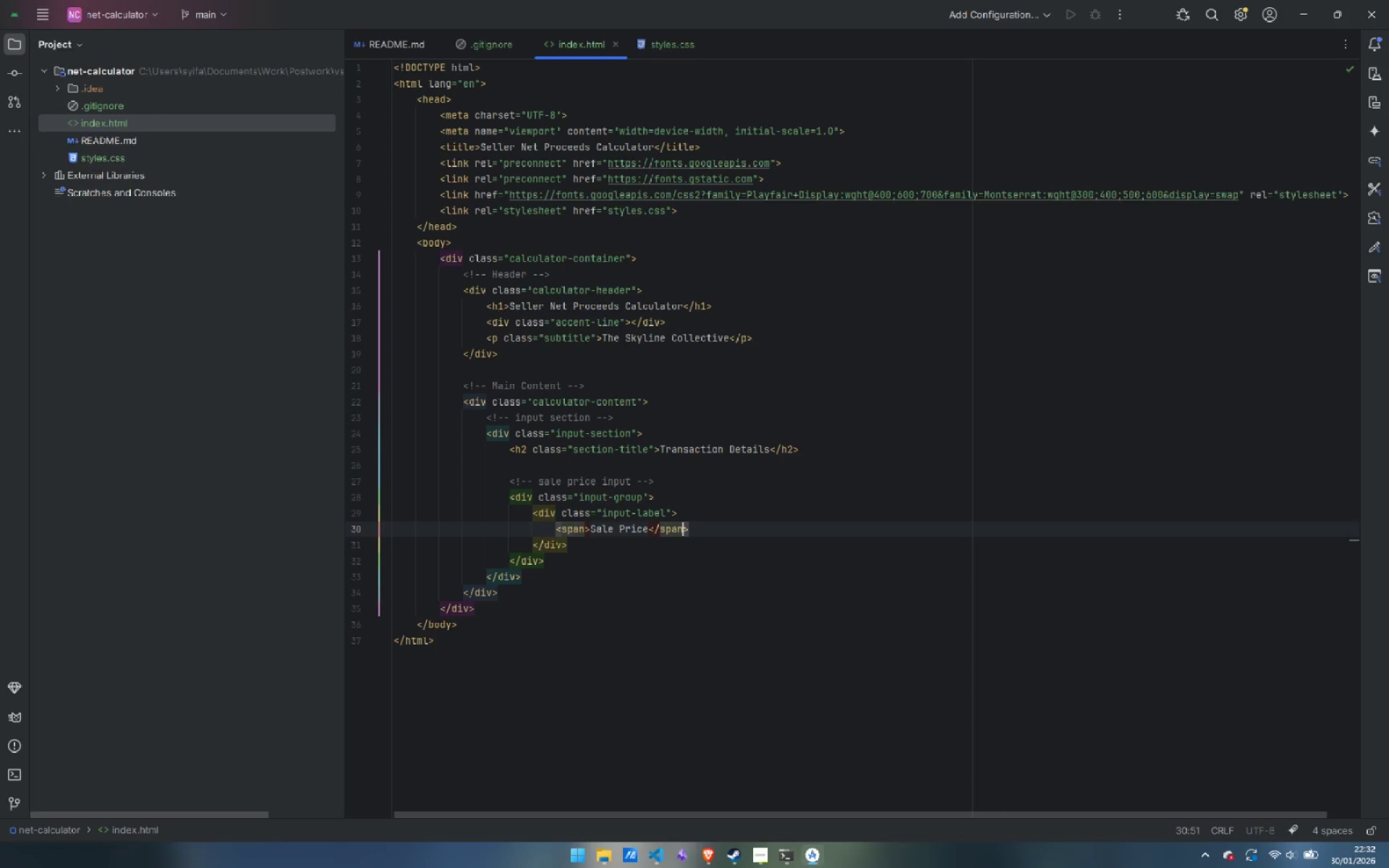 
key(ArrowRight)
 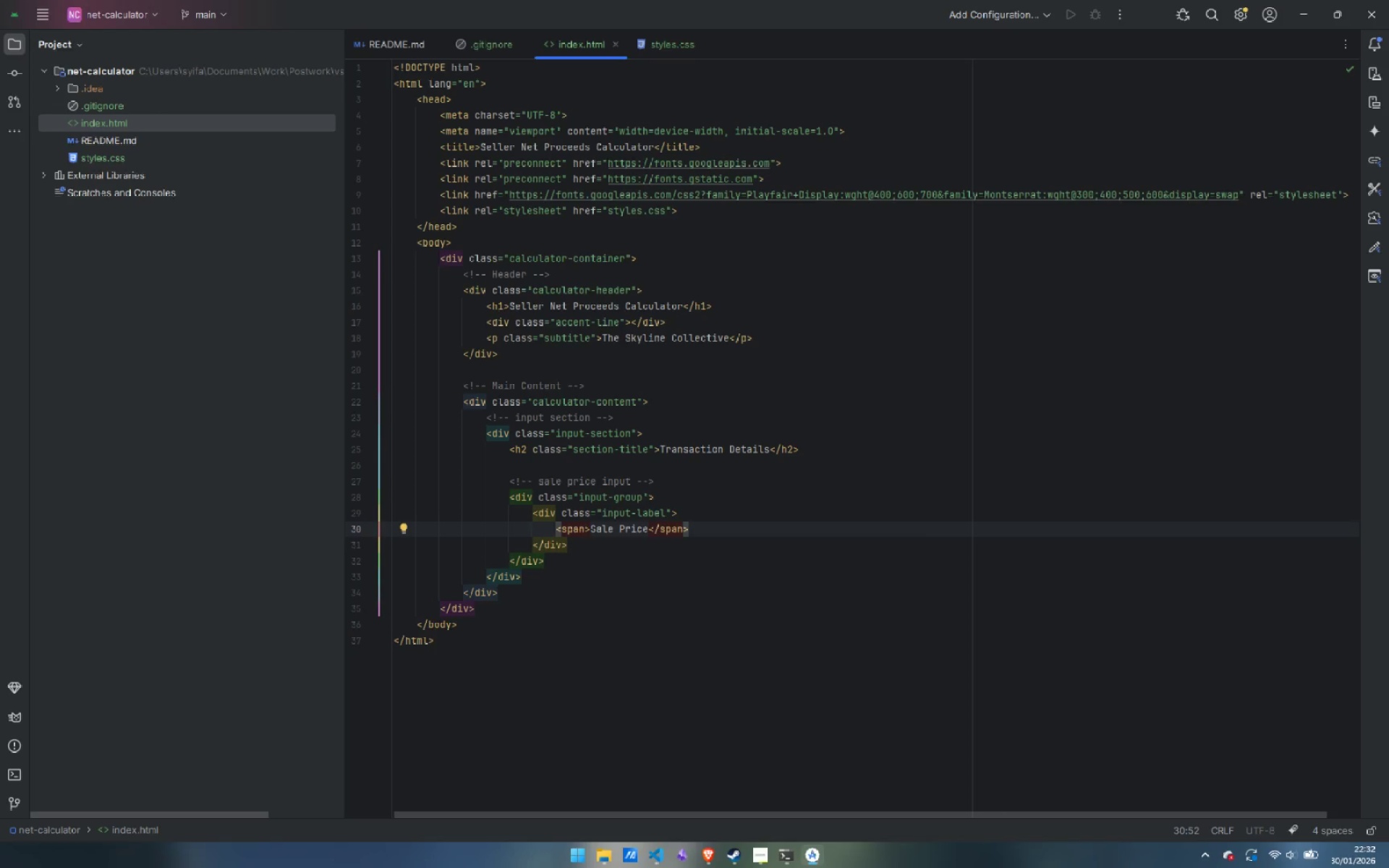 
key(Enter)
 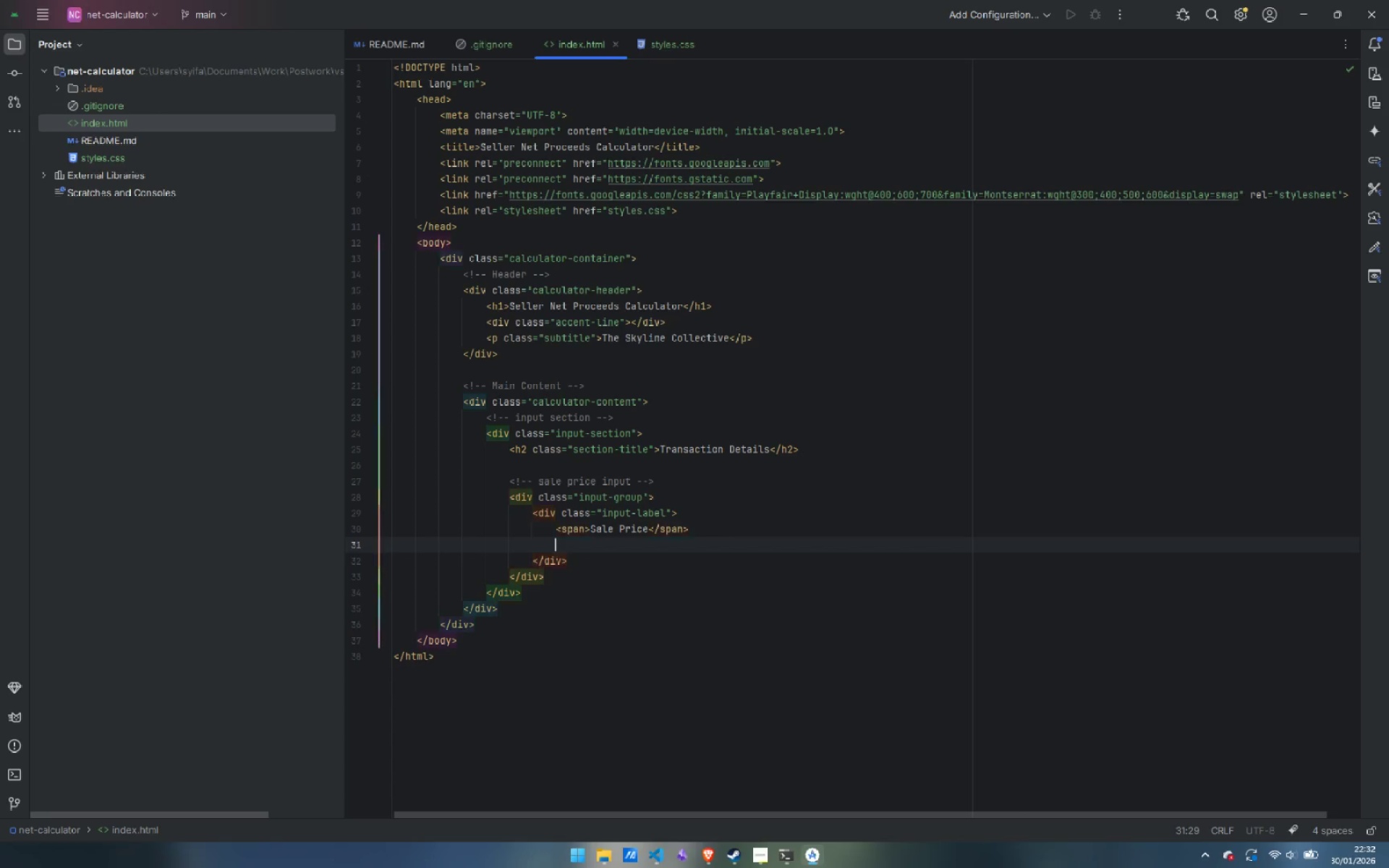 
type(<spa)
 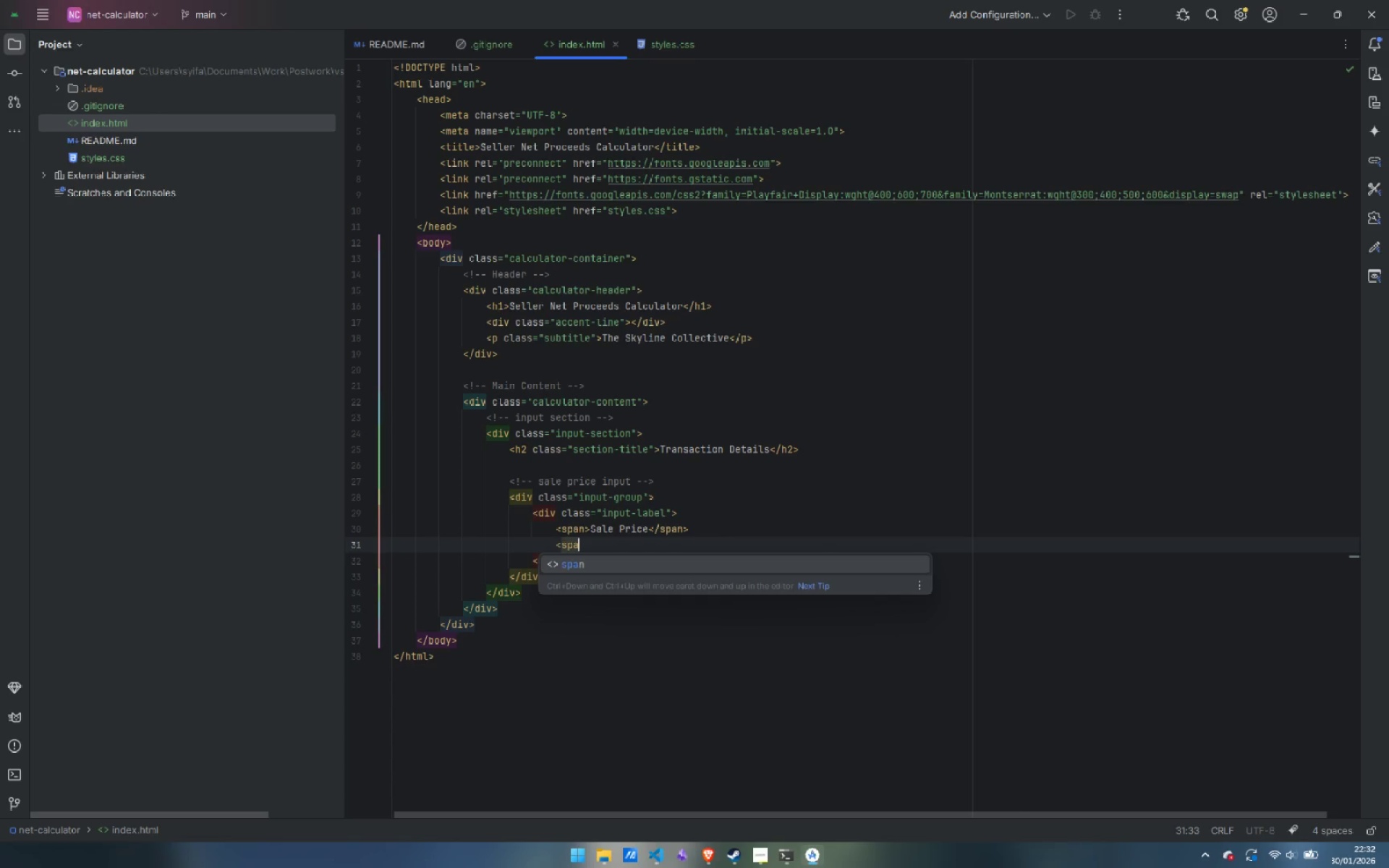 
key(Enter)
 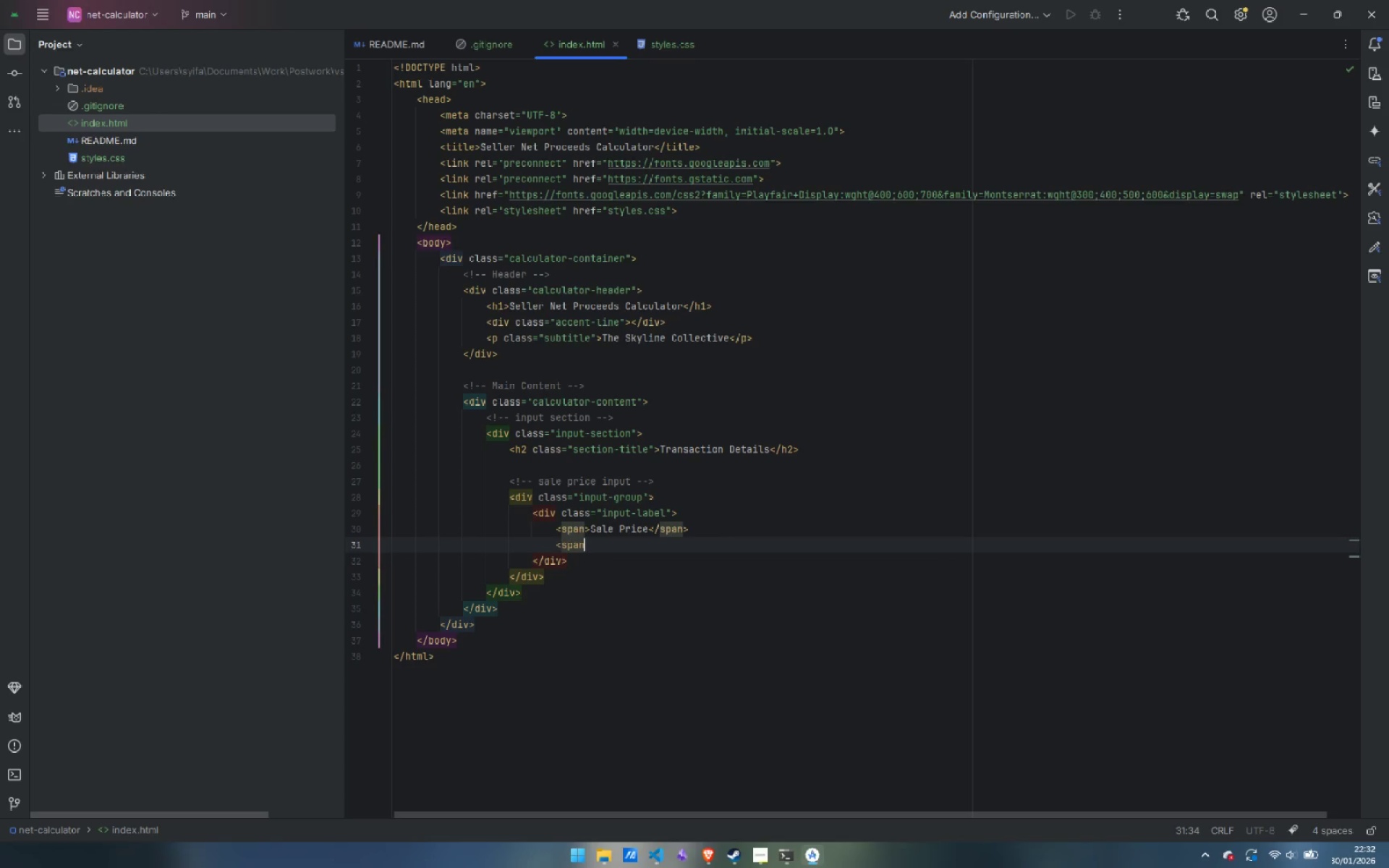 
key(Shift+Period)
 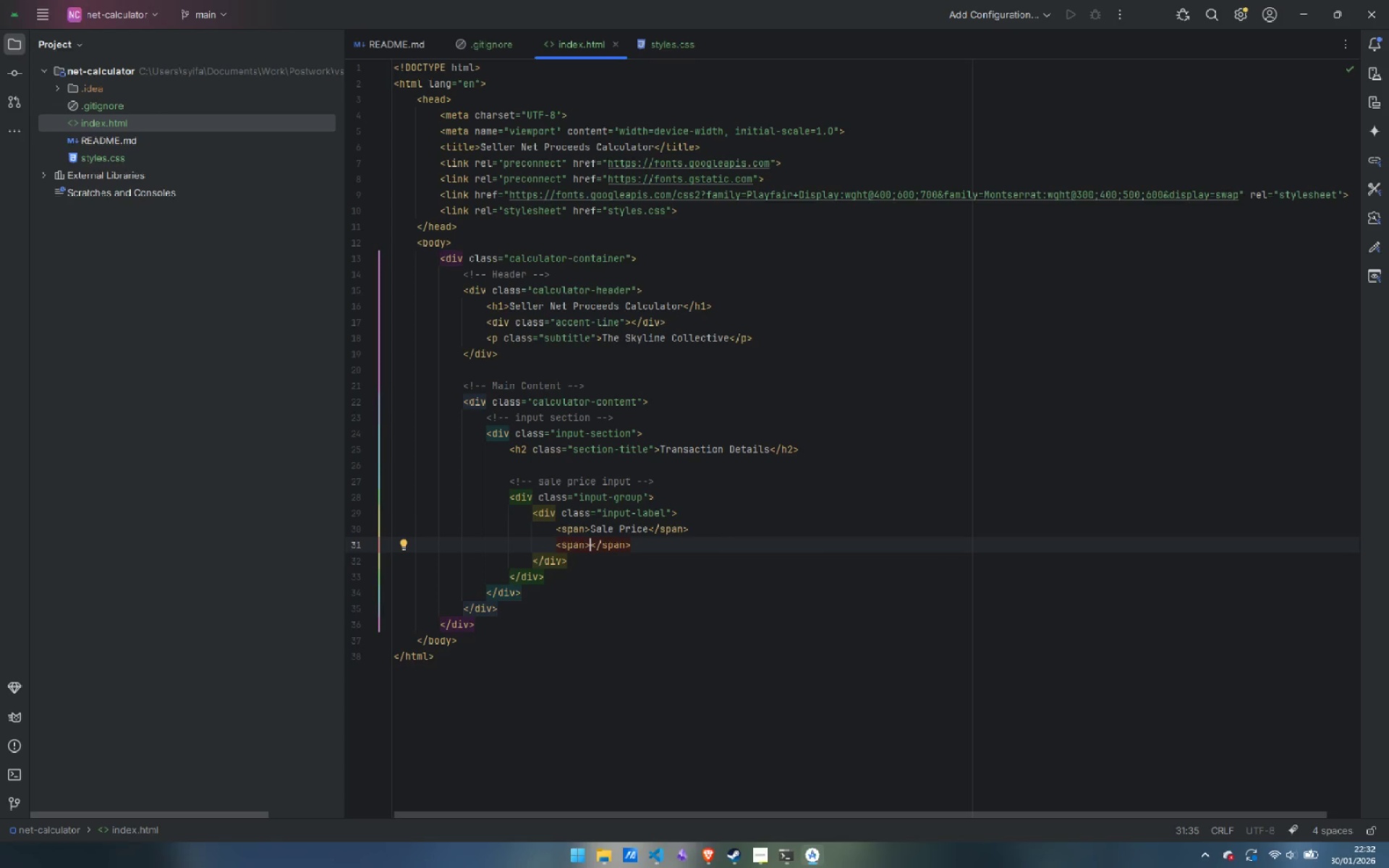 
hold_key(key=ShiftLeft, duration=0.92)
 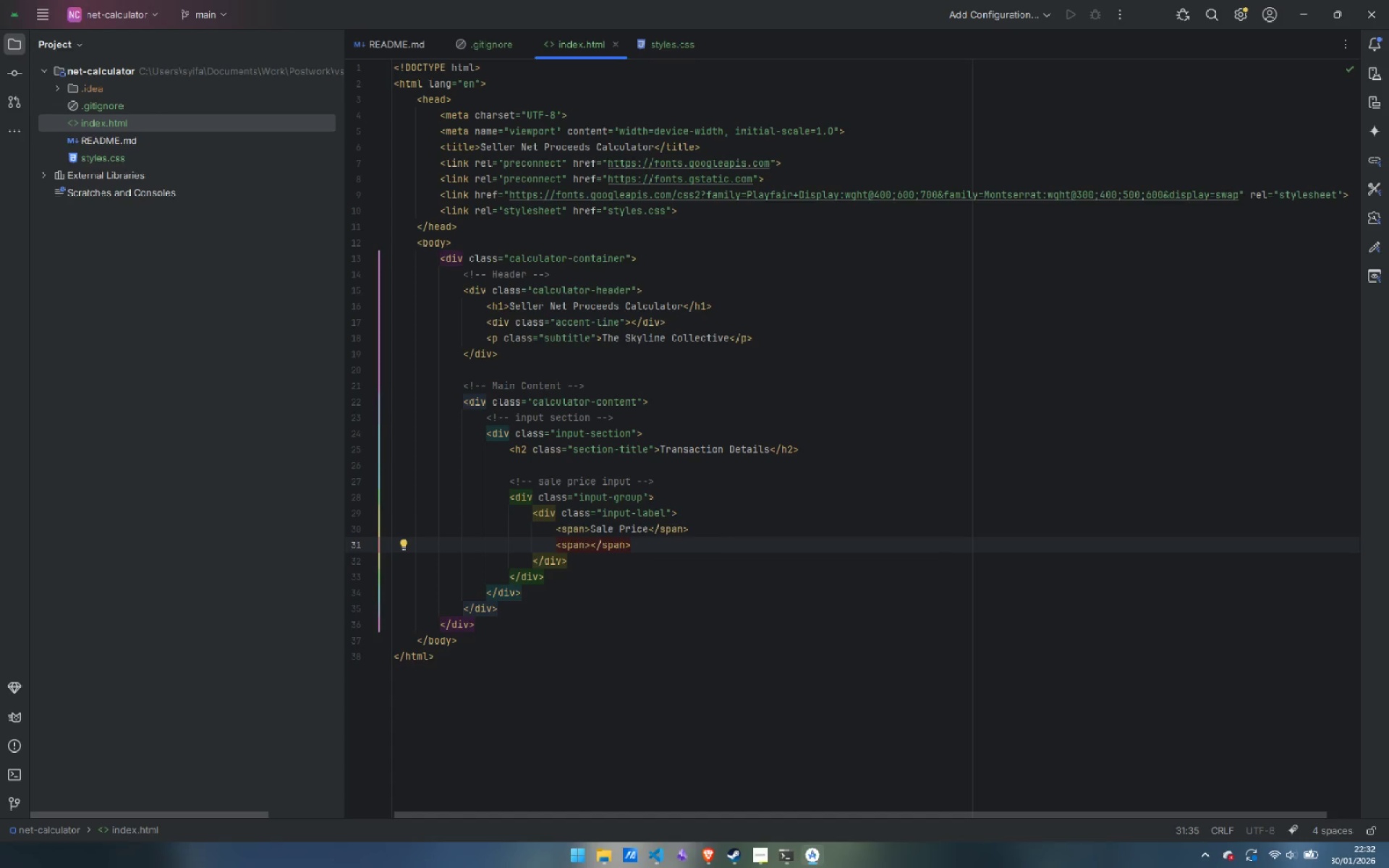 
key(ArrowLeft)
 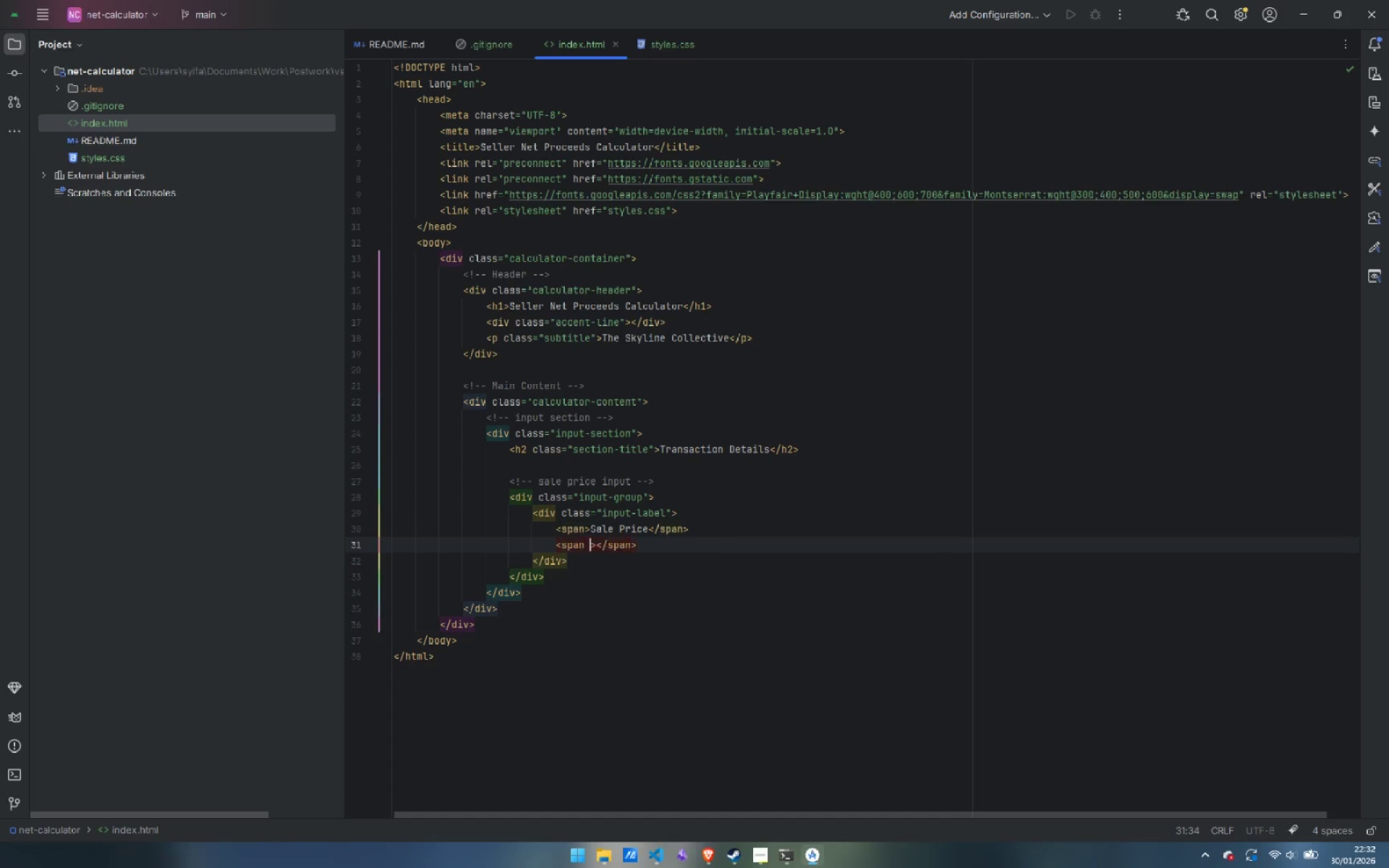 
type( class="input-value)
 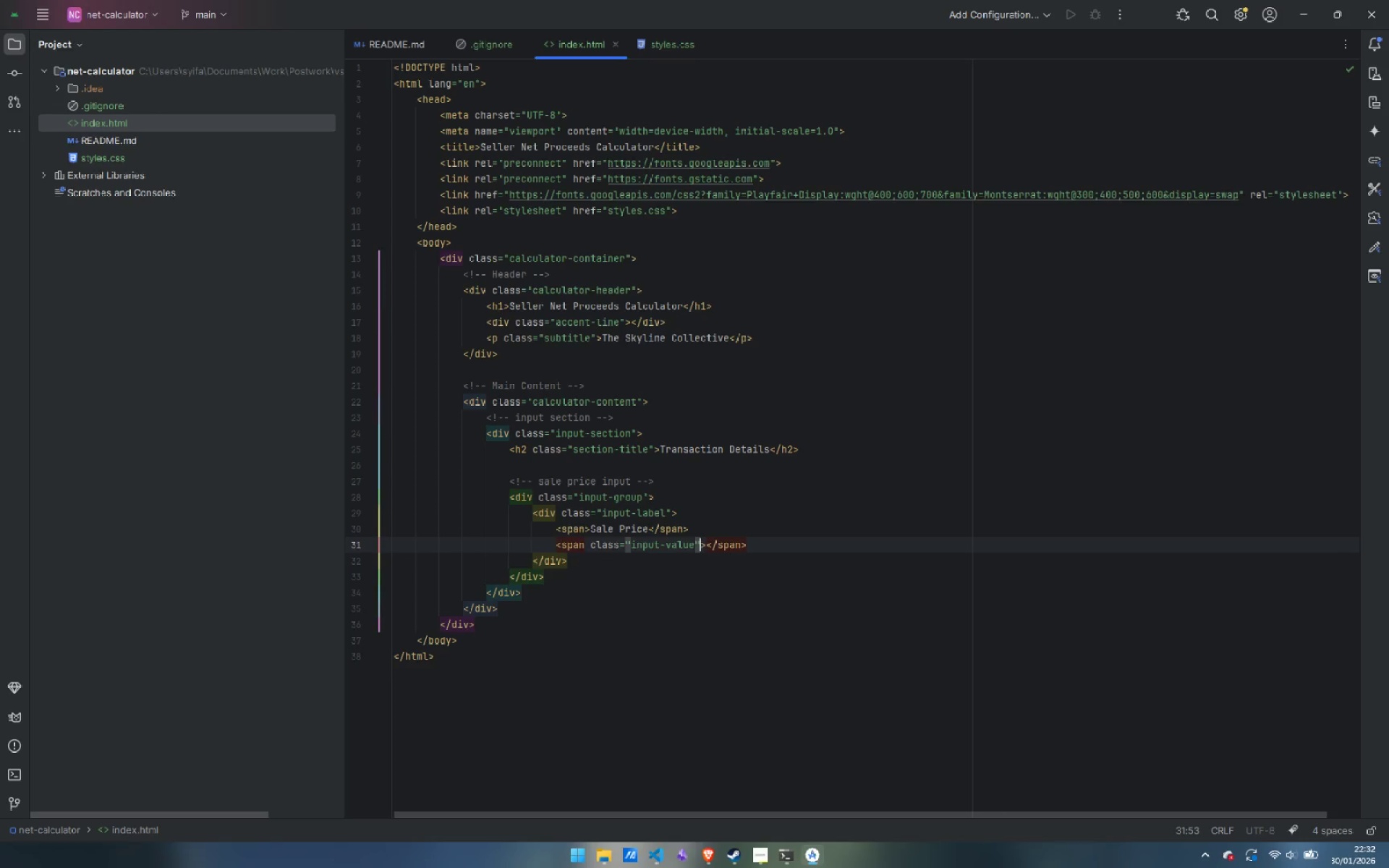 
 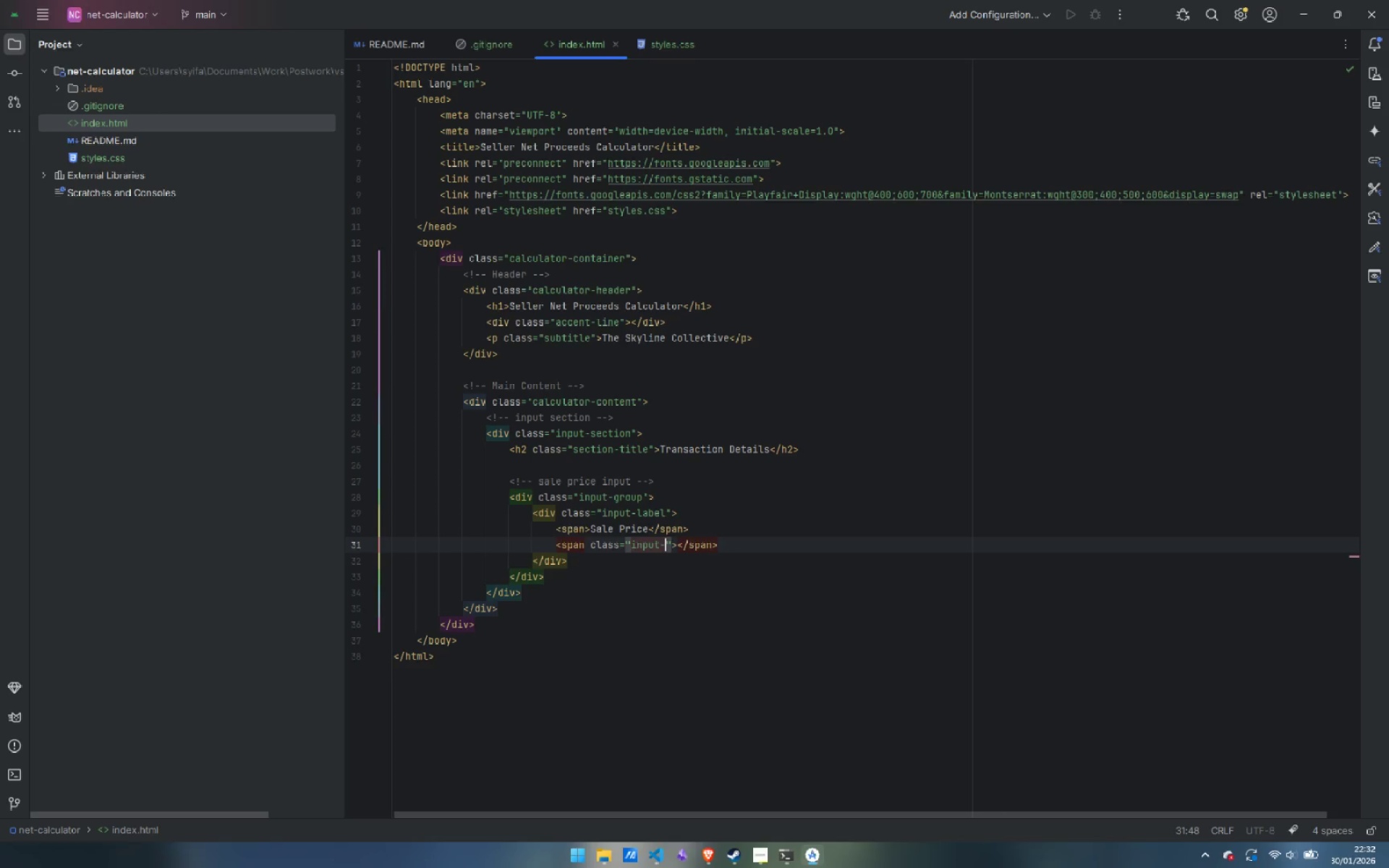 
key(ArrowRight)
 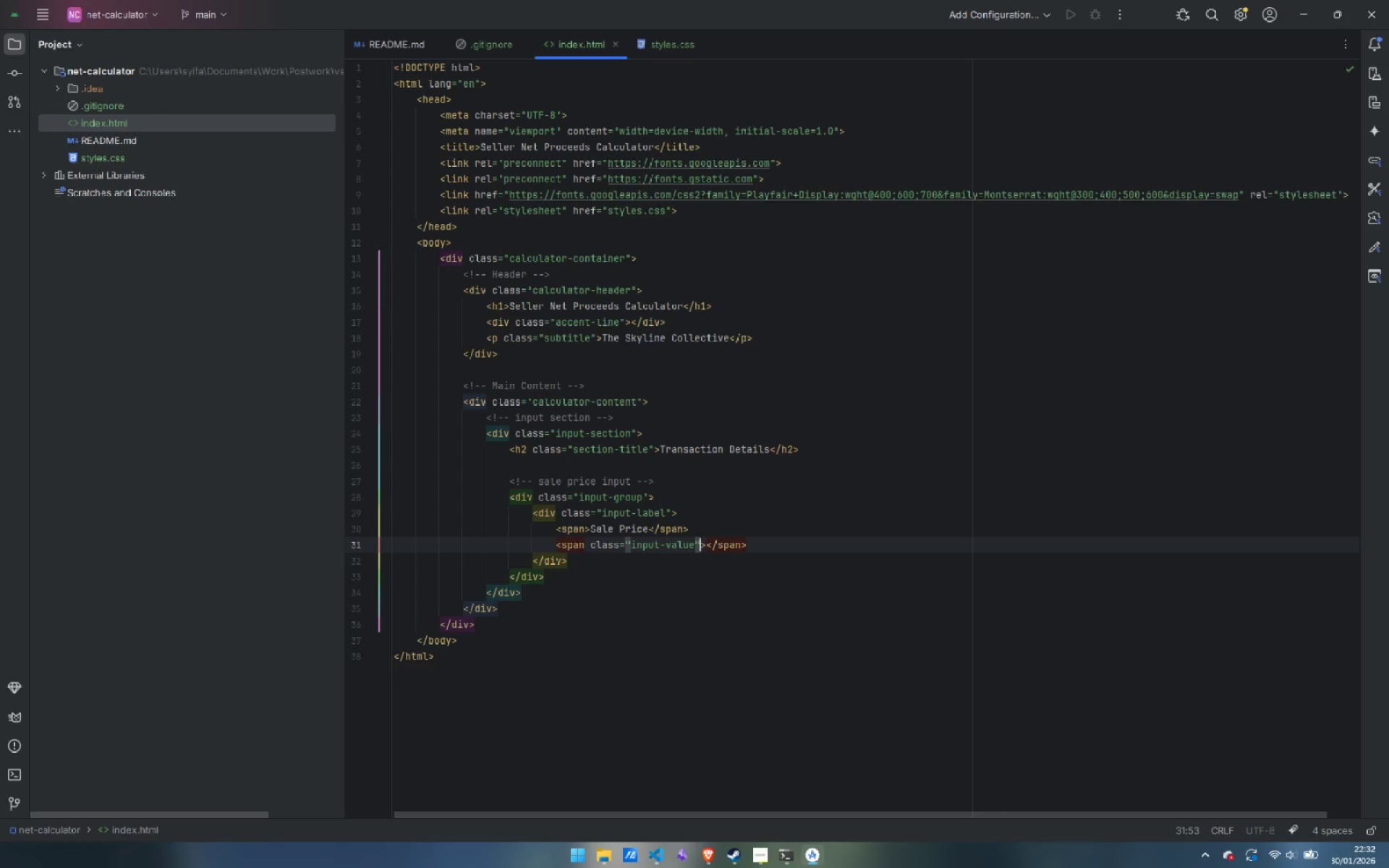 
key(ArrowRight)
 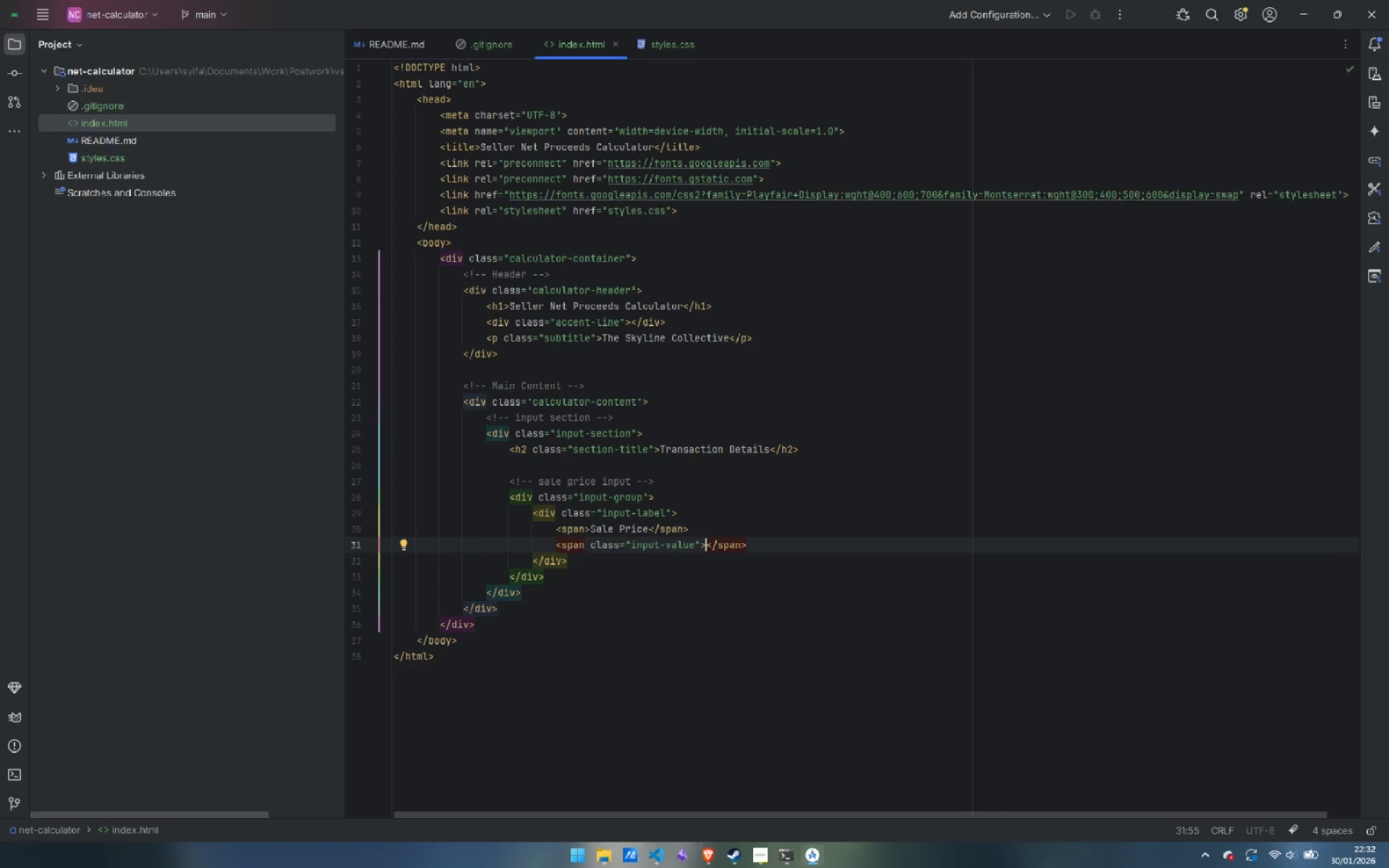 
key(Enter)
 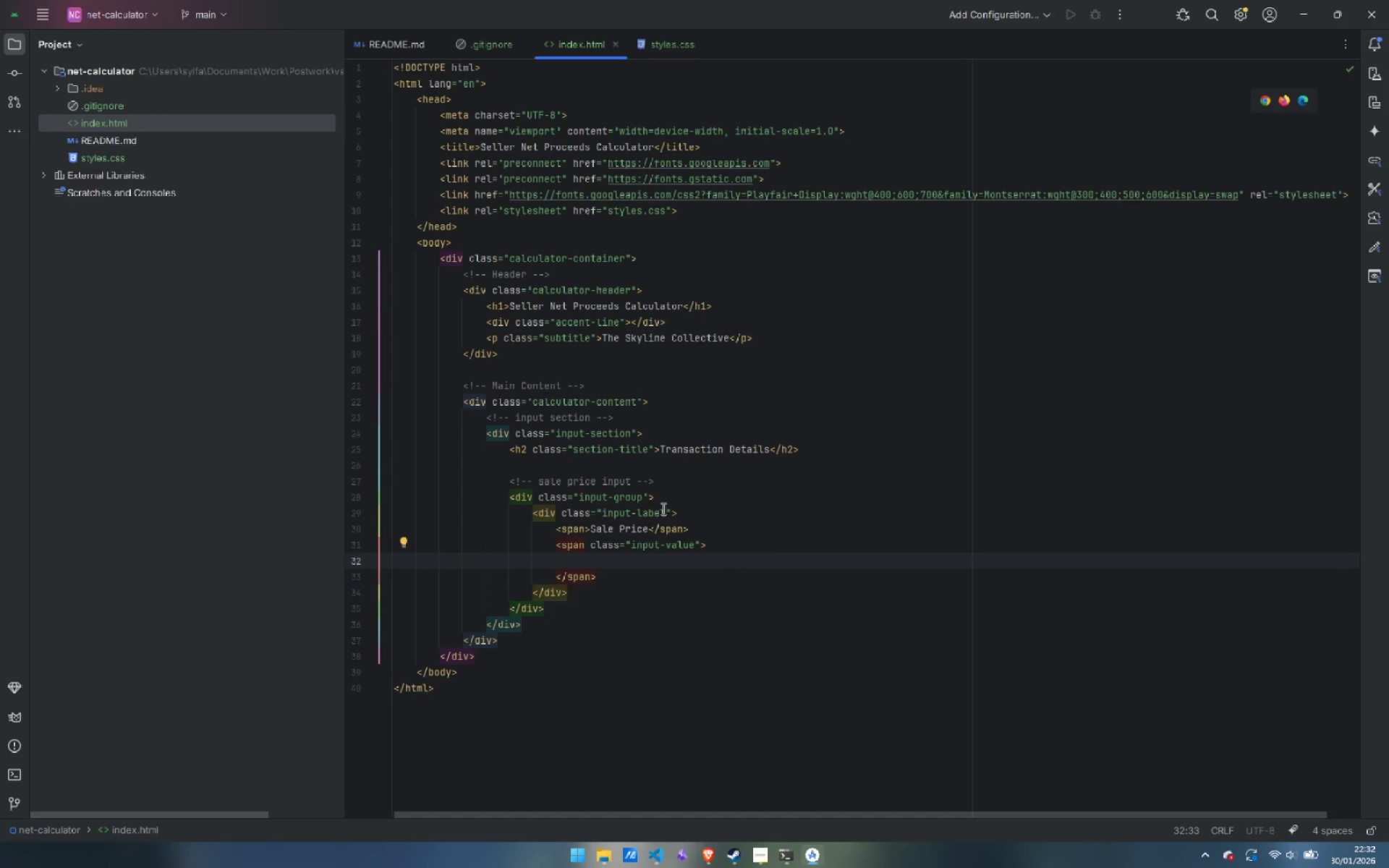 
wait(7.27)
 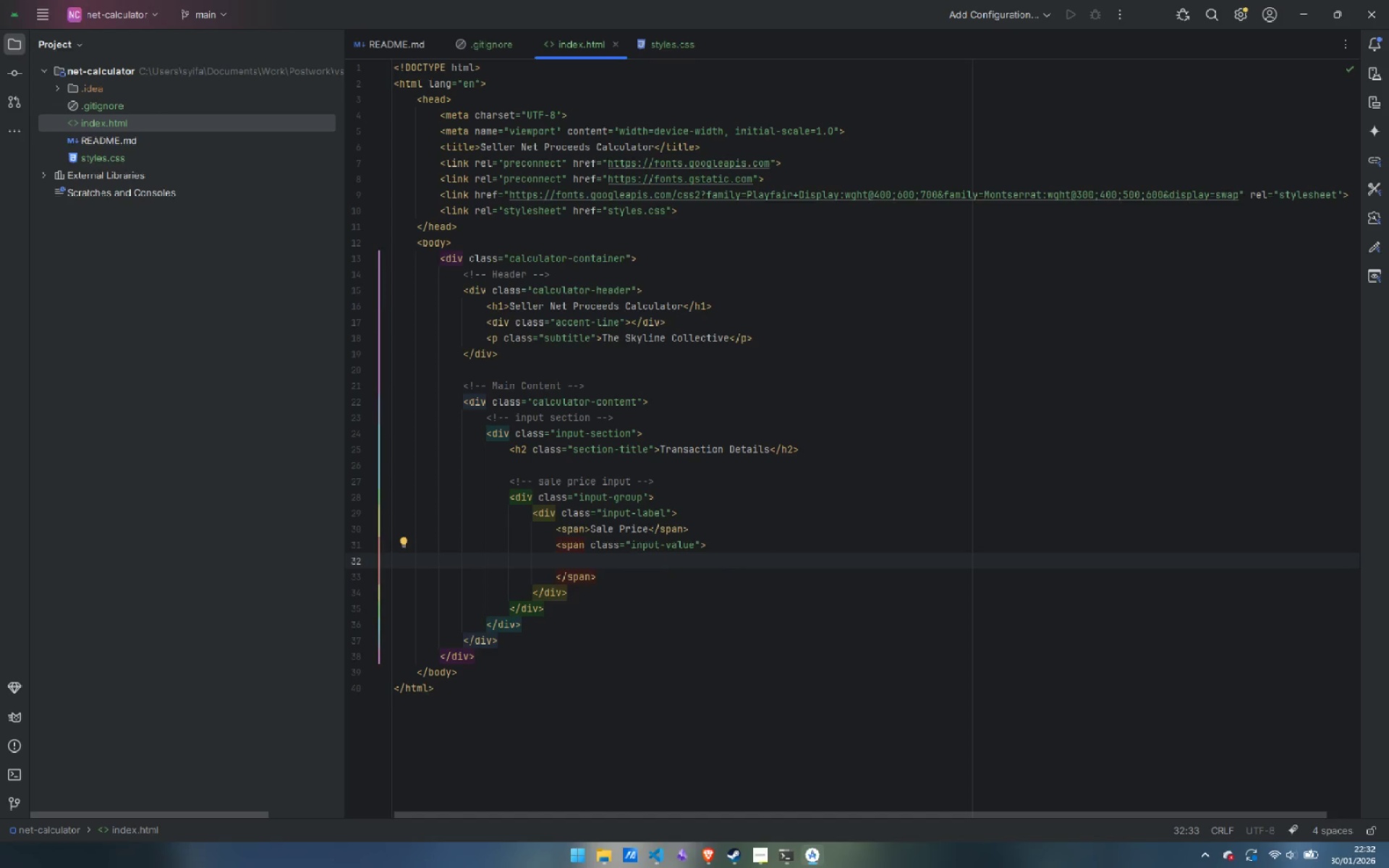 
key(Control+Z)
 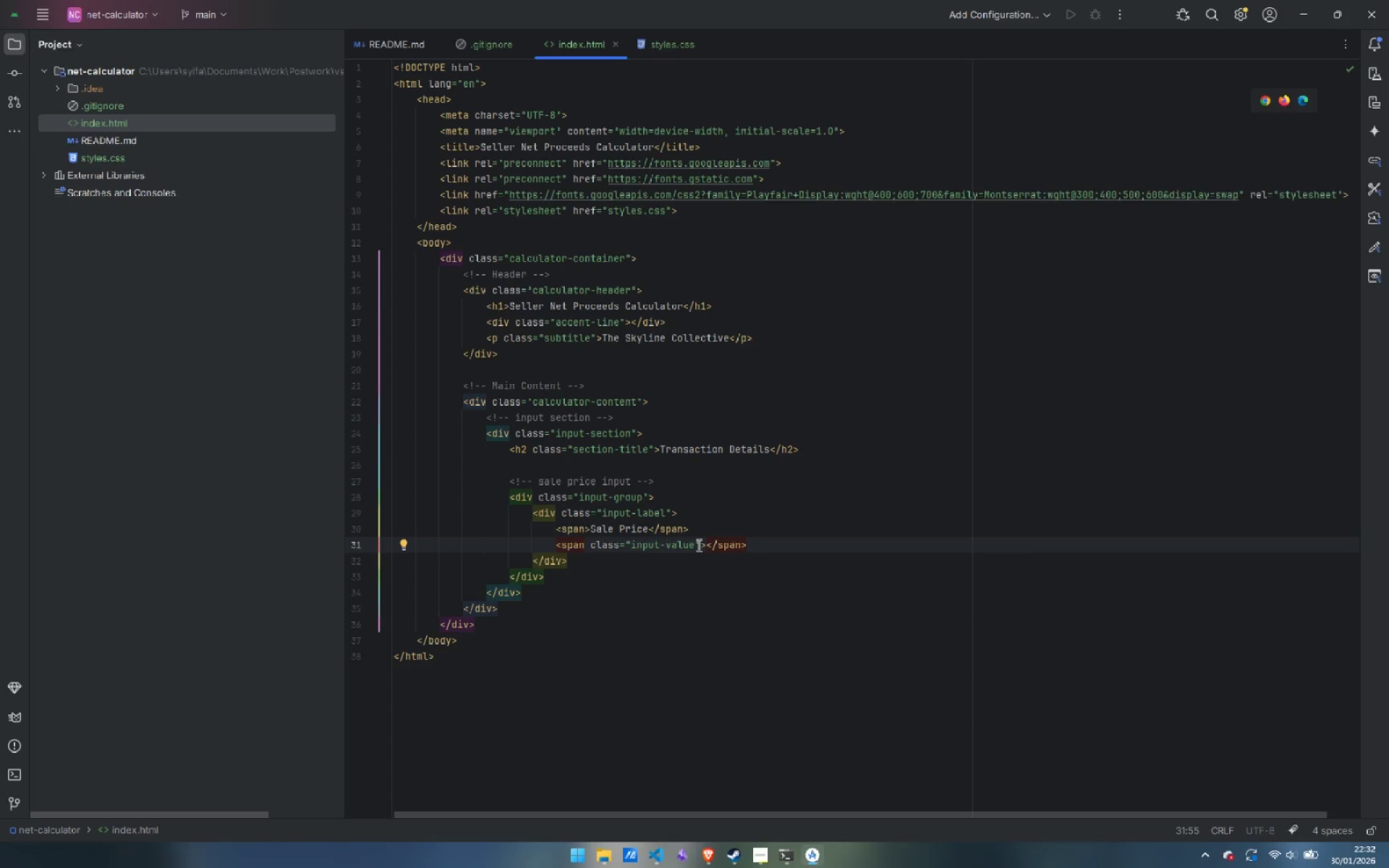 
left_click([698, 545])
 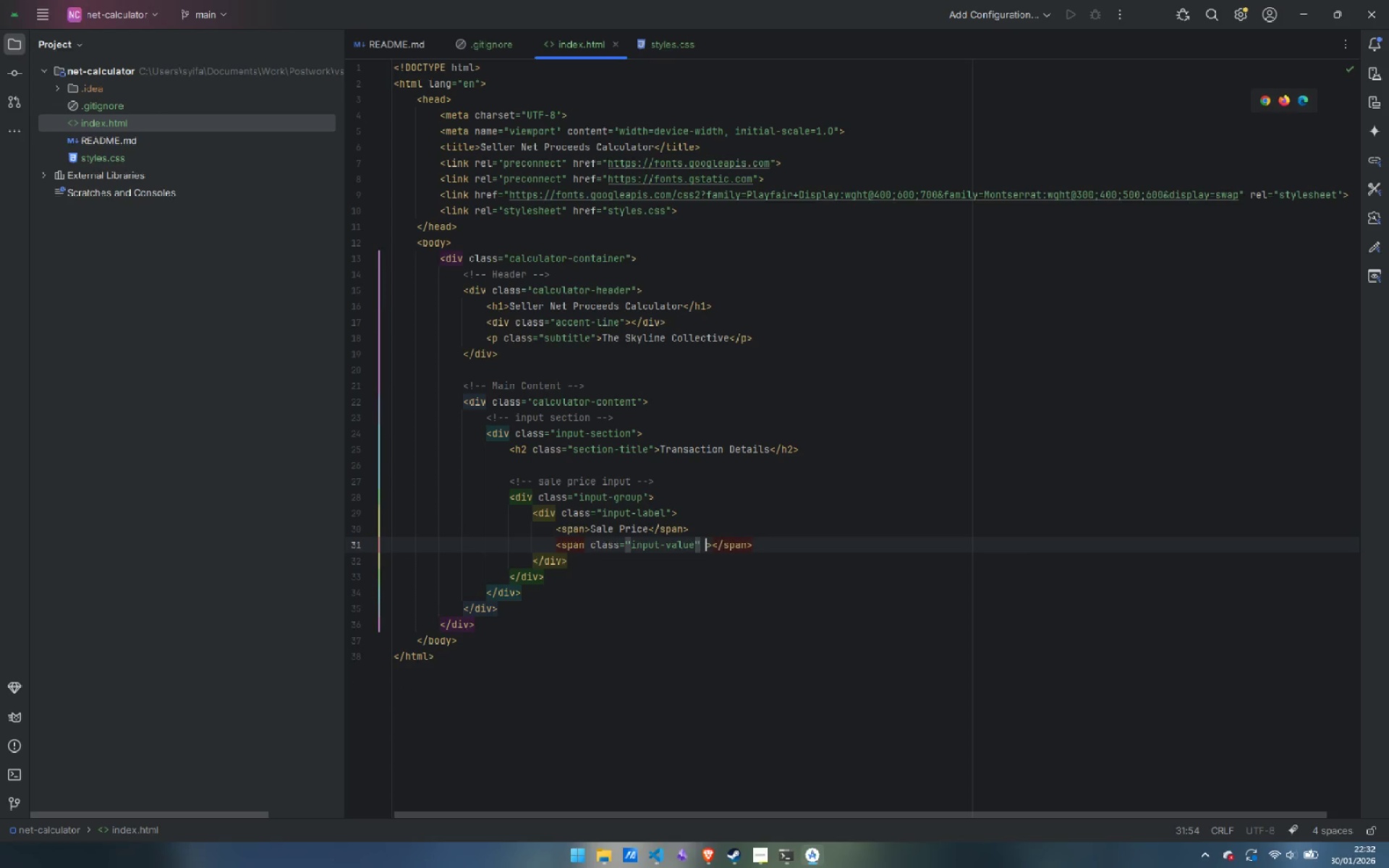 
type( id)
 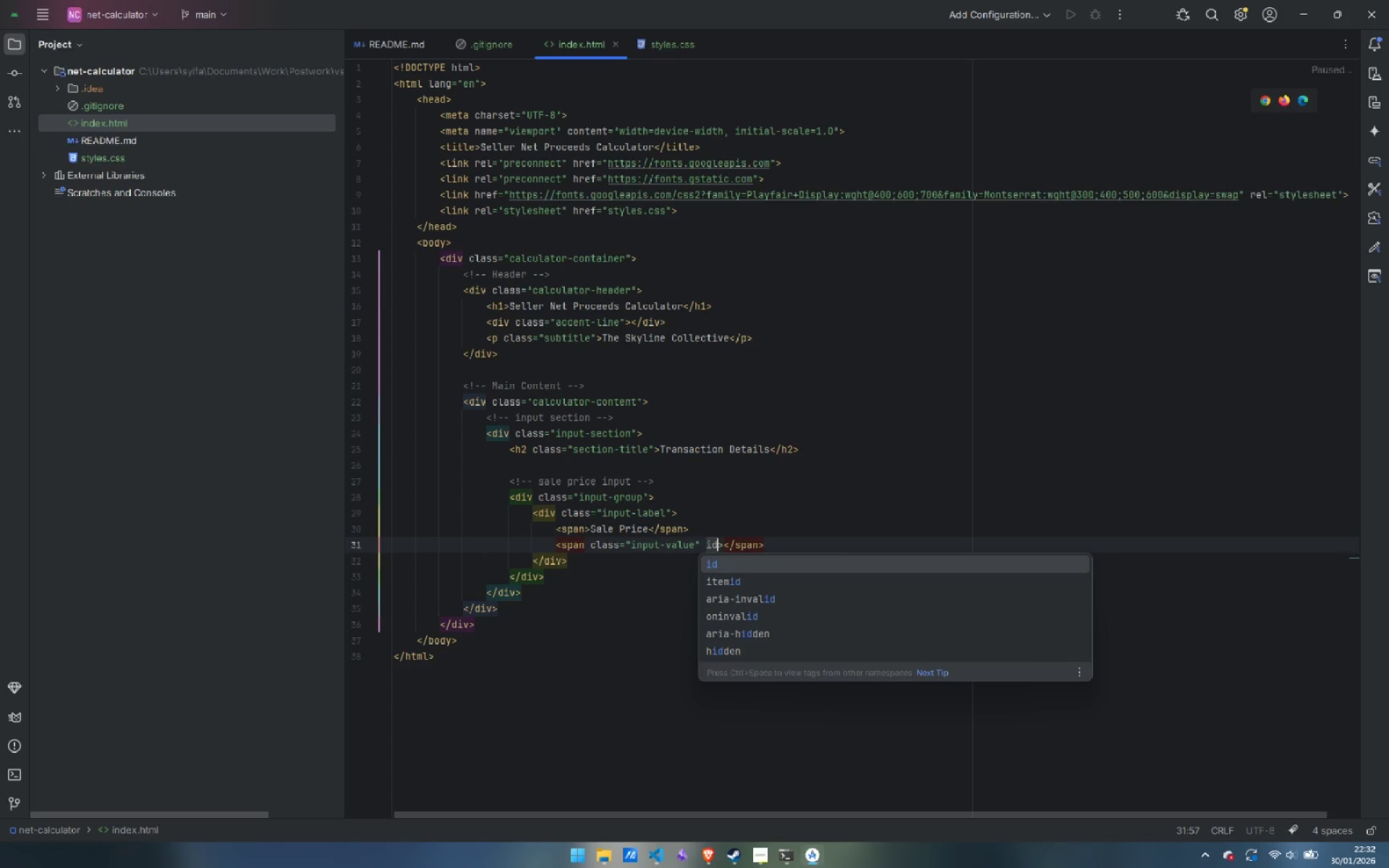 
key(Enter)
 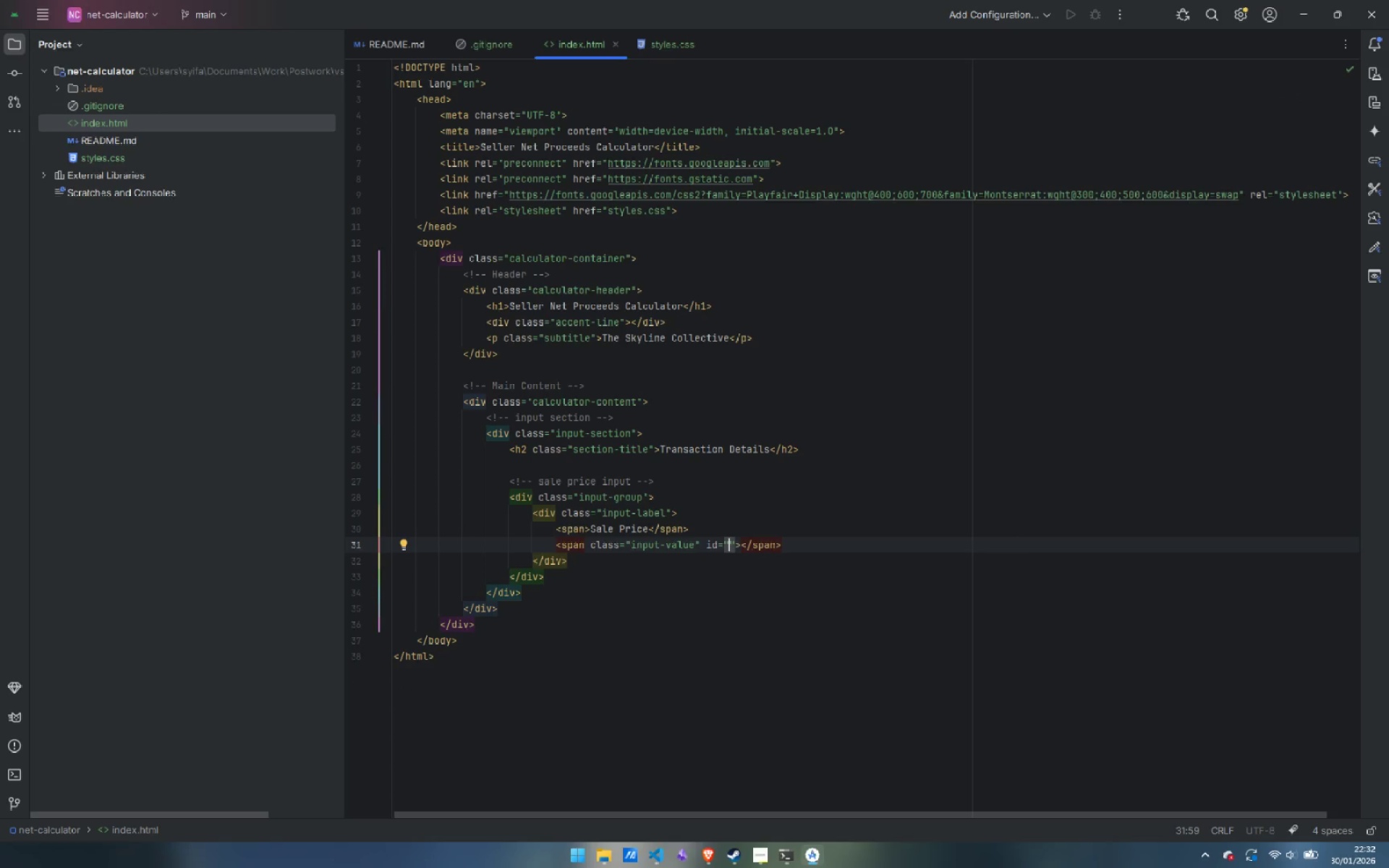 
type(salePriceDisplay)
 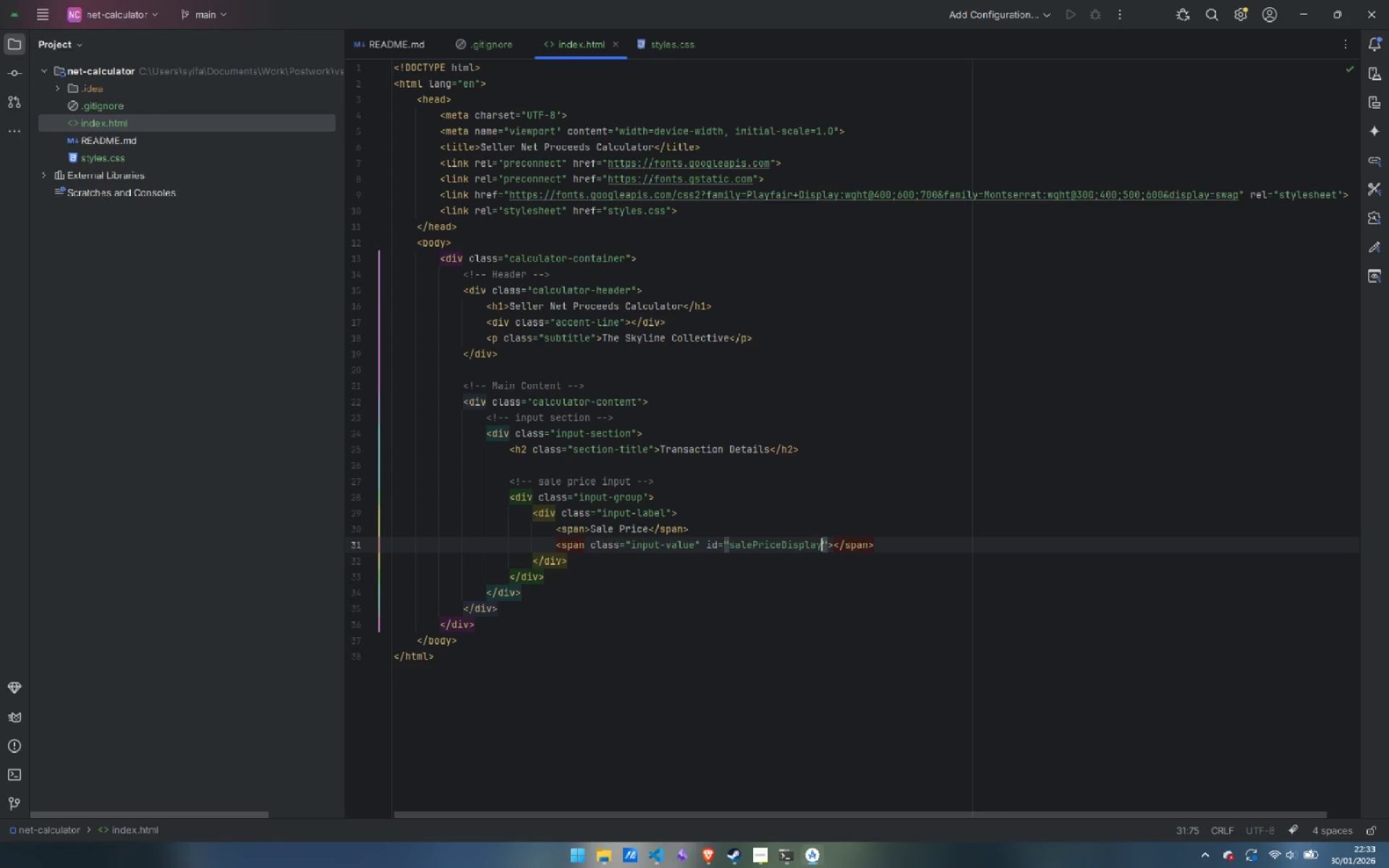 
key(ArrowRight)
 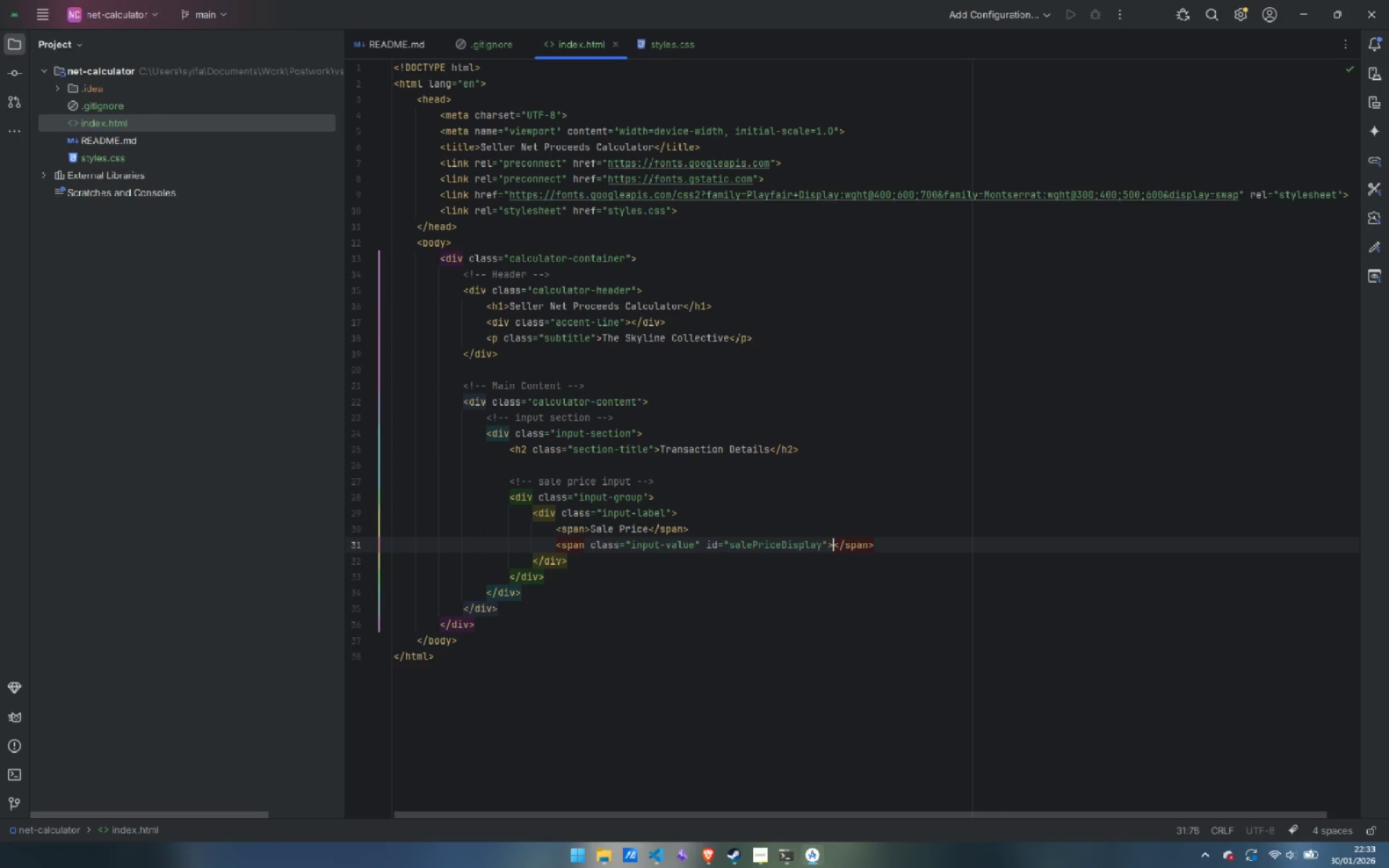 
key(ArrowRight)
 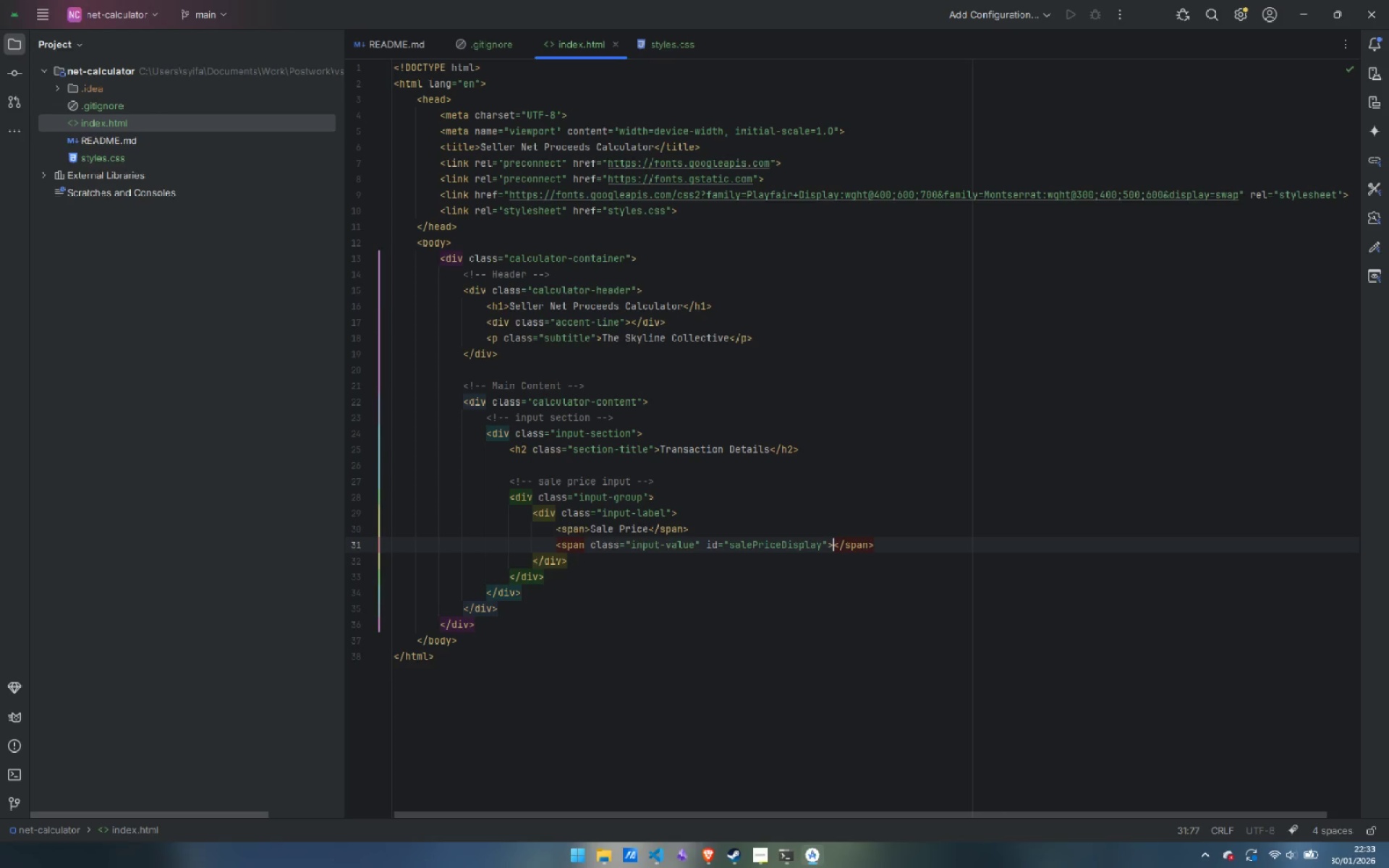 
type($5,000,000)
 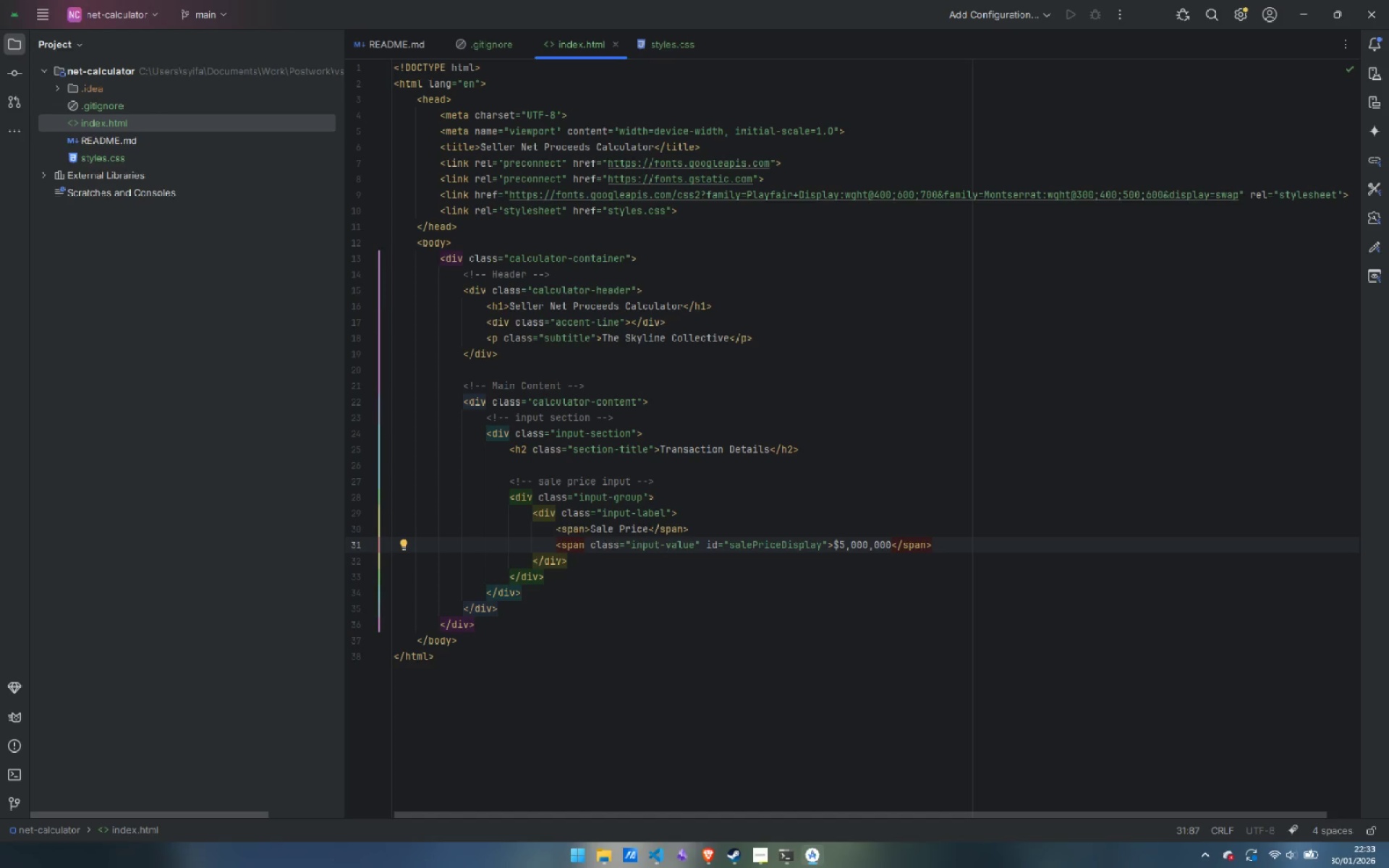 
key(ArrowDown)
 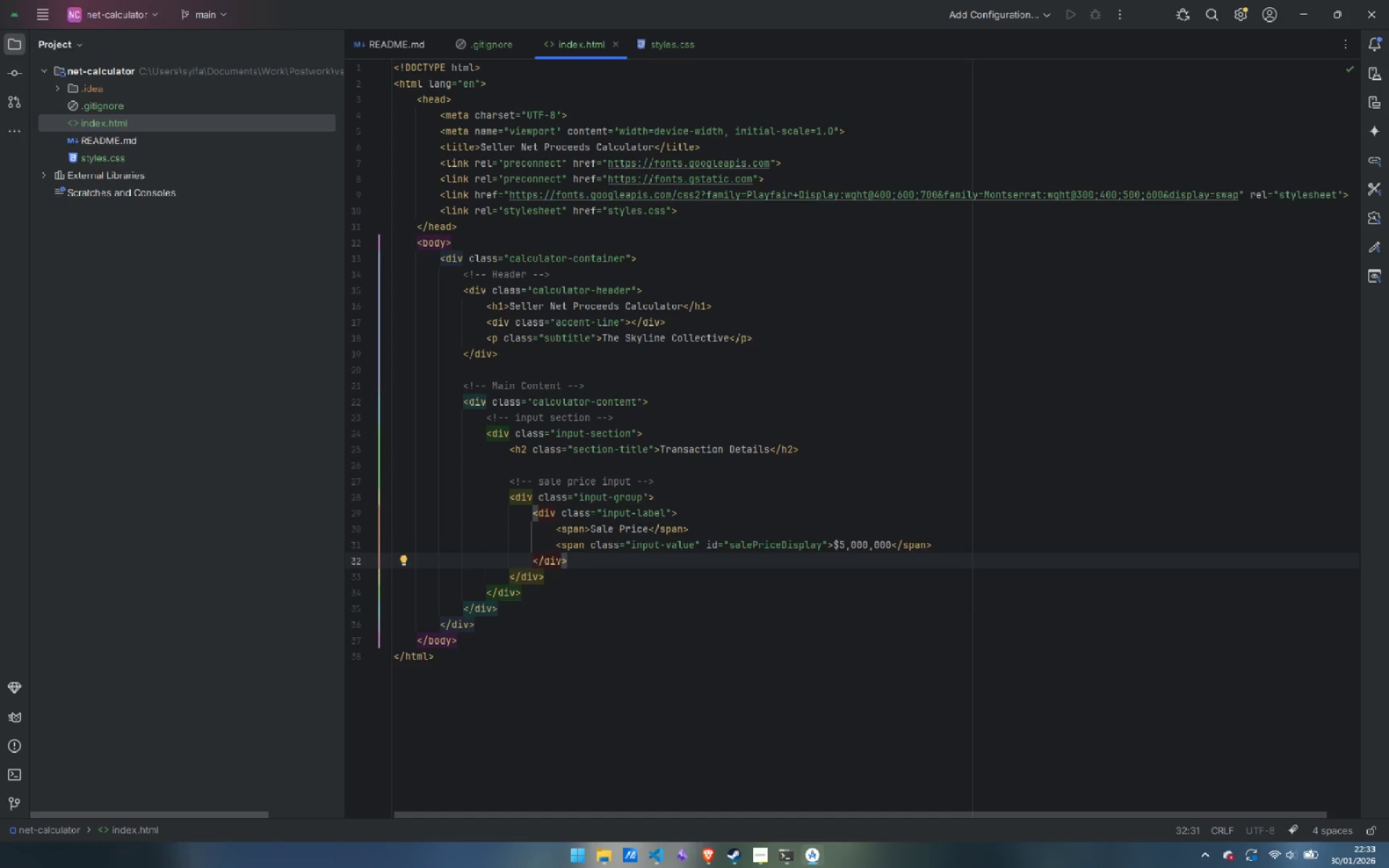 
key(Enter)
 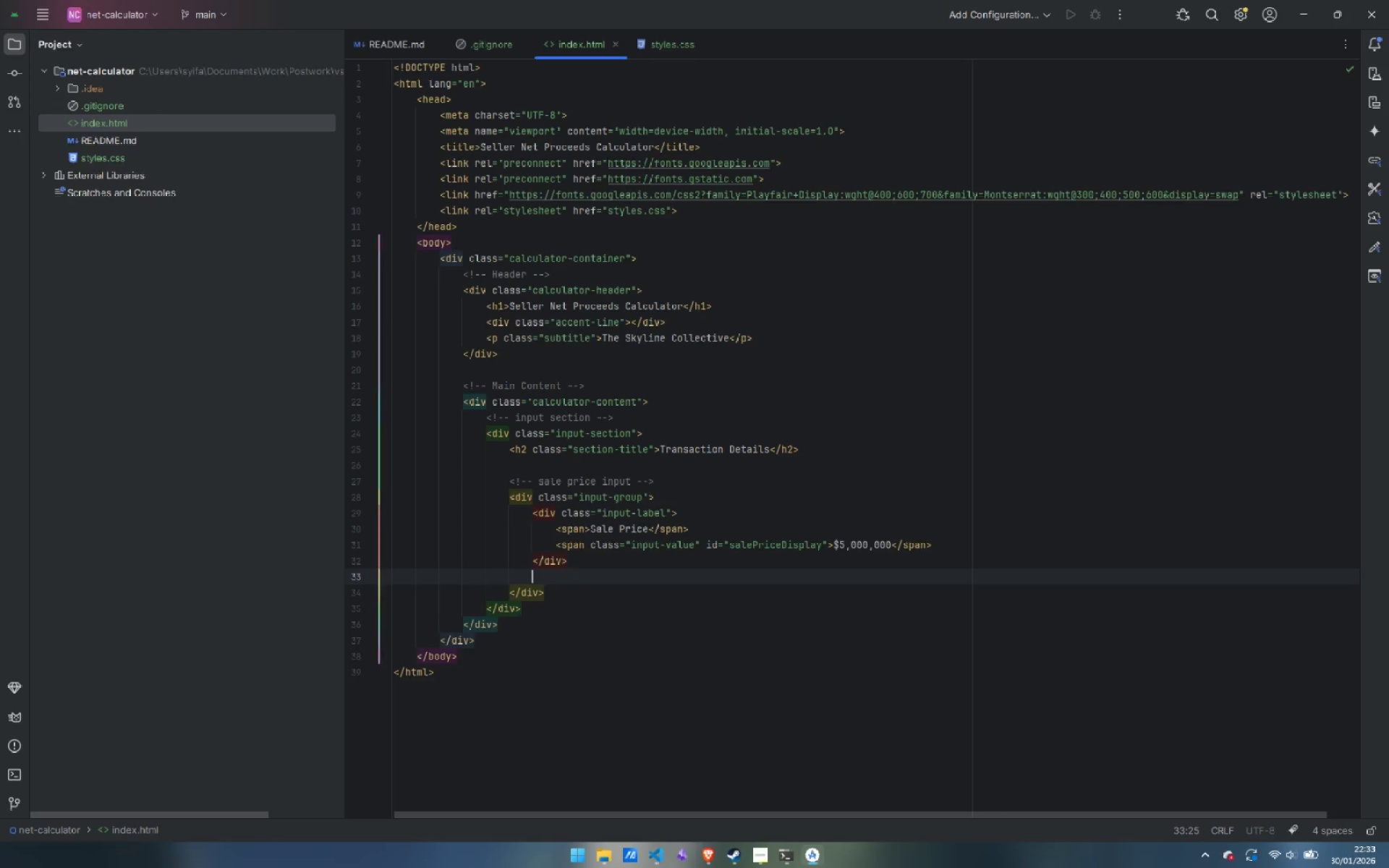 
type(<div>)
 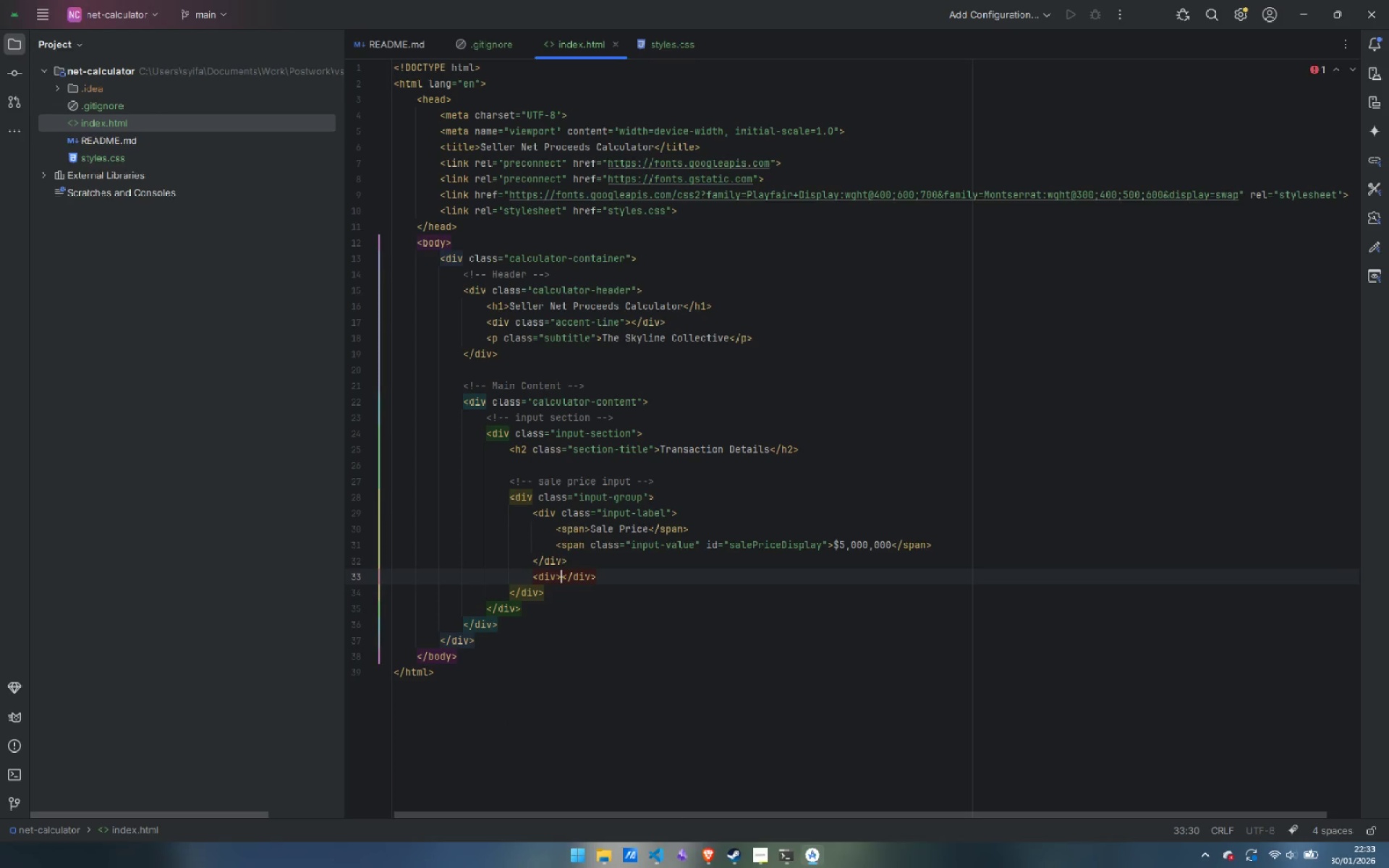 
key(Enter)
 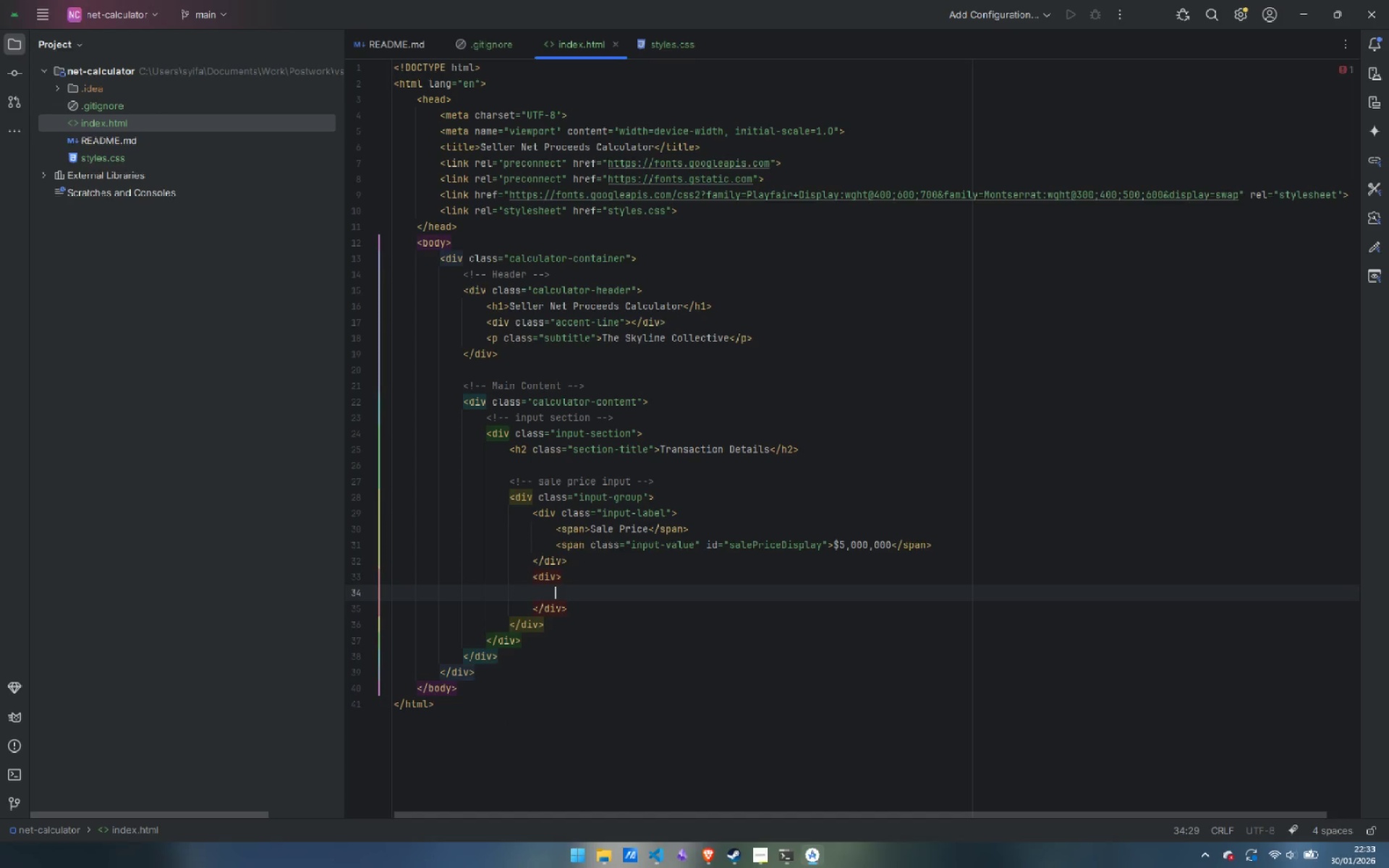 
key(ArrowUp)
 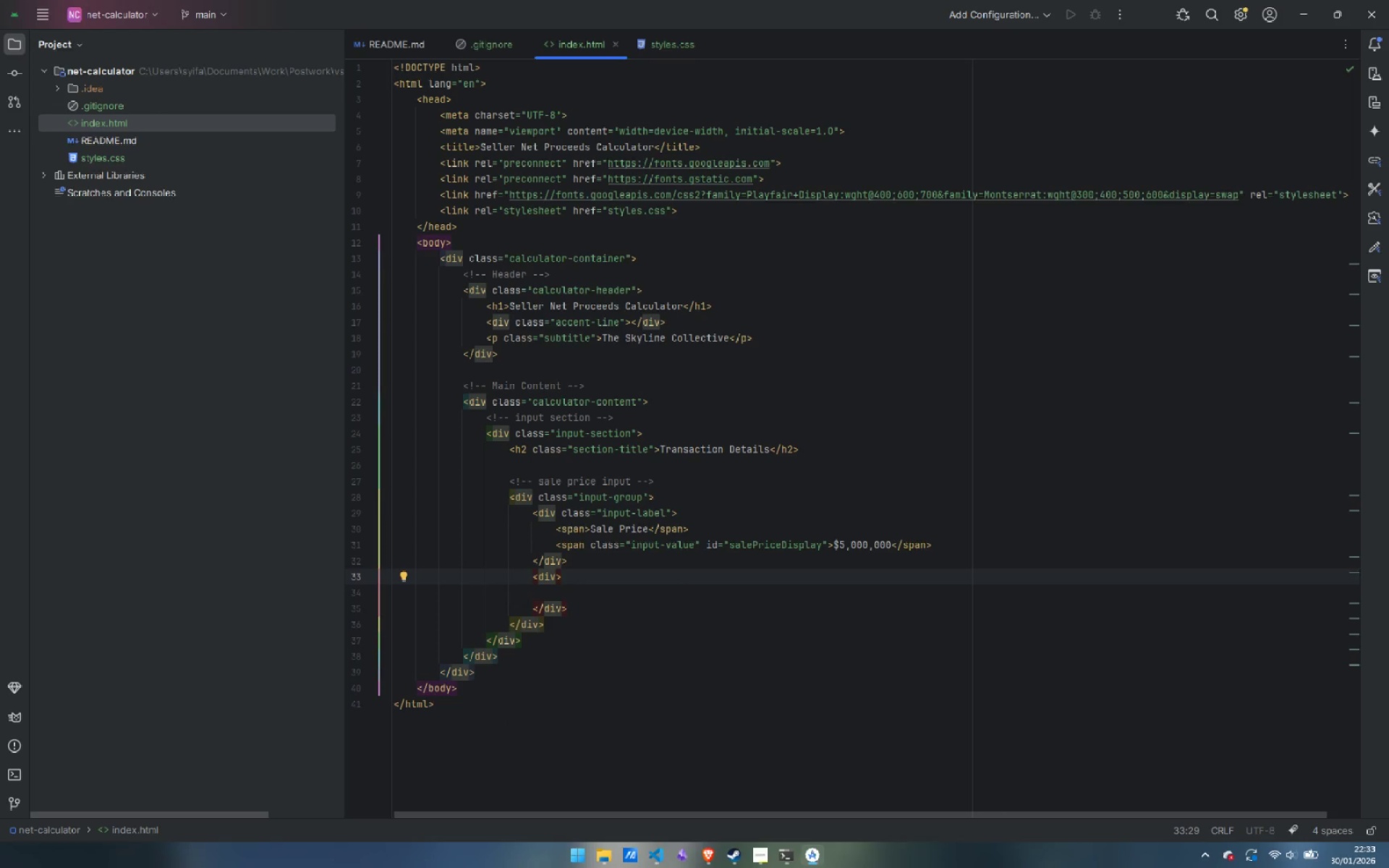 
type( clas)
 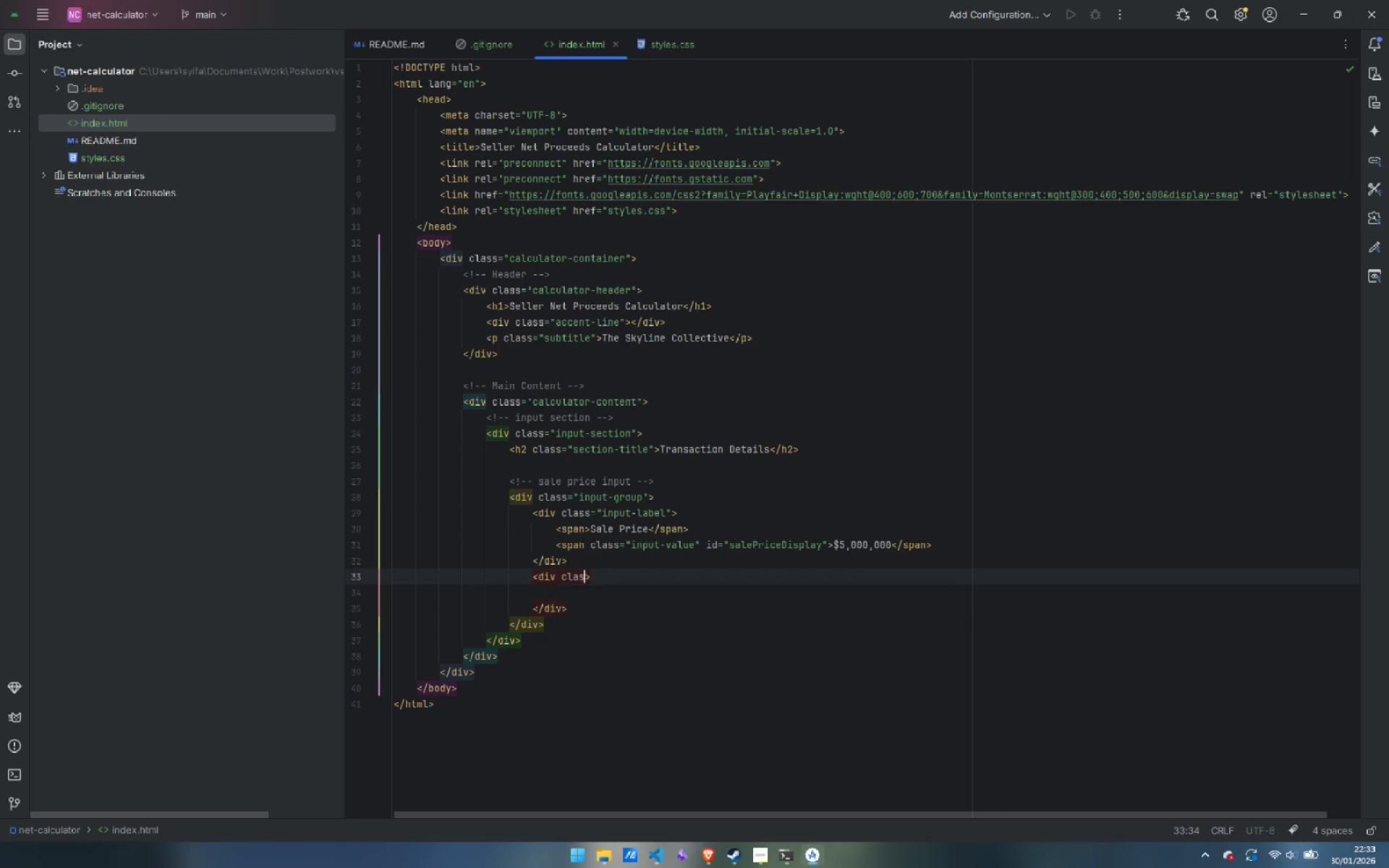 
key(Enter)
 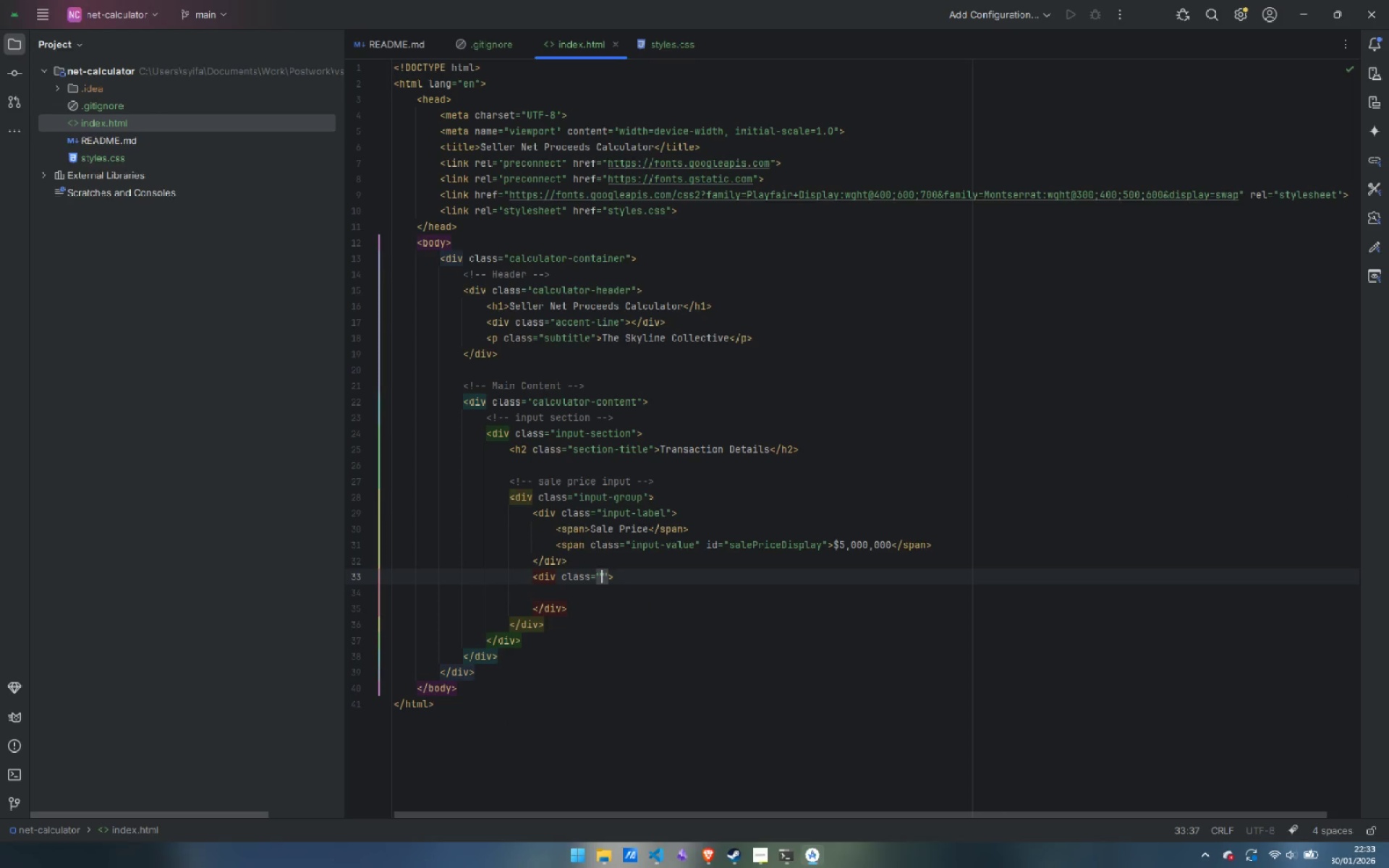 
type(slider-conat)
key(Backspace)
key(Backspace)
type(tainer)
 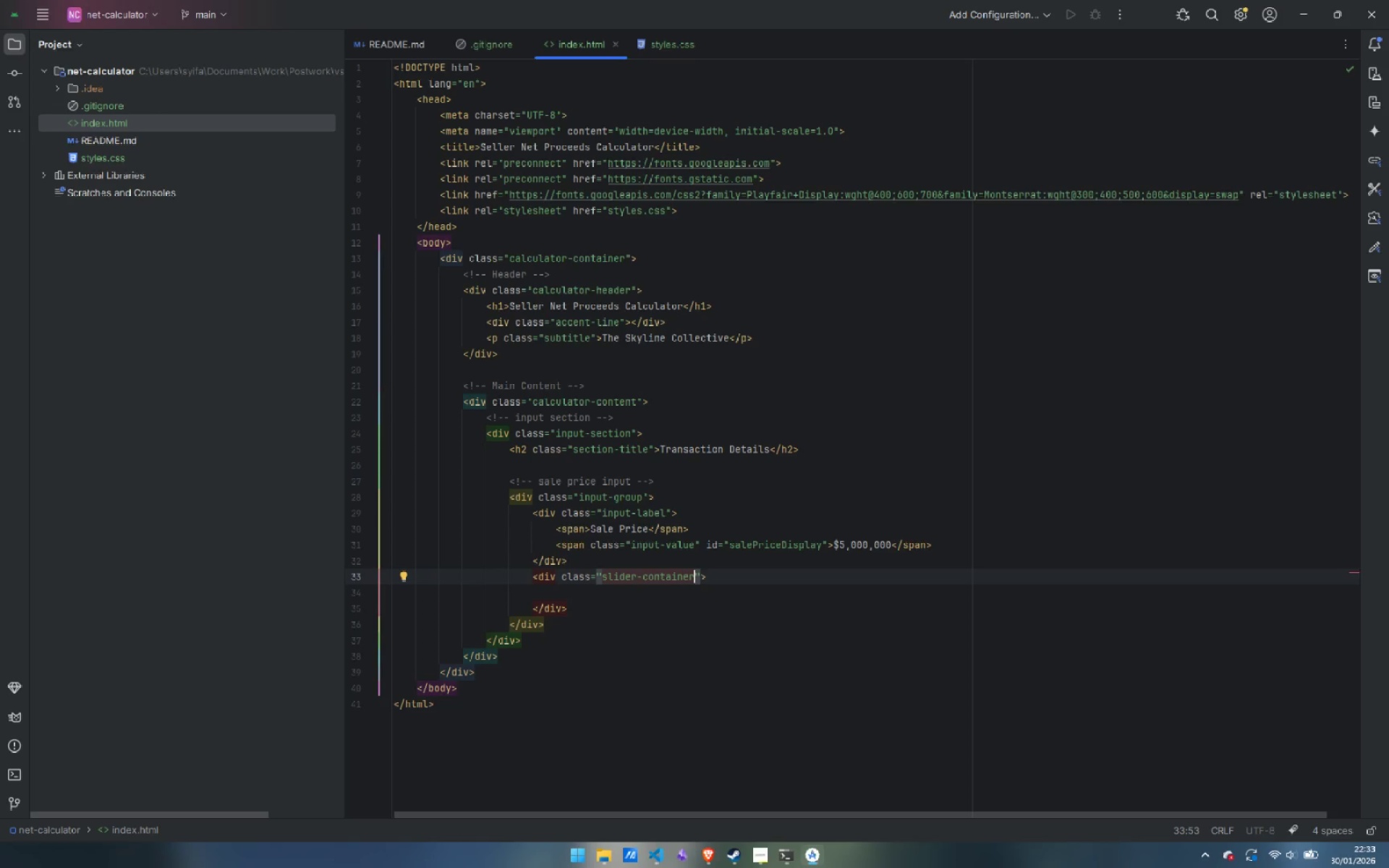 
key(ArrowDown)
 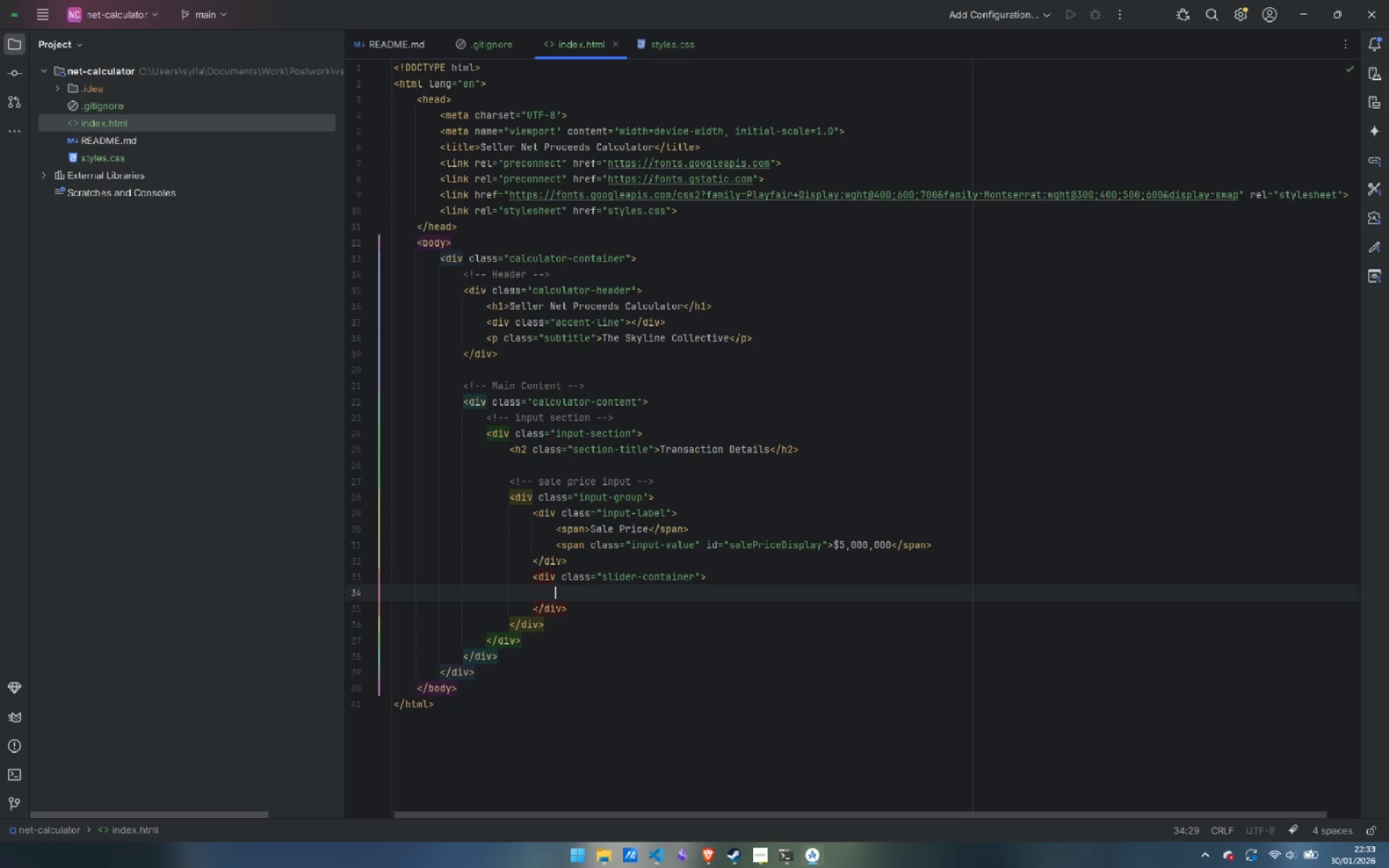 
type(<in)
 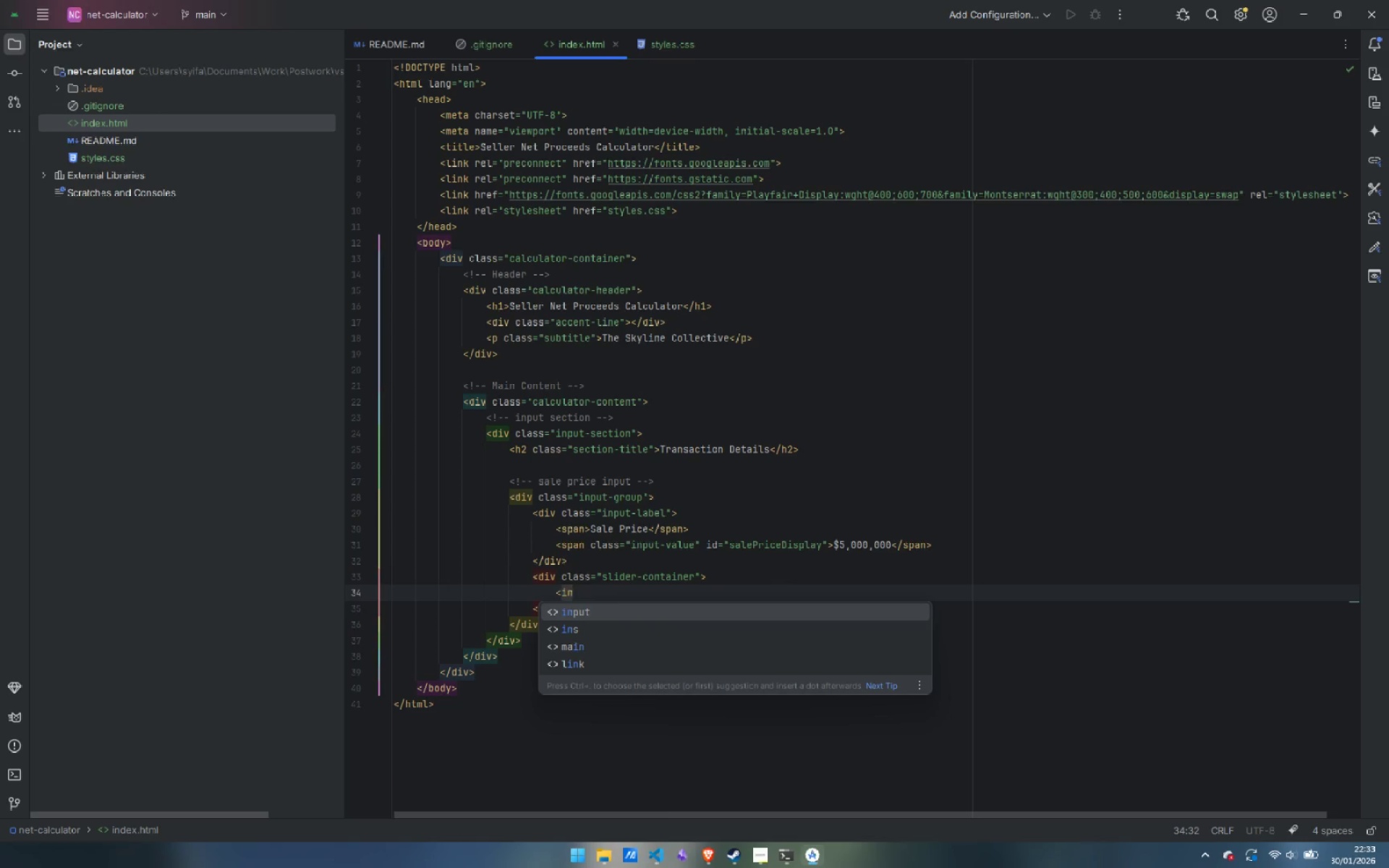 
key(Enter)
 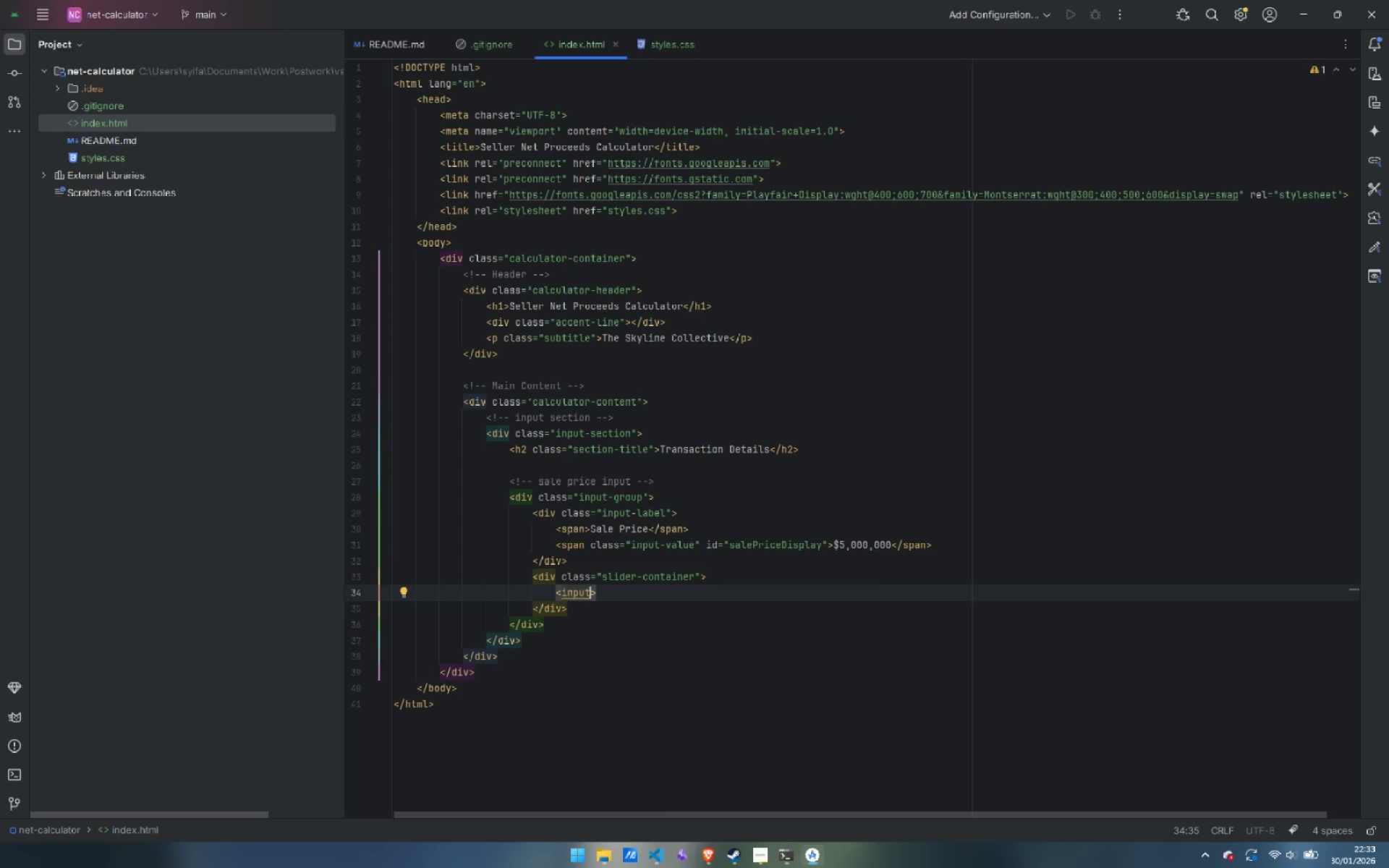 
type( type)
 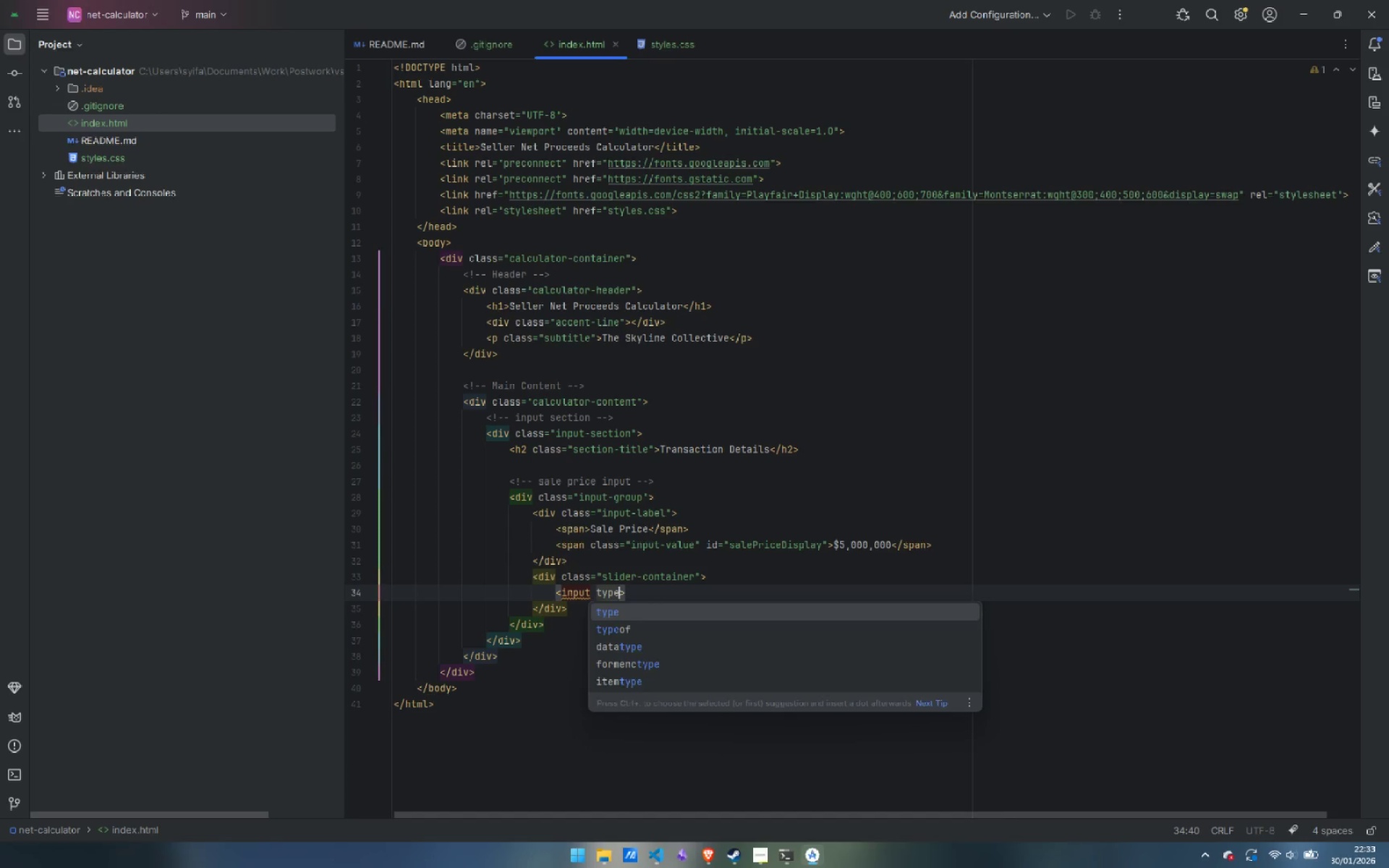 
key(Enter)
 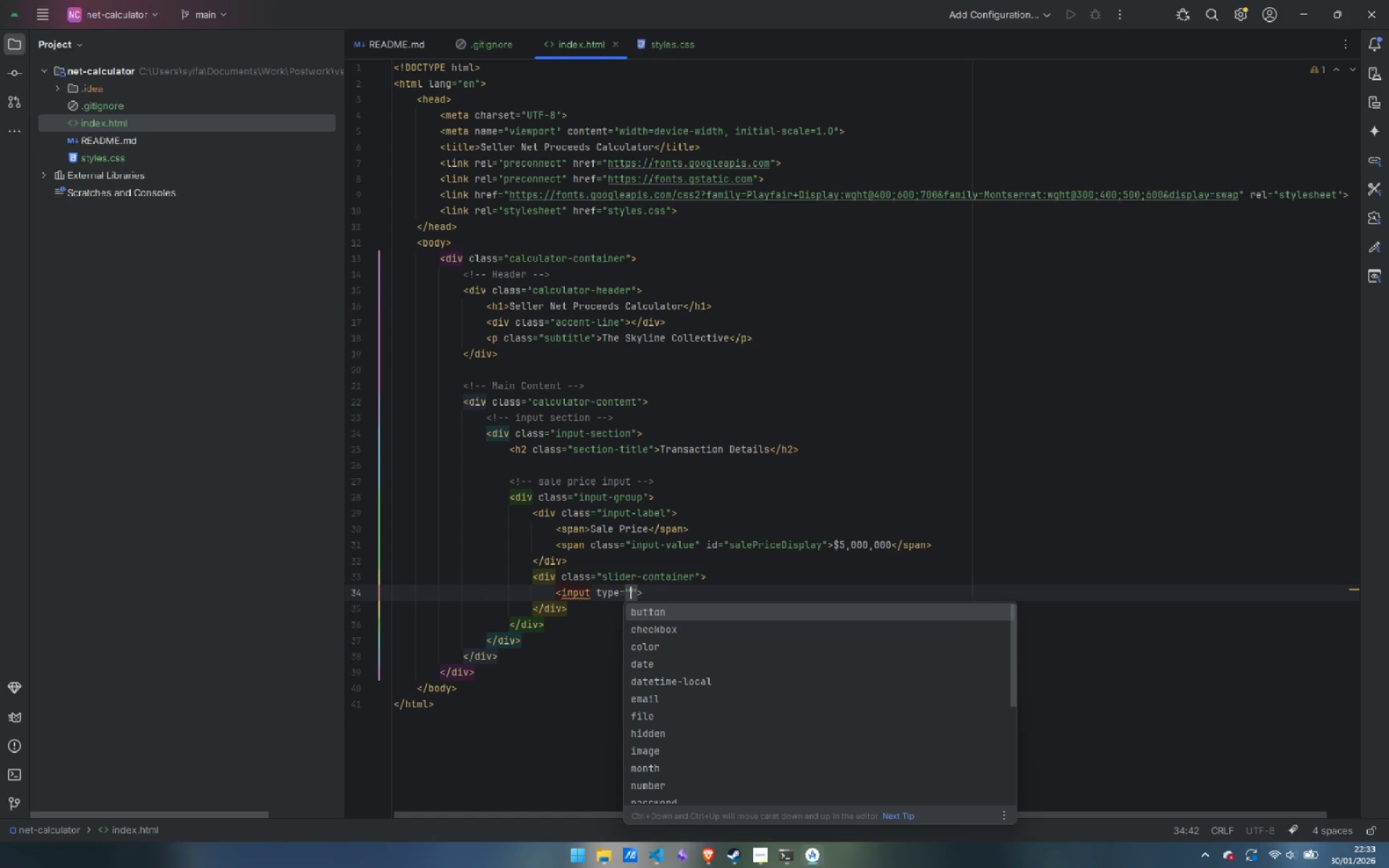 
type(ra)
 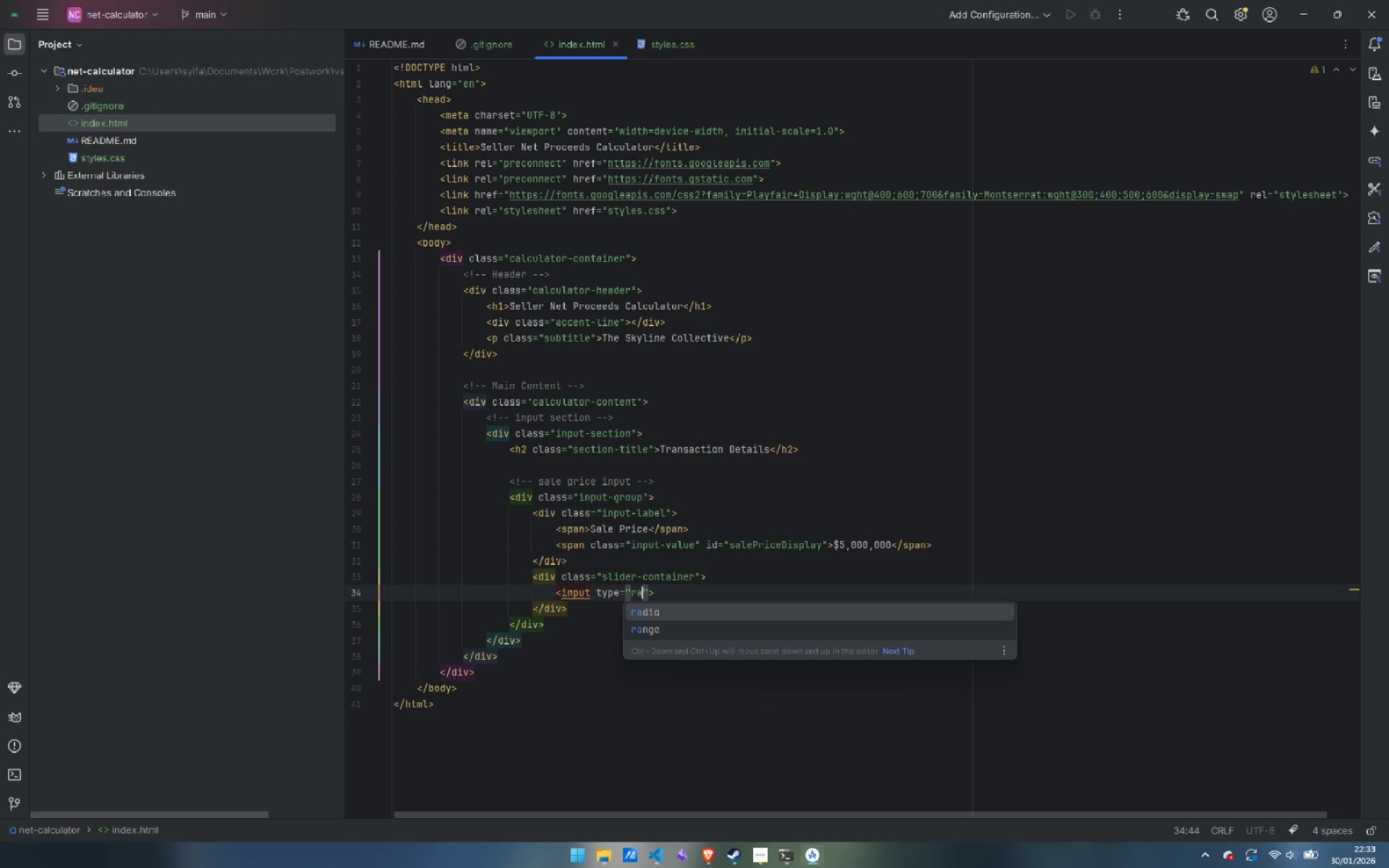 
key(ArrowDown)
 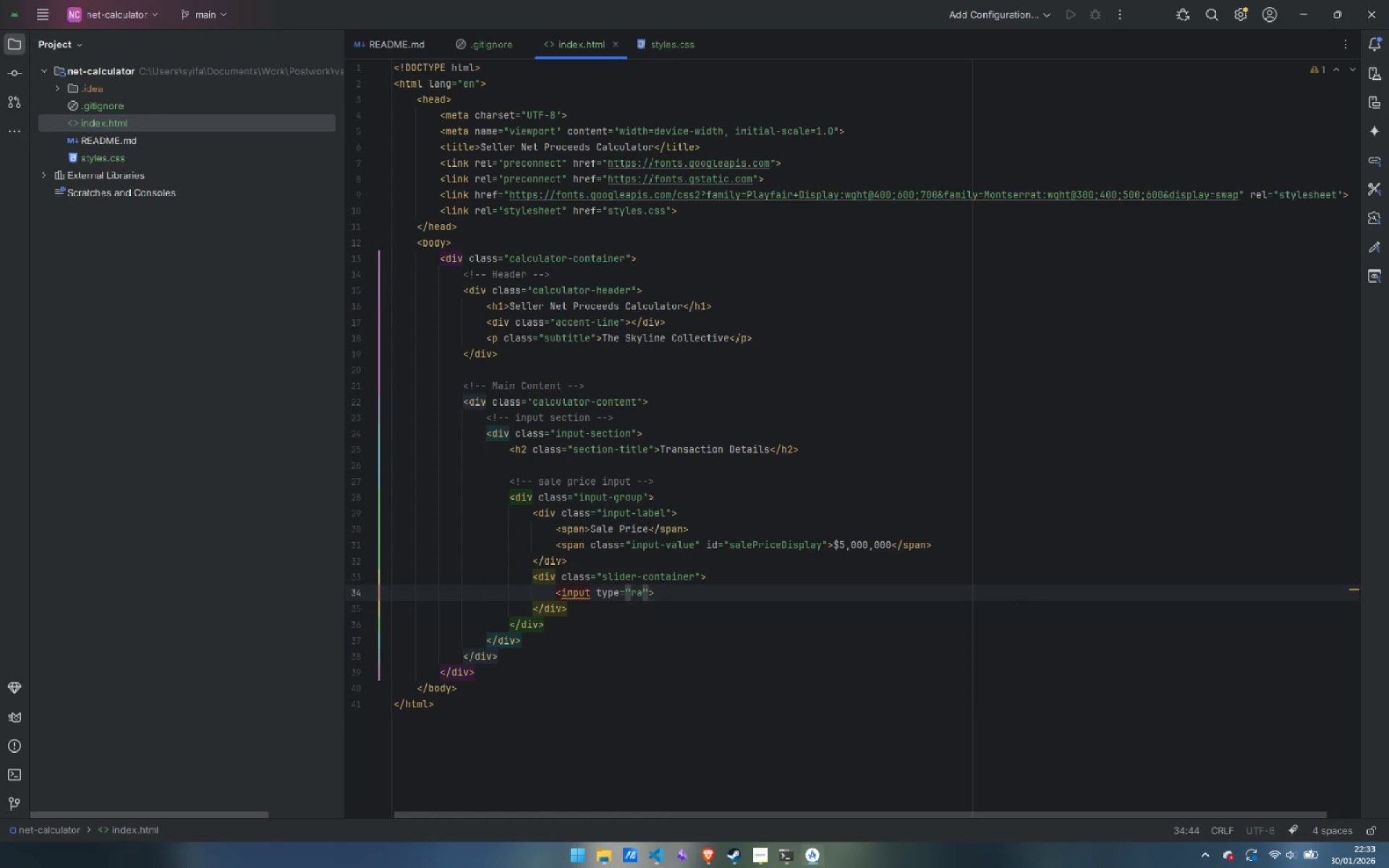 
key(Enter)
 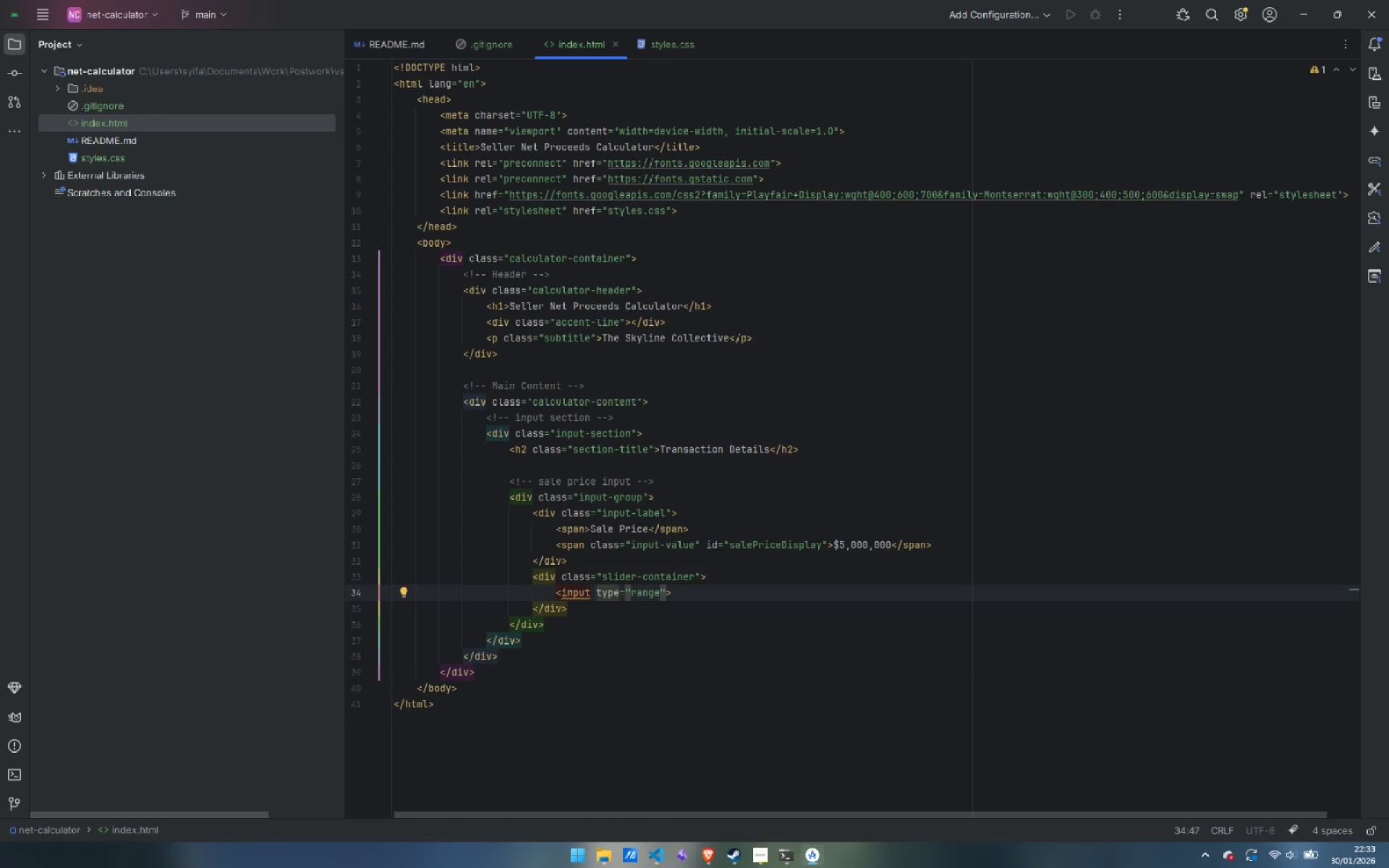 
key(ArrowRight)
 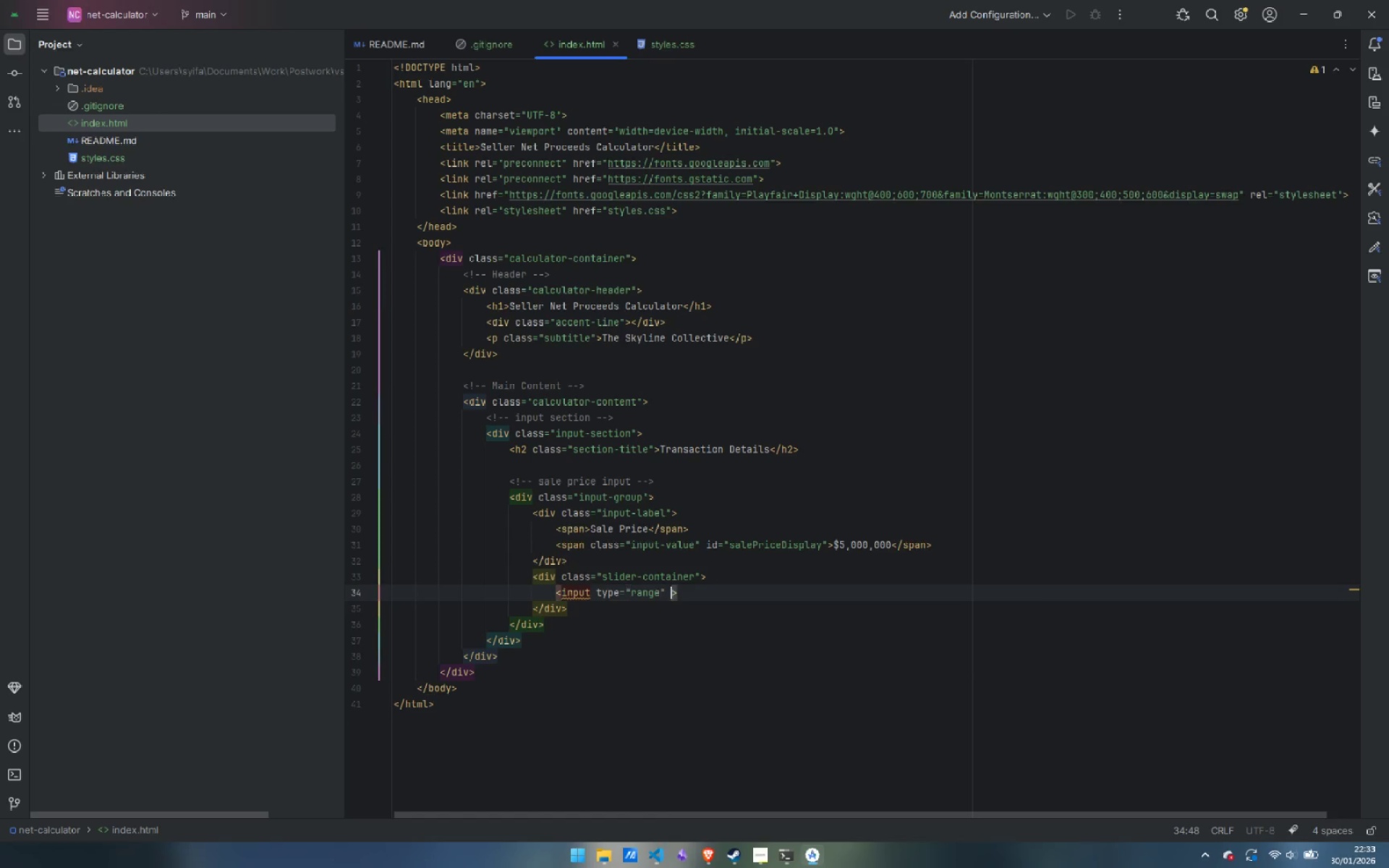 
type( id)
 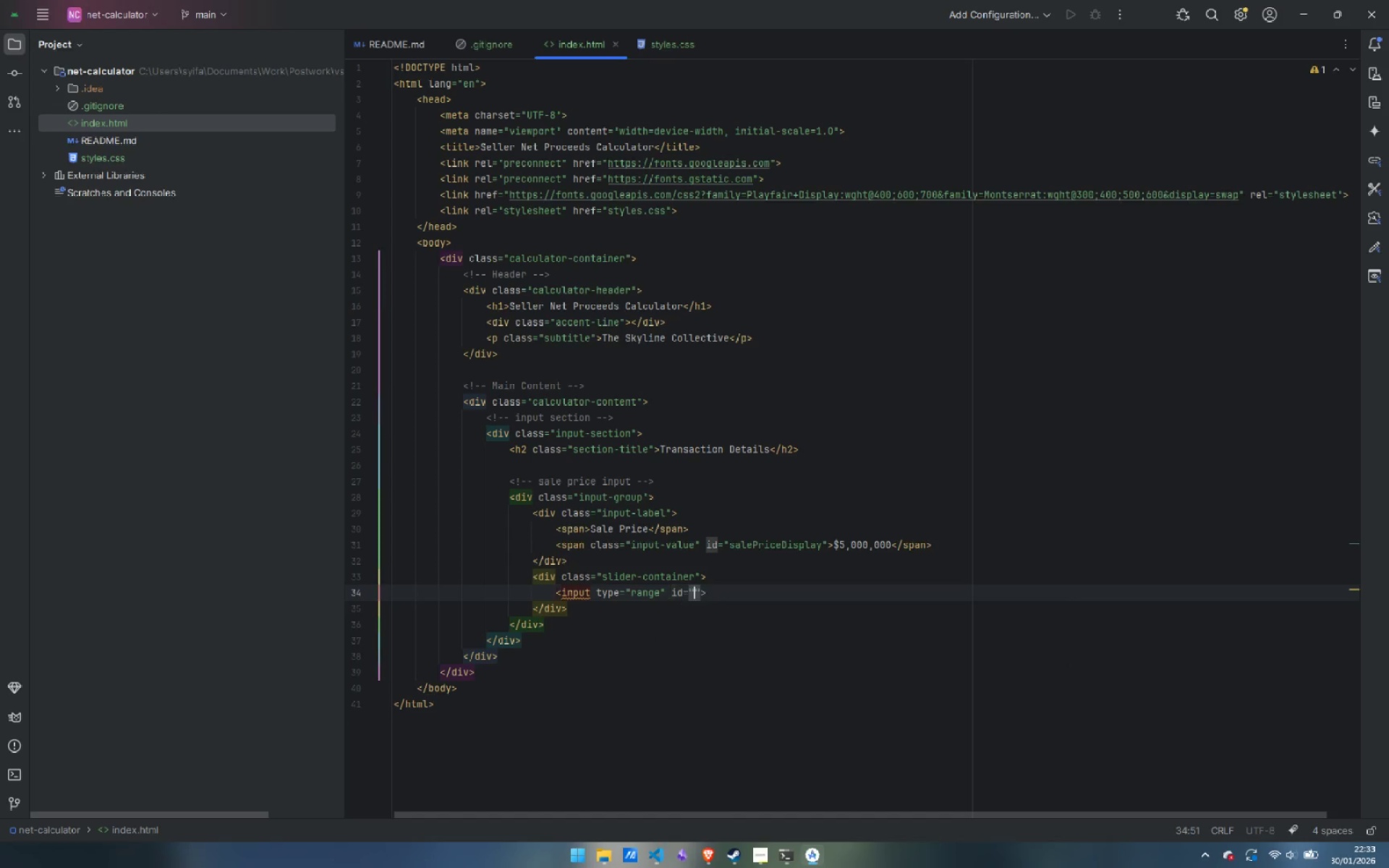 
key(Enter)
 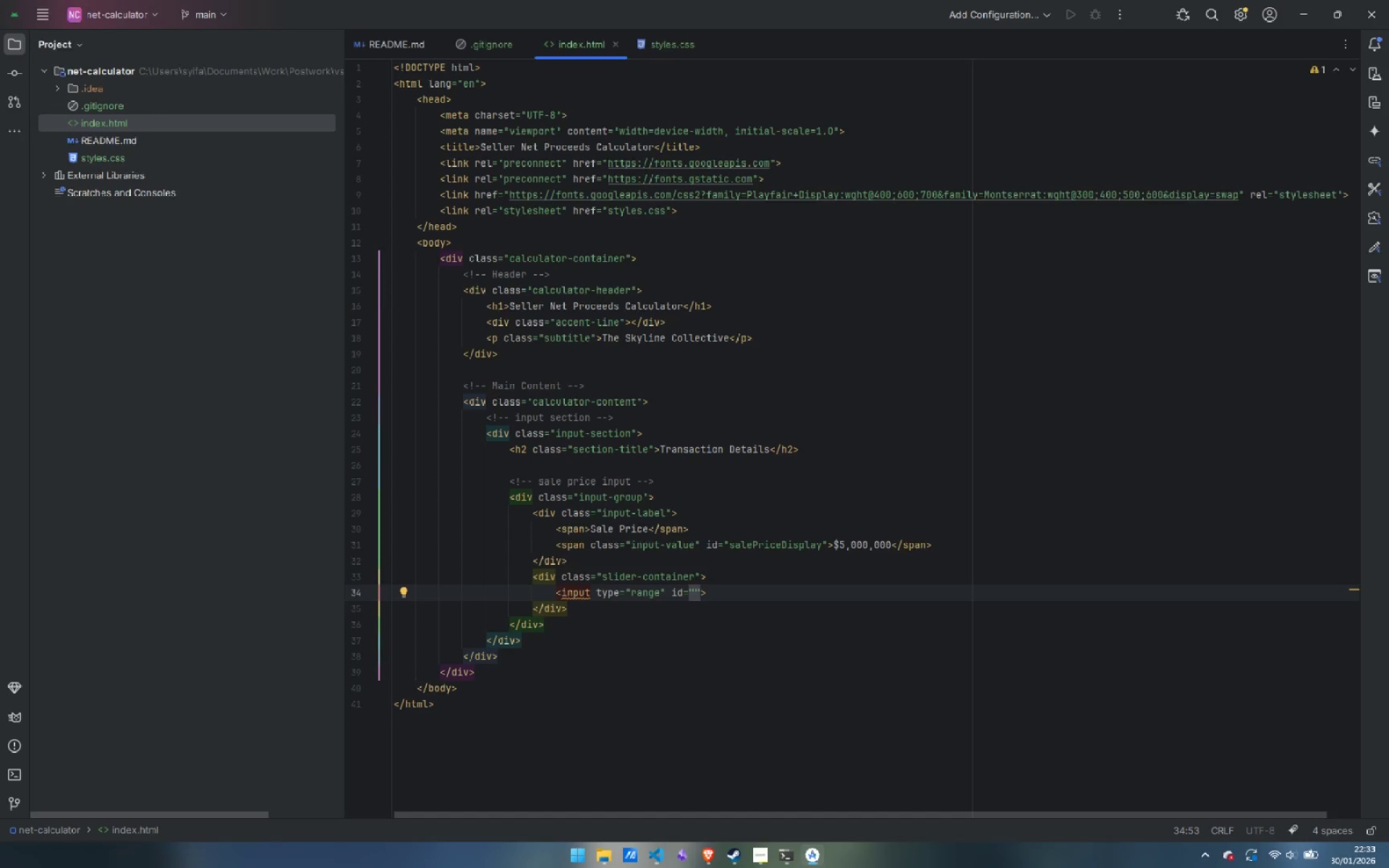 
type(salePriceSlider)
 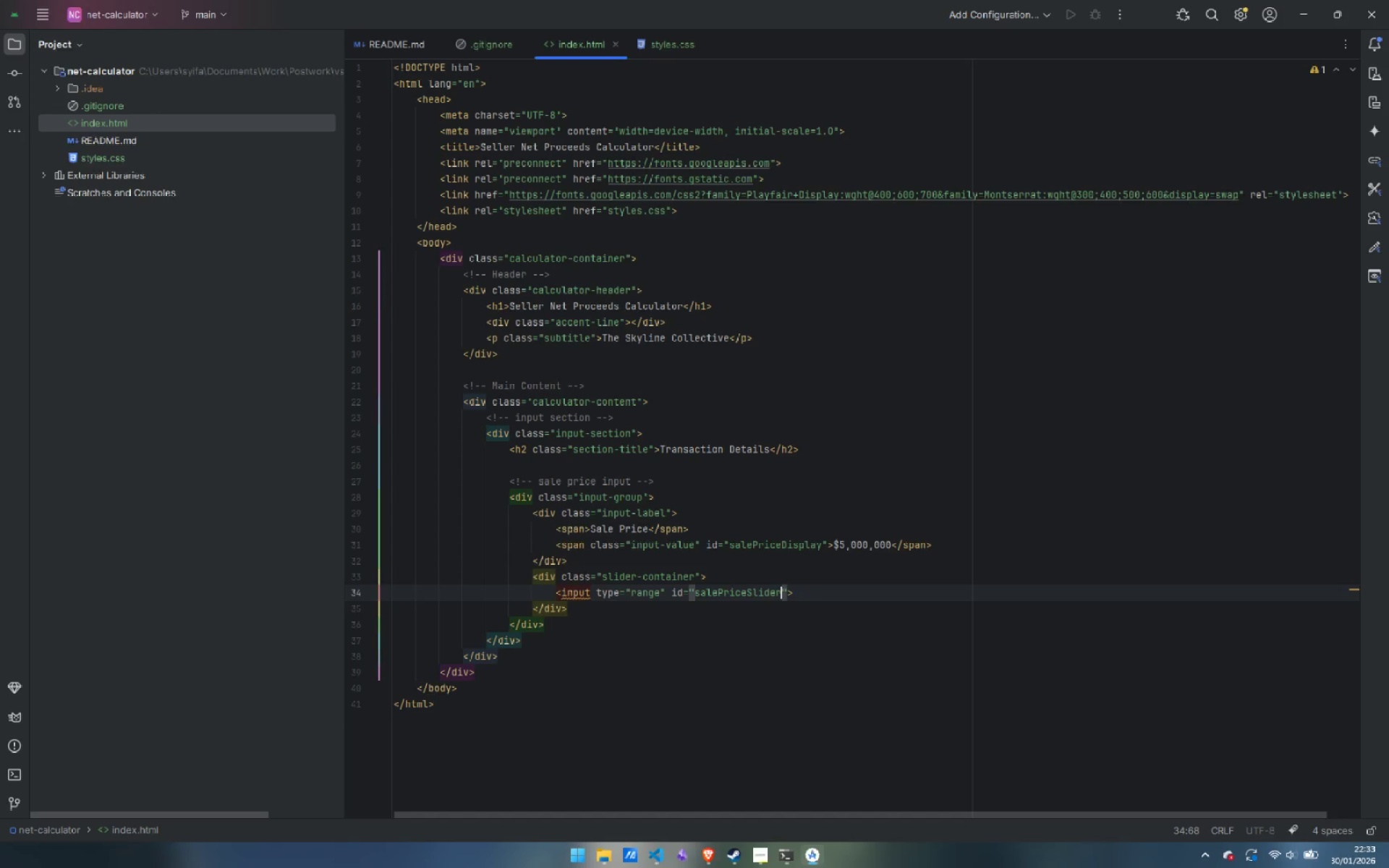 
key(ArrowRight)
 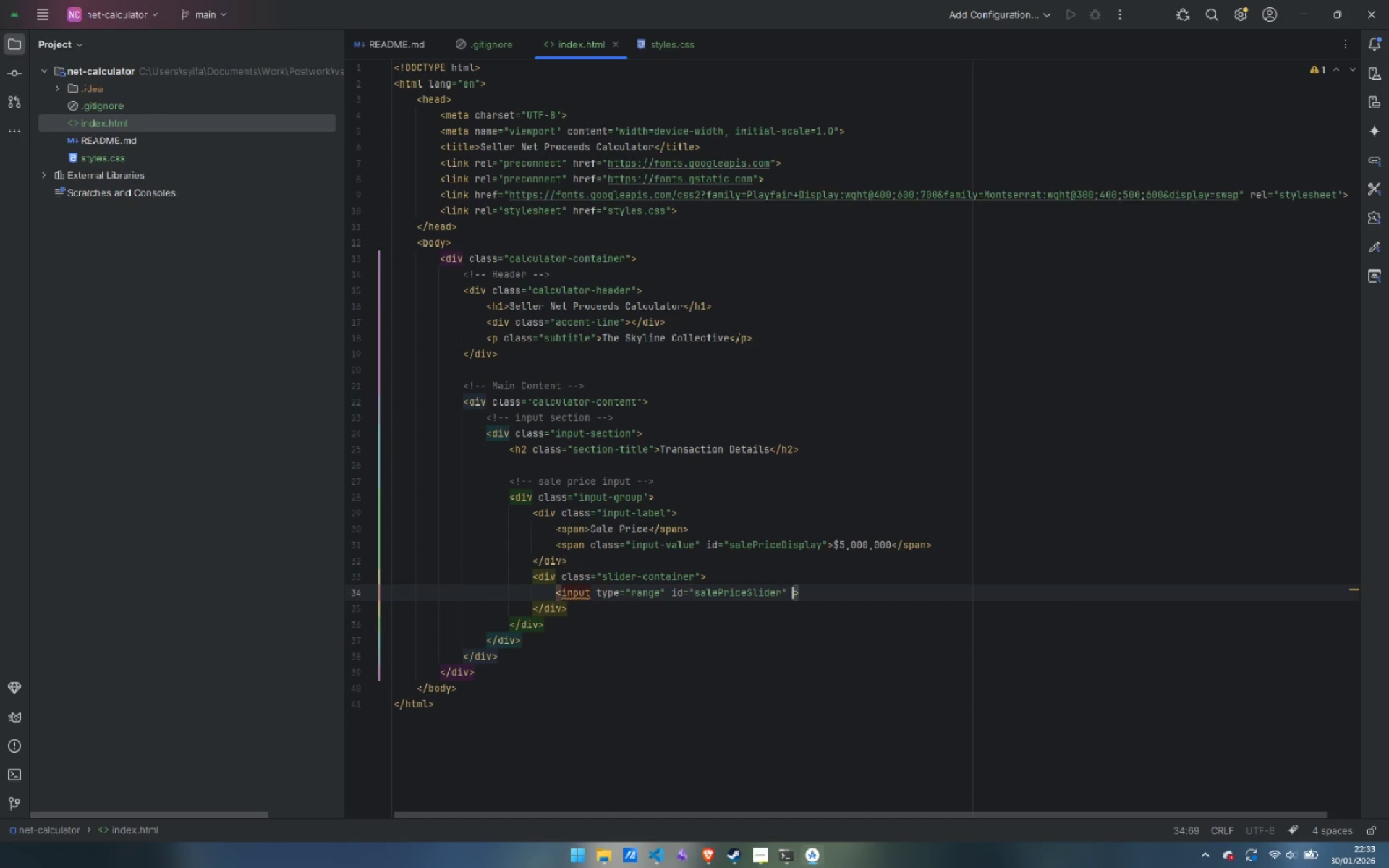 
type( mi)
 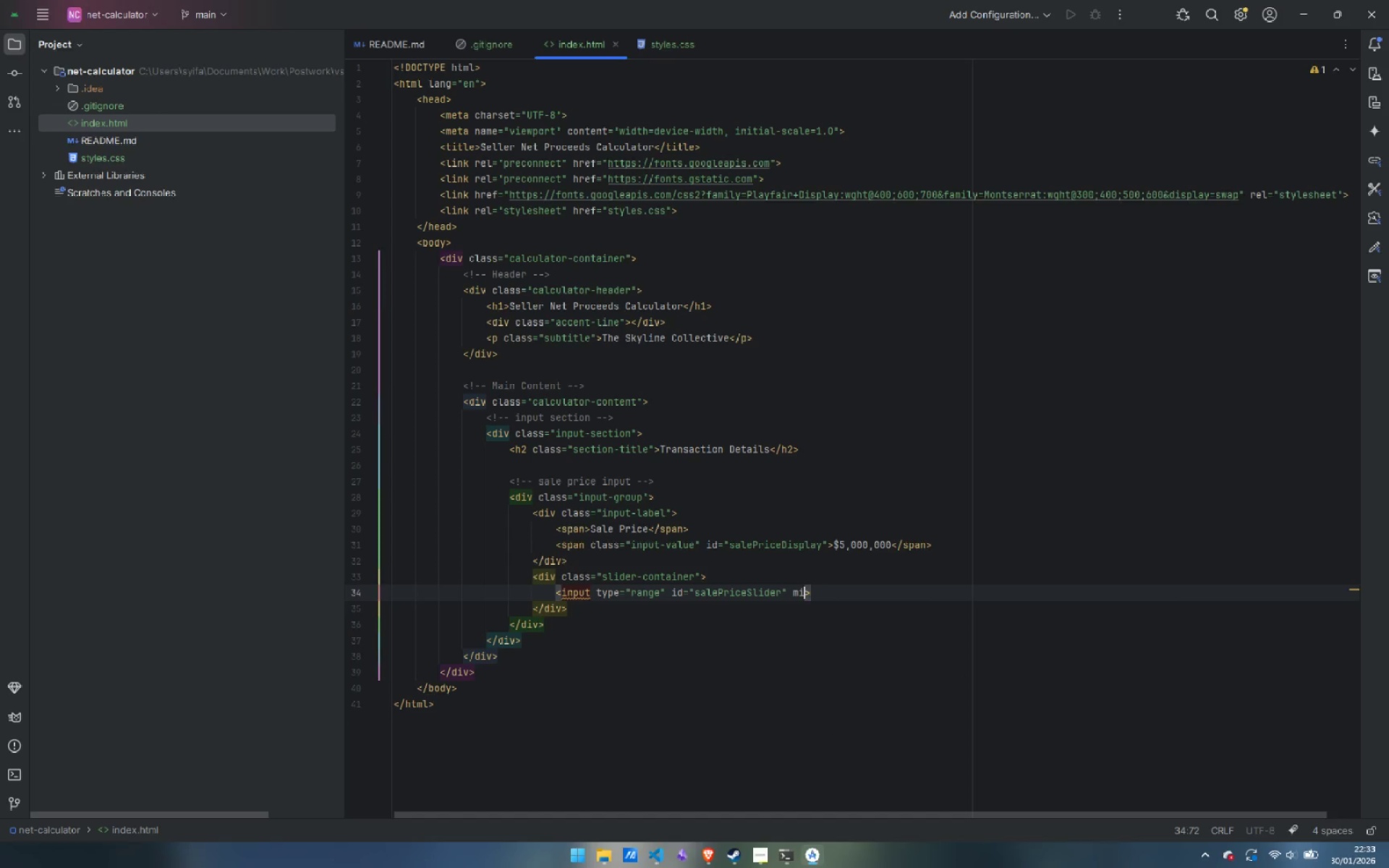 
key(Enter)
 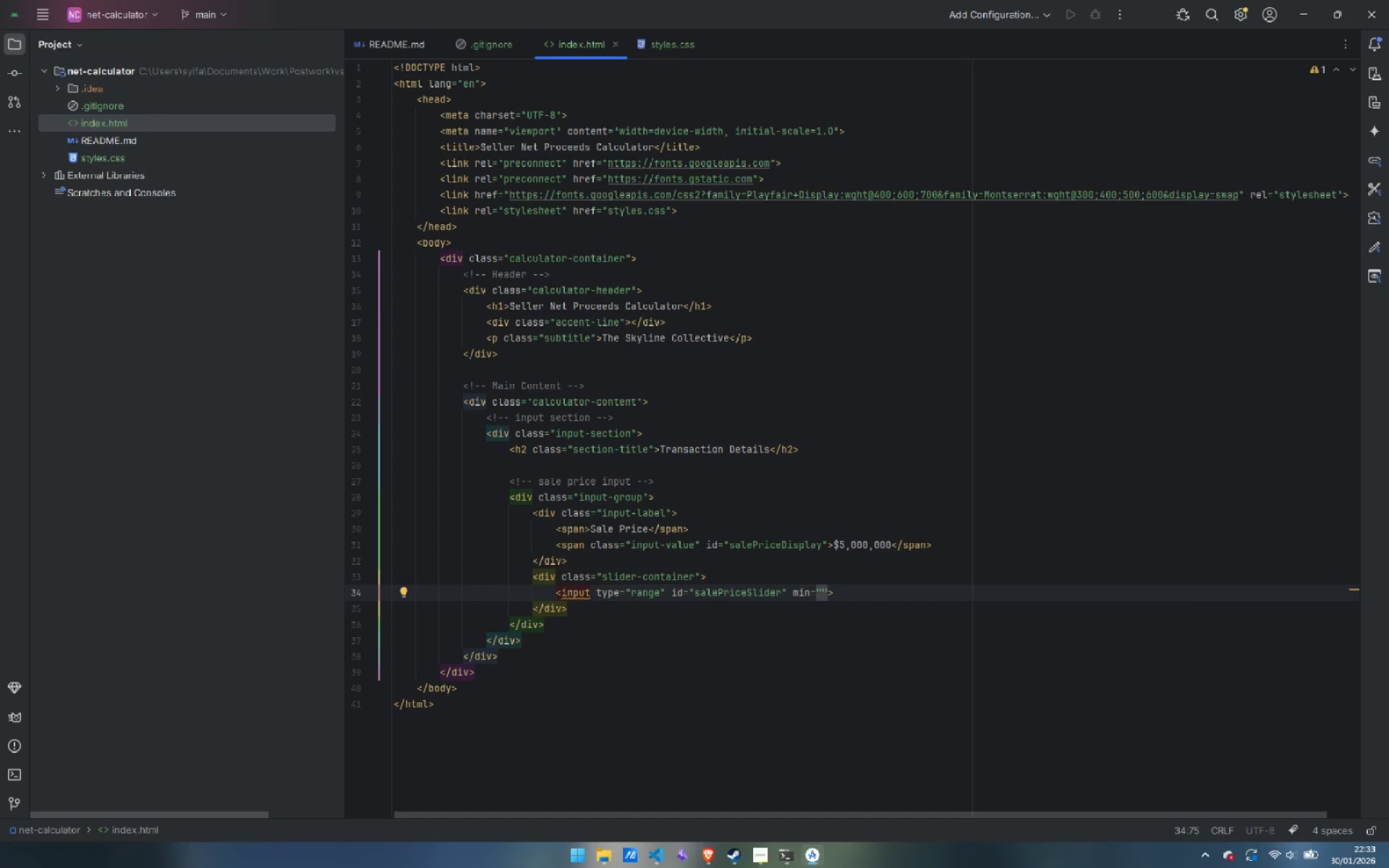 
type(100000)
 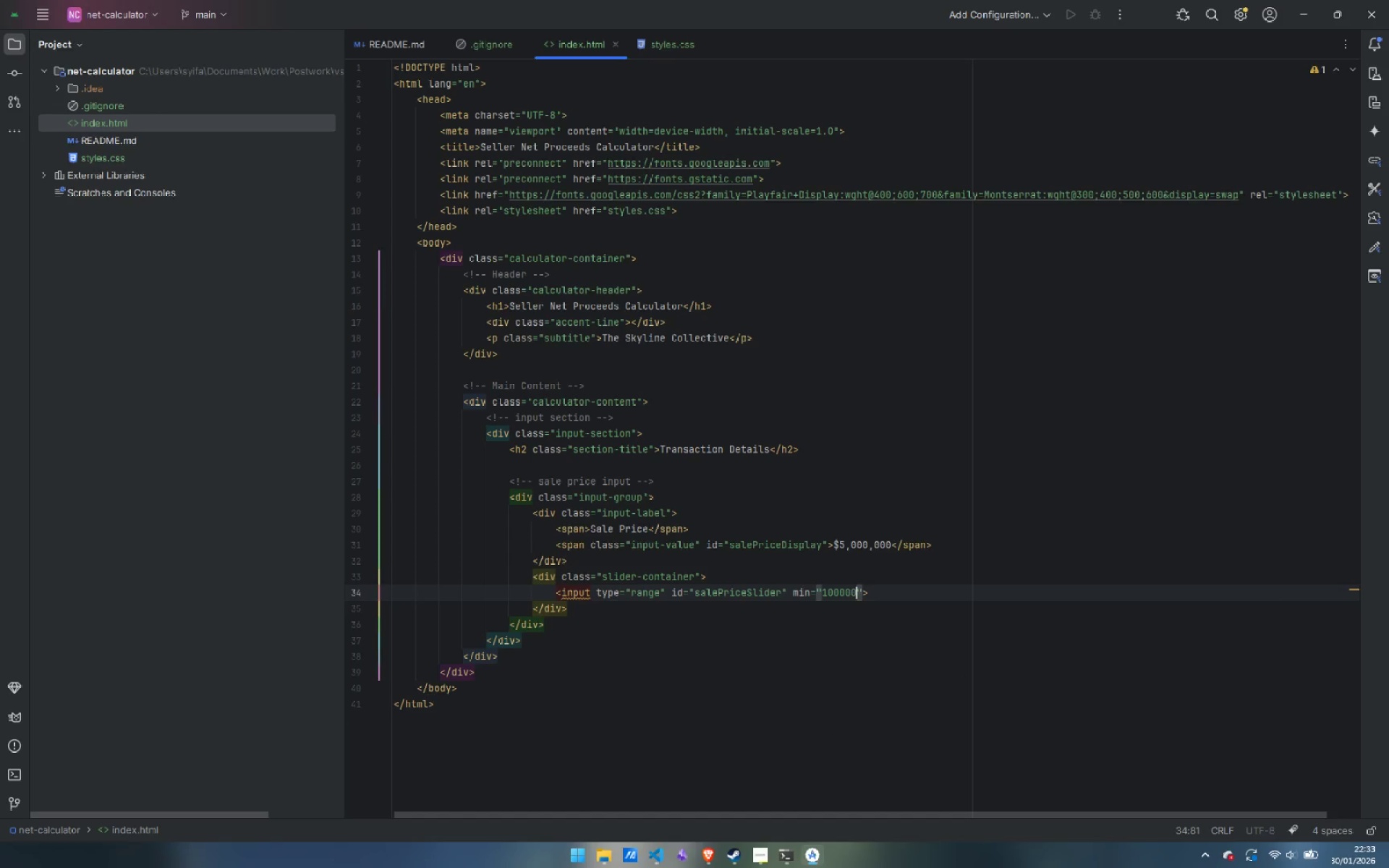 
key(ArrowRight)
 